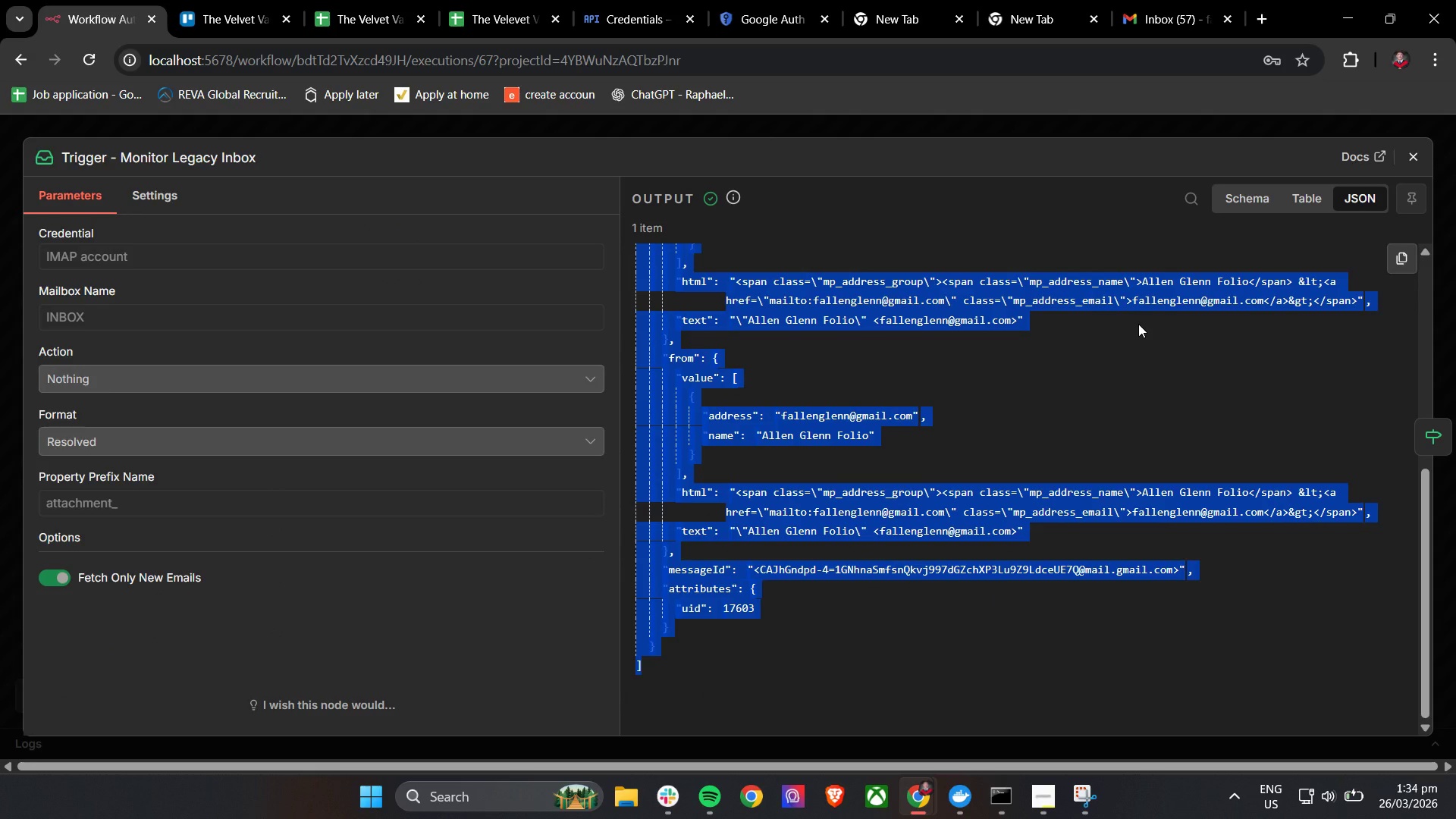 
key(Control+C)
 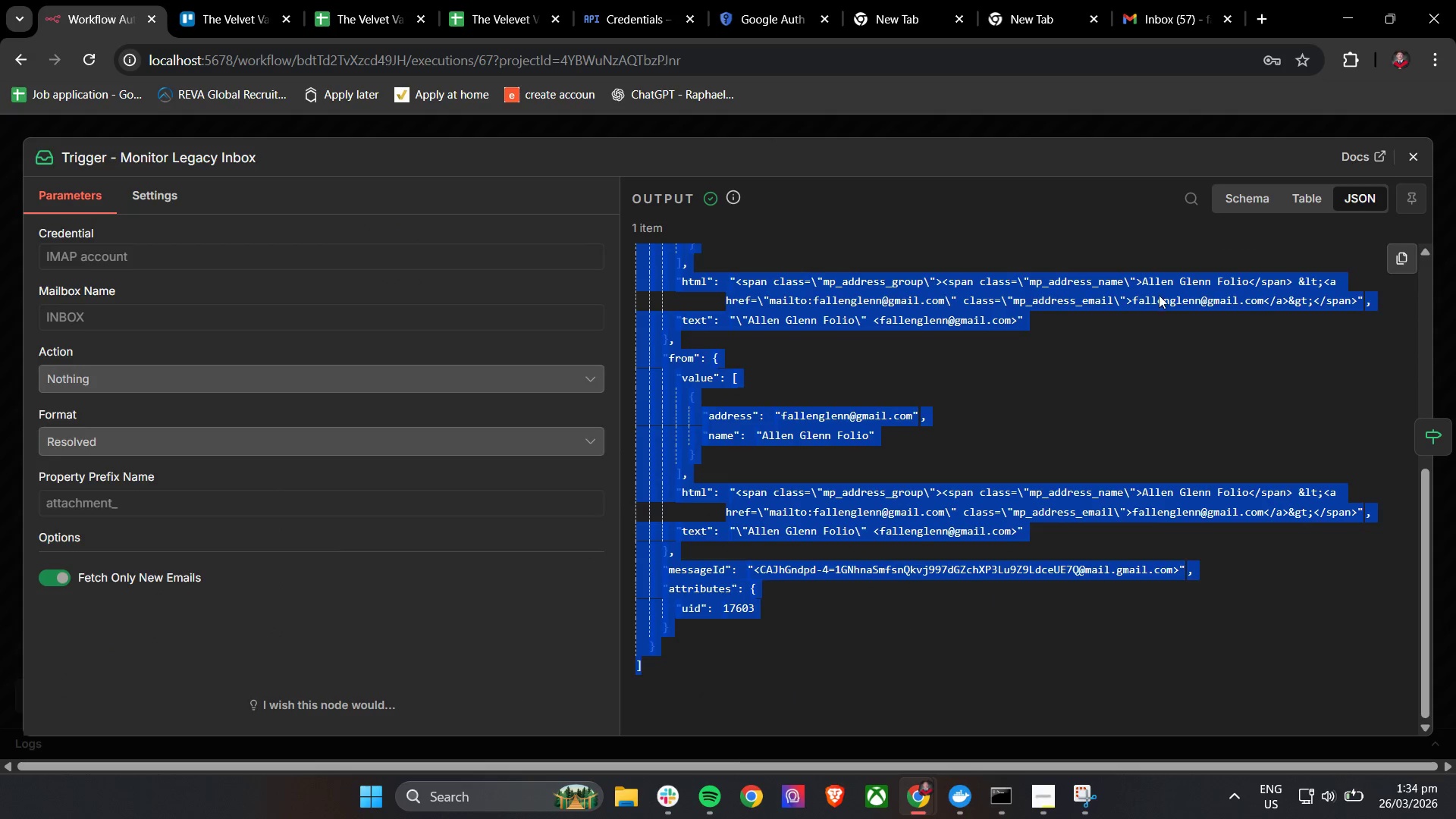 
key(Control+C)
 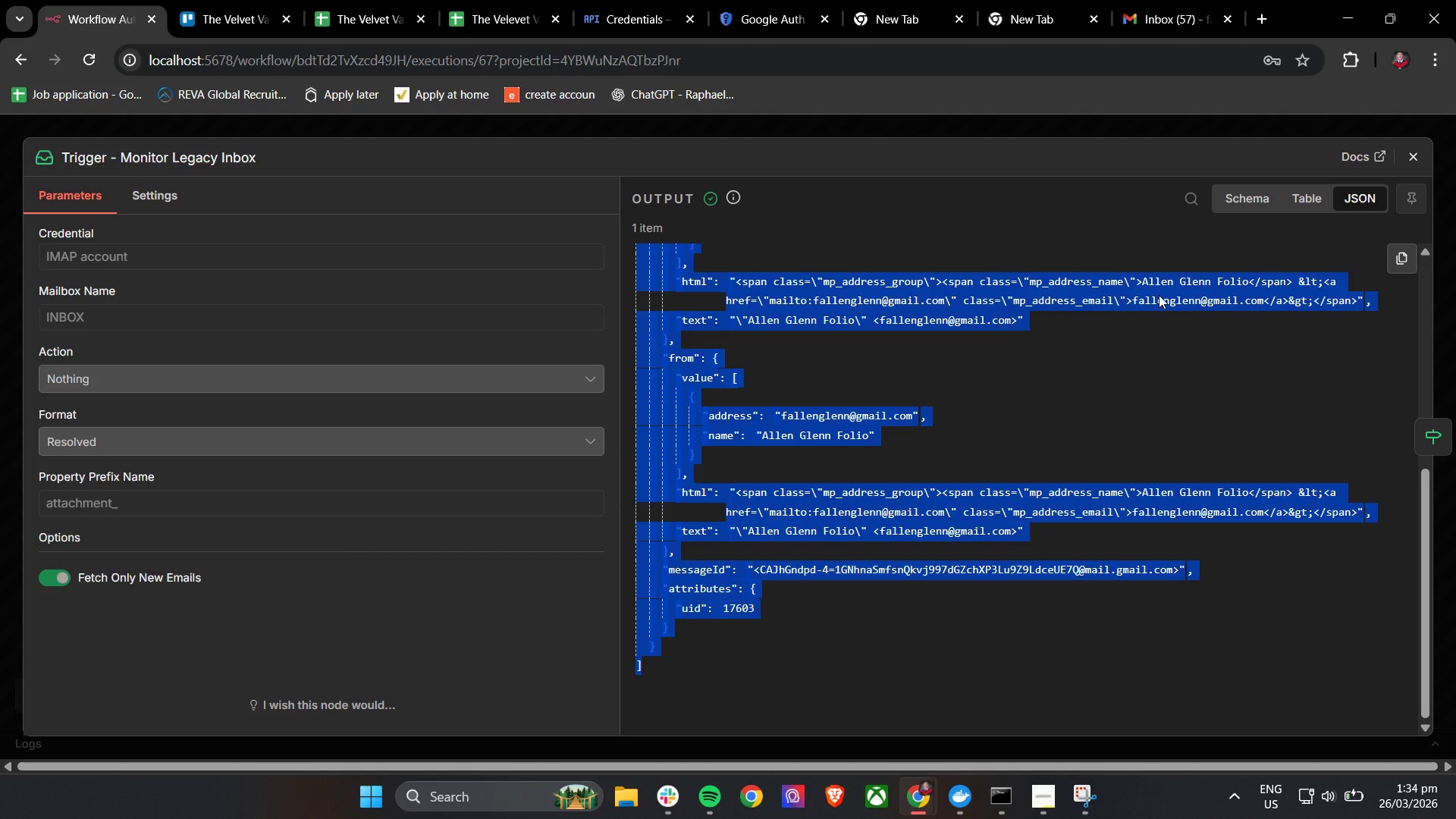 
key(Control+C)
 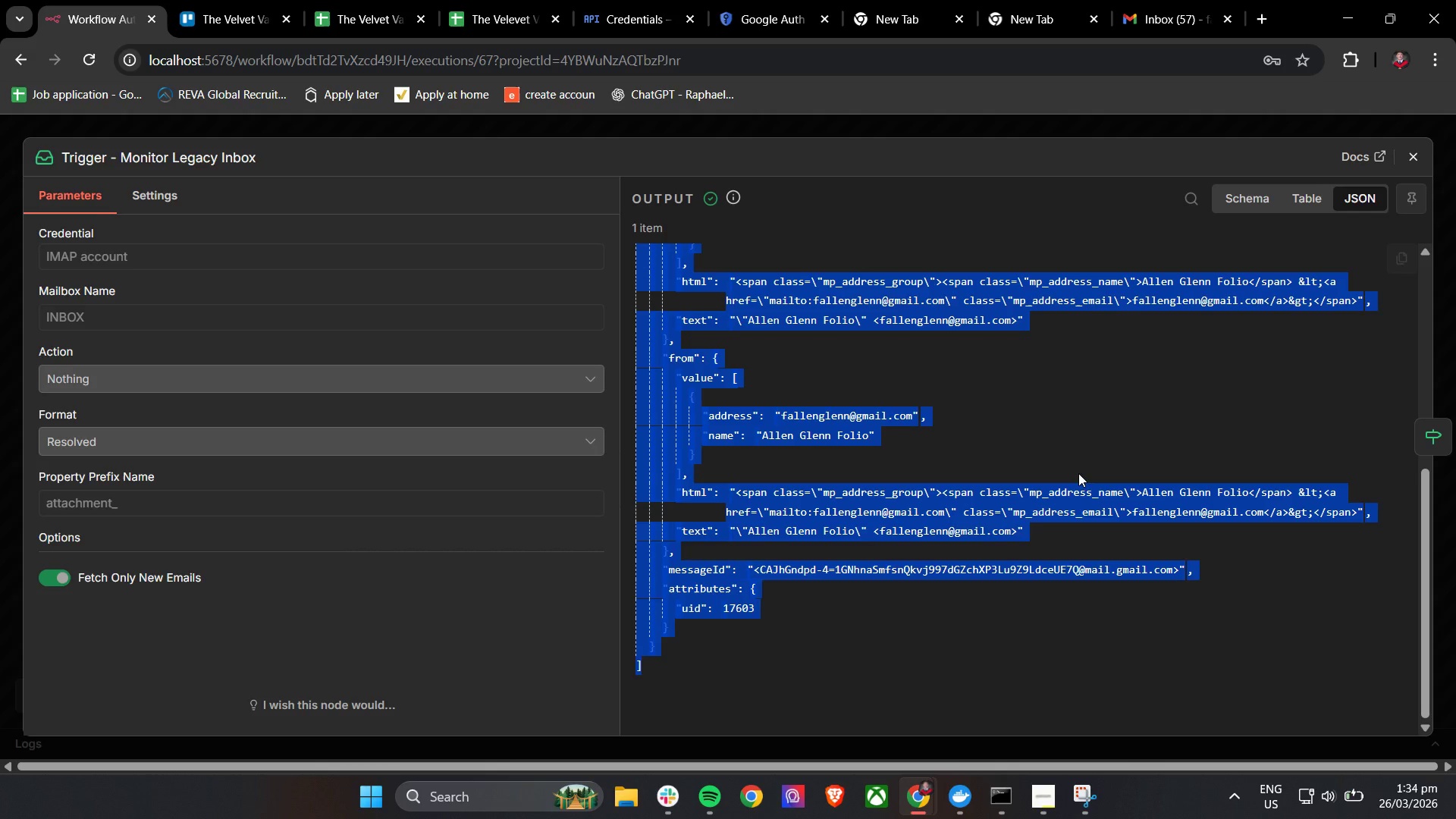 
key(Control+C)
 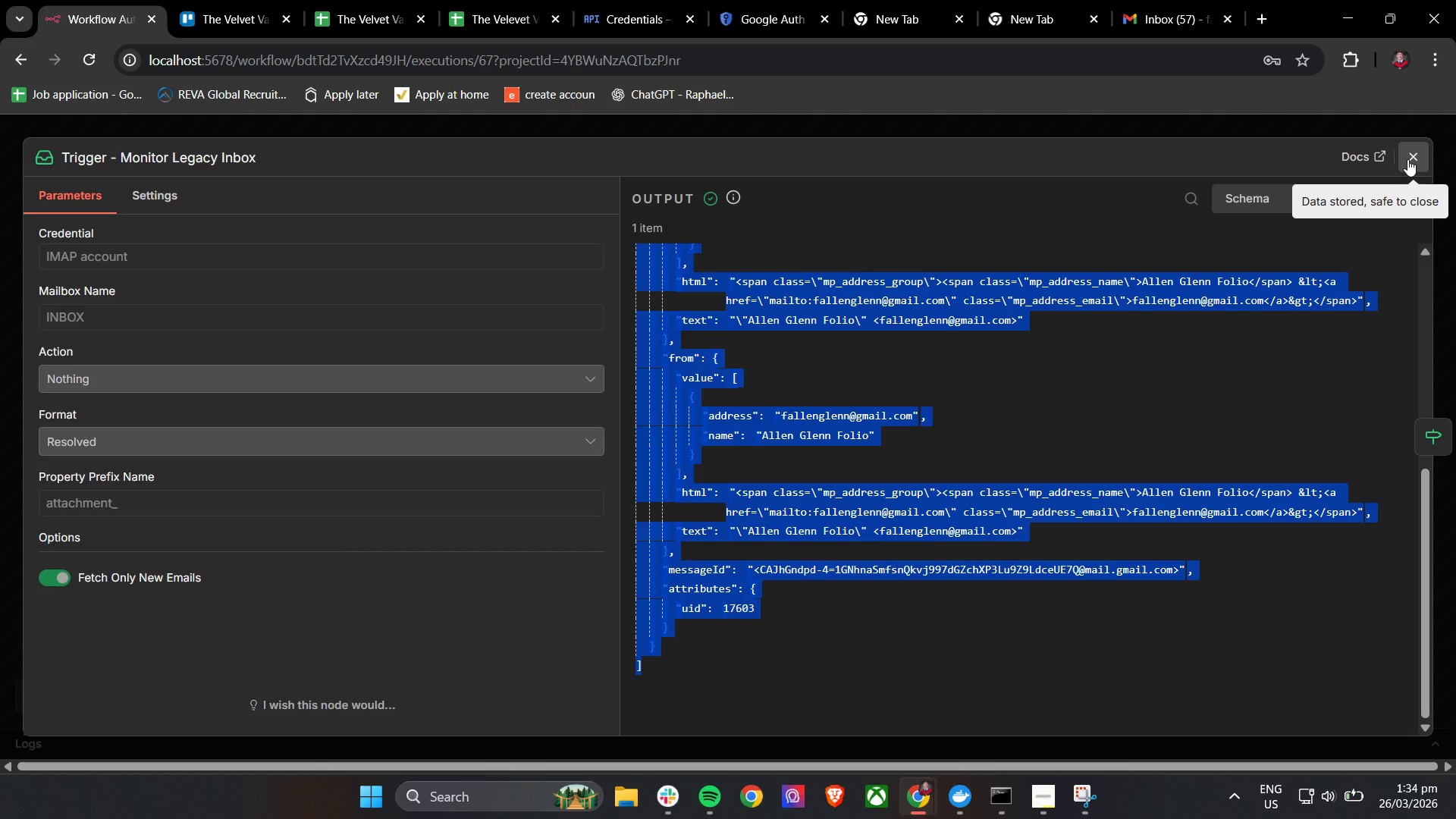 
left_click([1407, 159])
 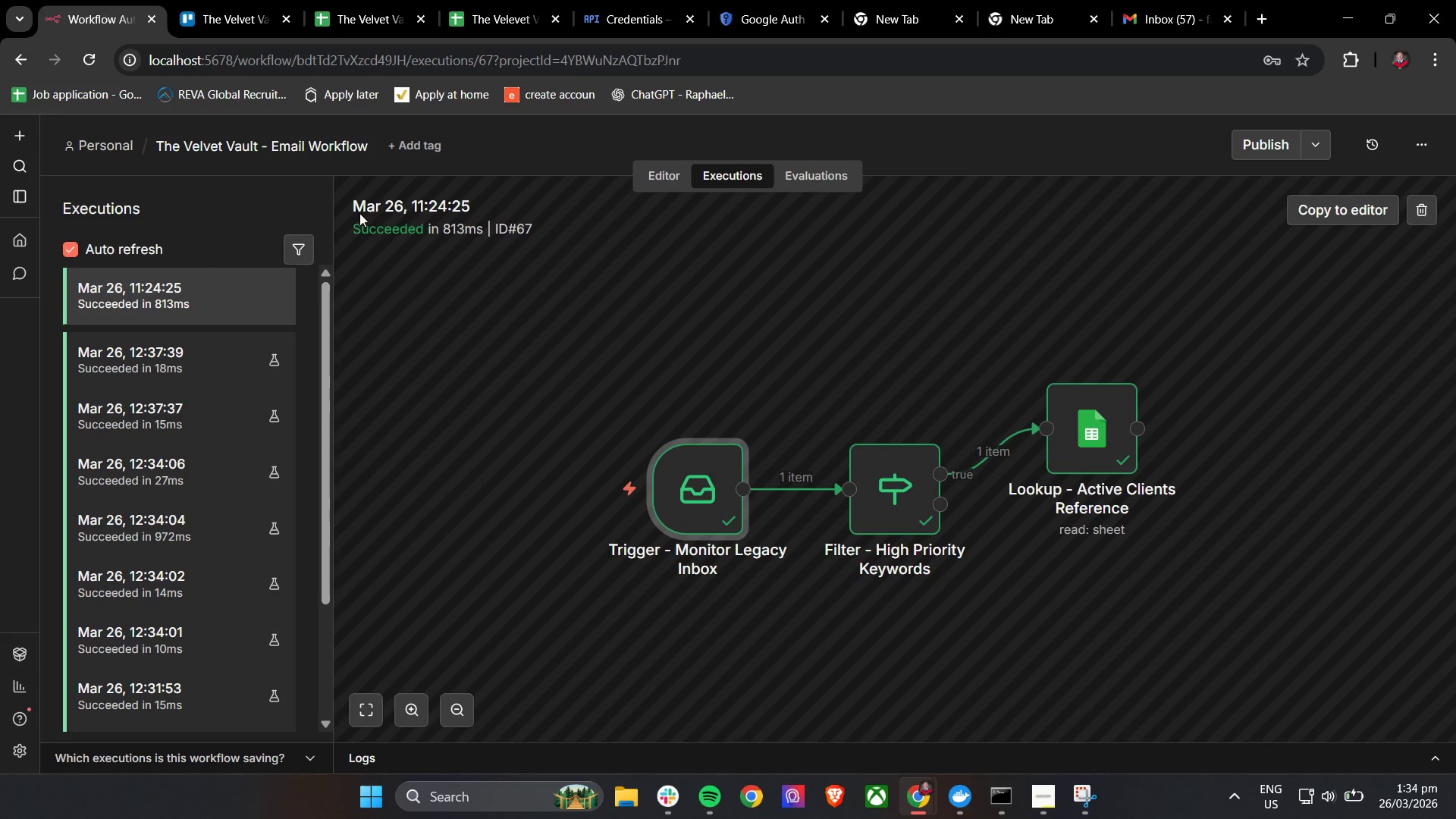 
left_click([667, 181])
 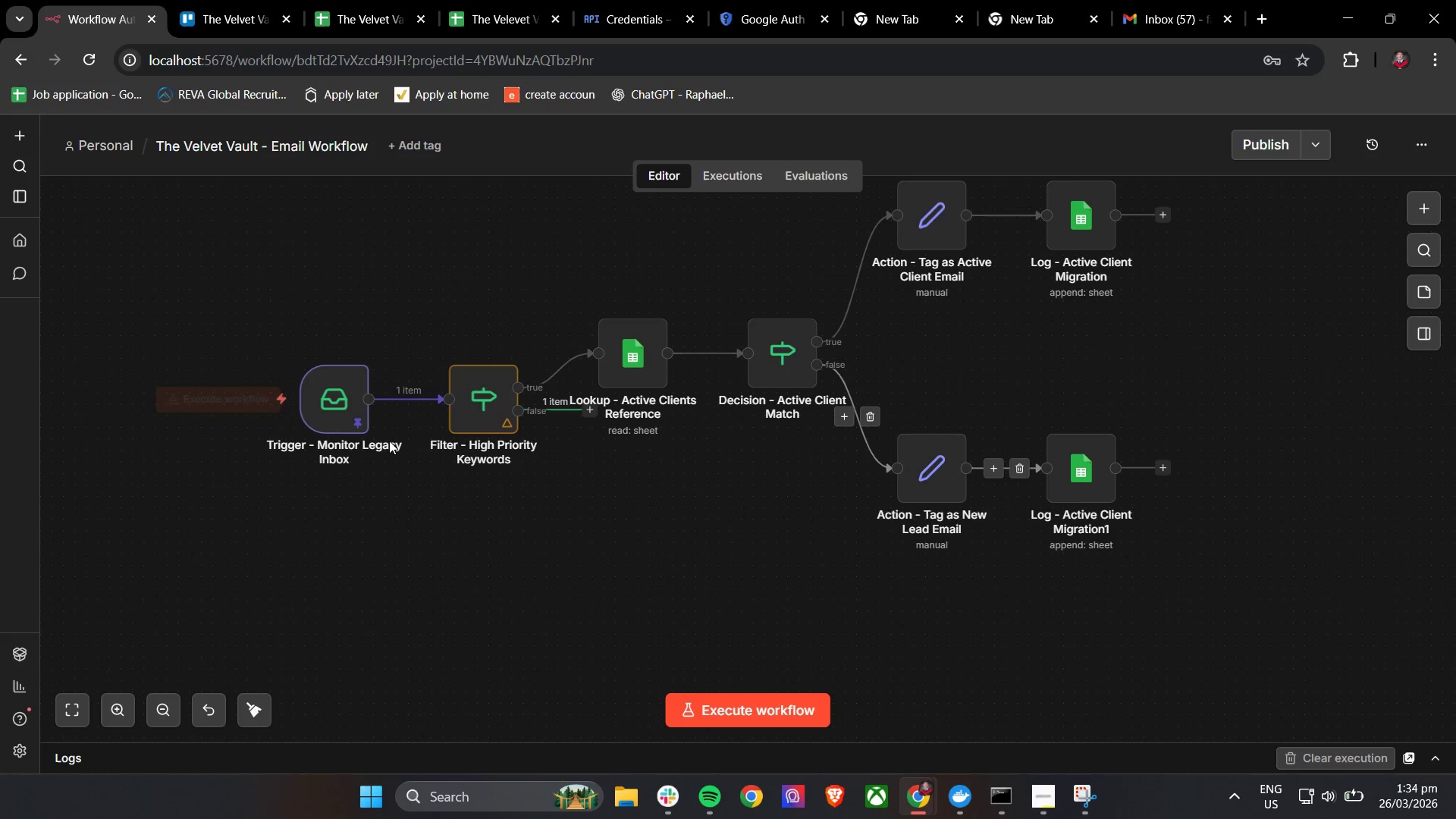 
double_click([312, 416])
 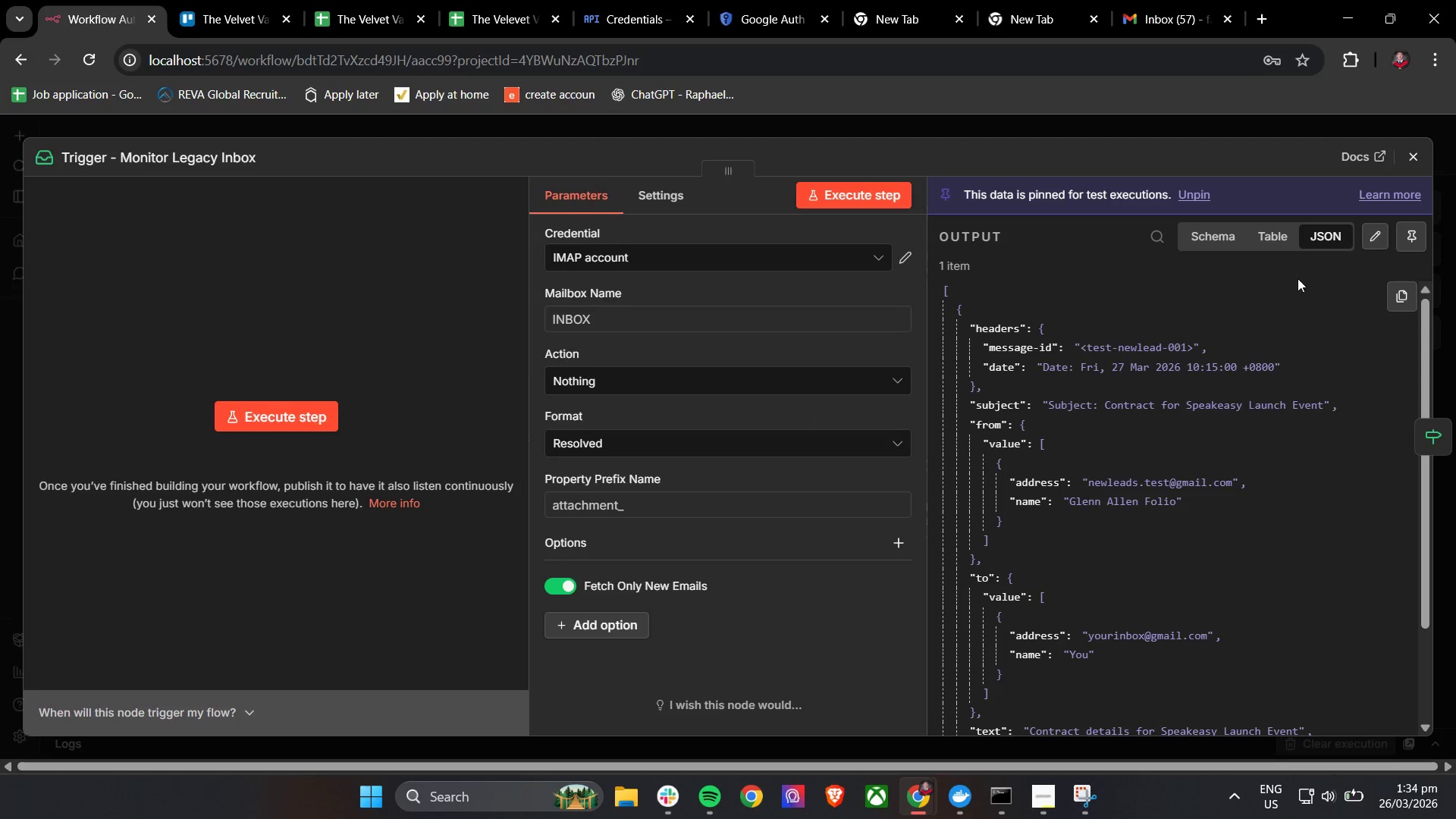 
left_click([1383, 238])
 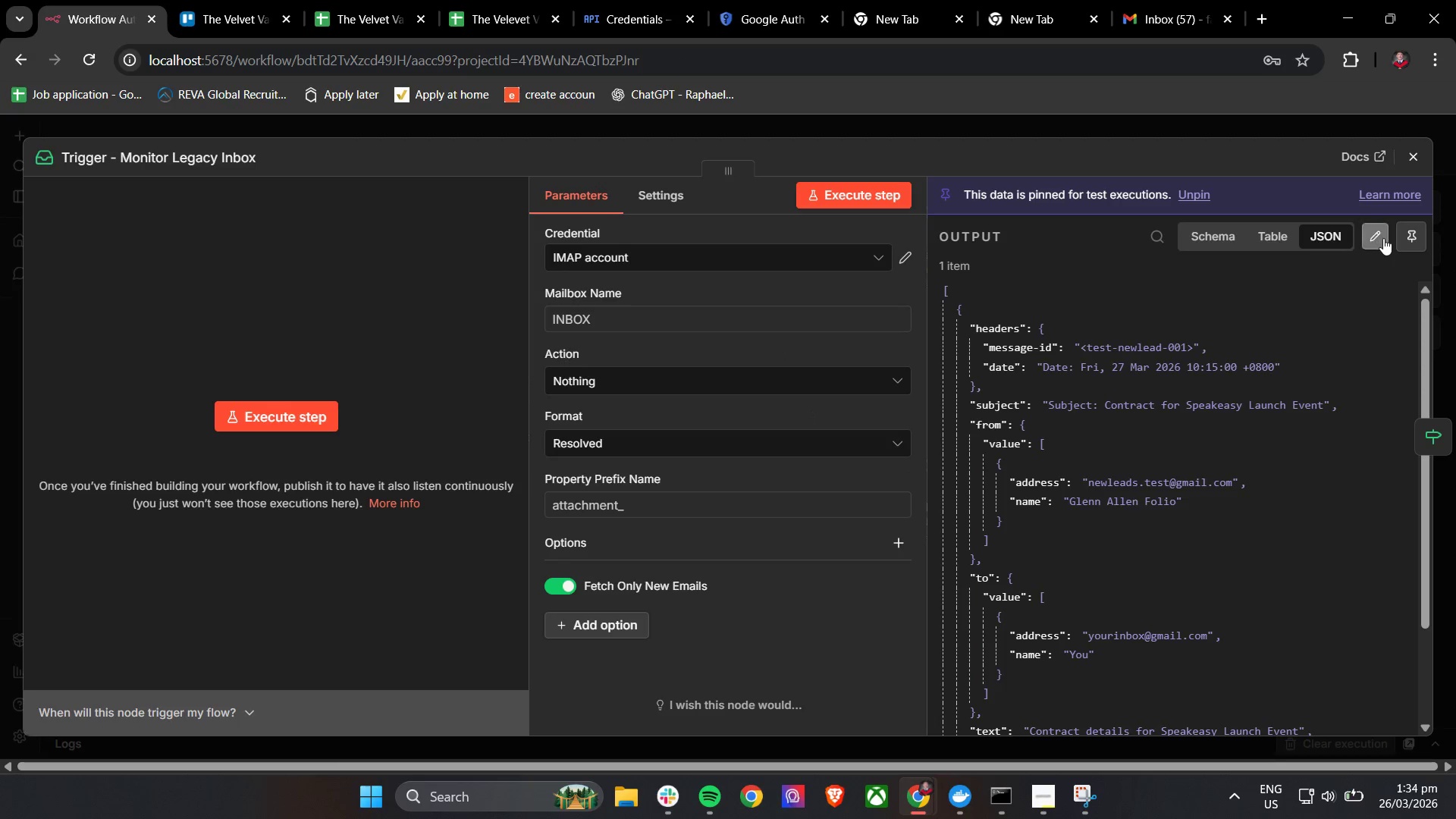 
left_click([1226, 452])
 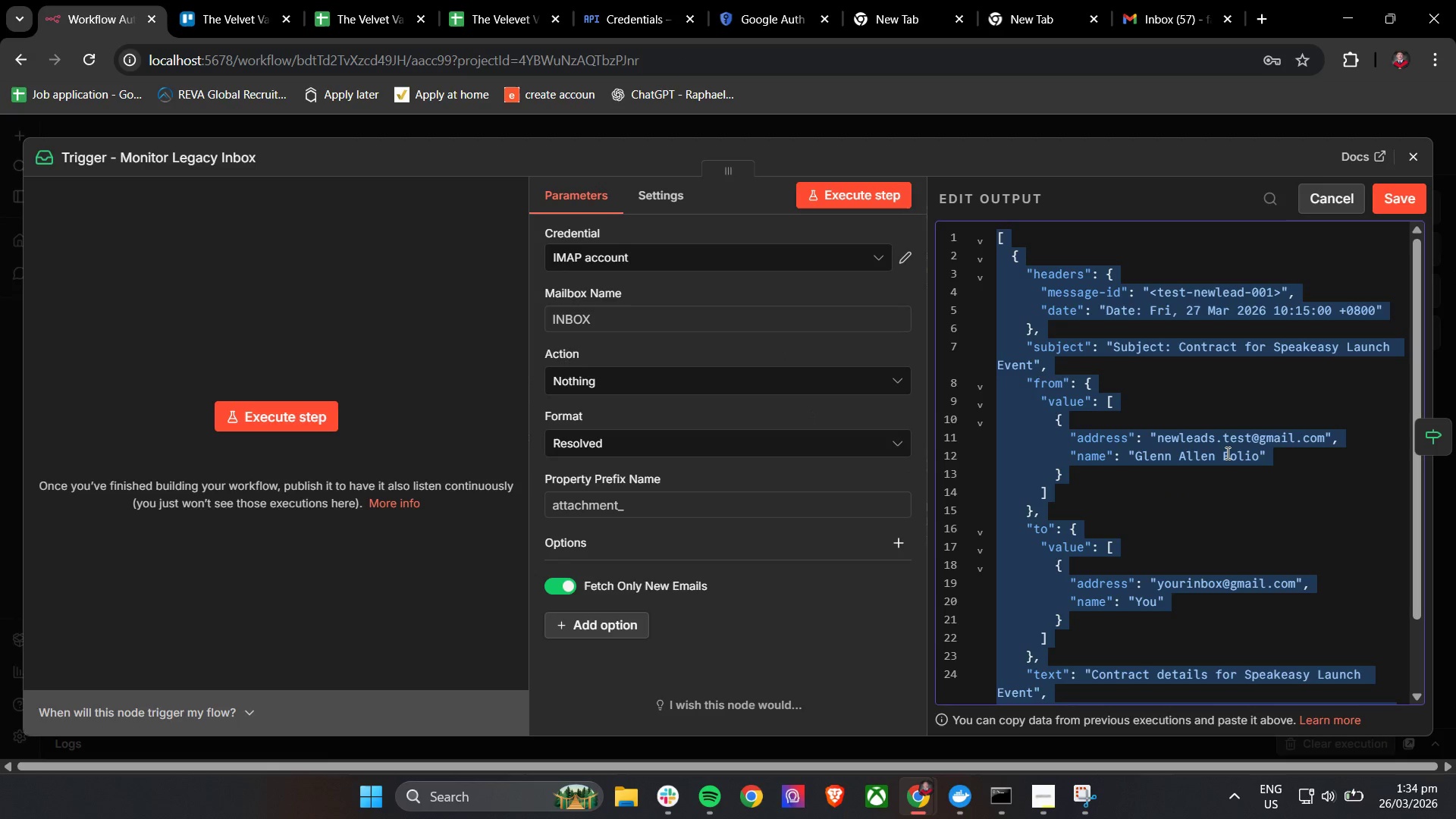 
key(Control+A)
 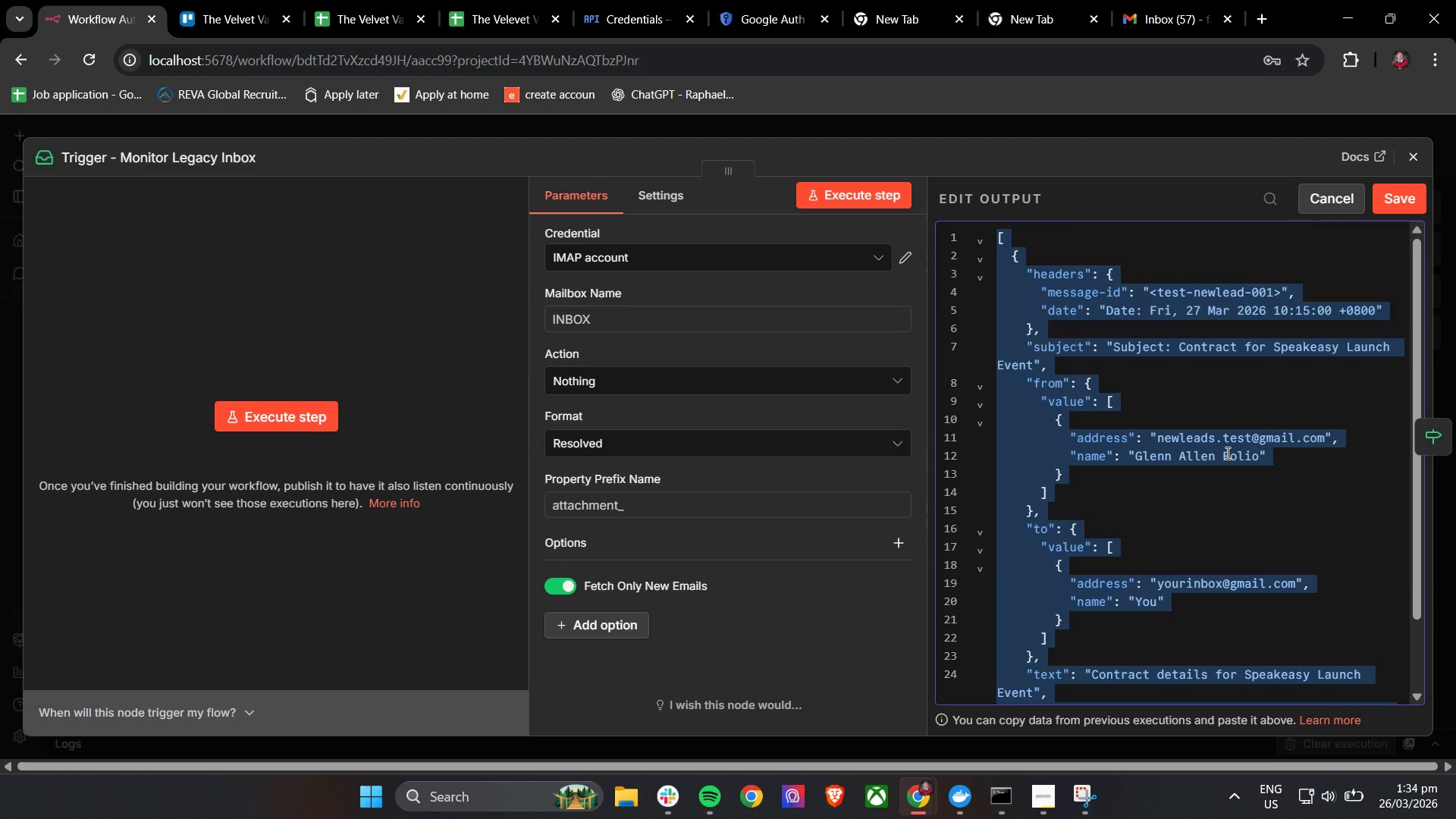 
key(Control+V)
 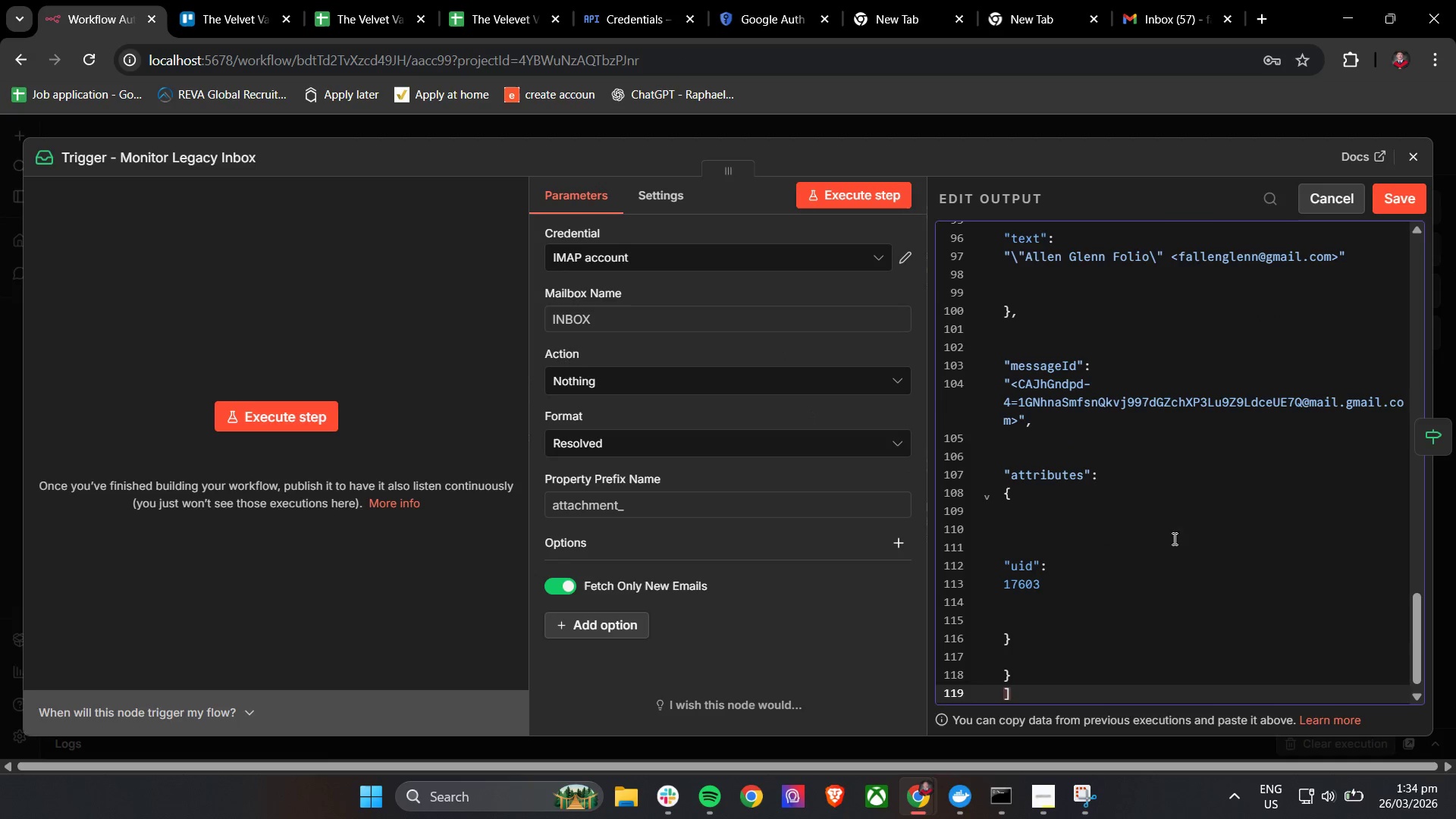 
scroll: coordinate [1166, 566], scroll_direction: down, amount: 3.0
 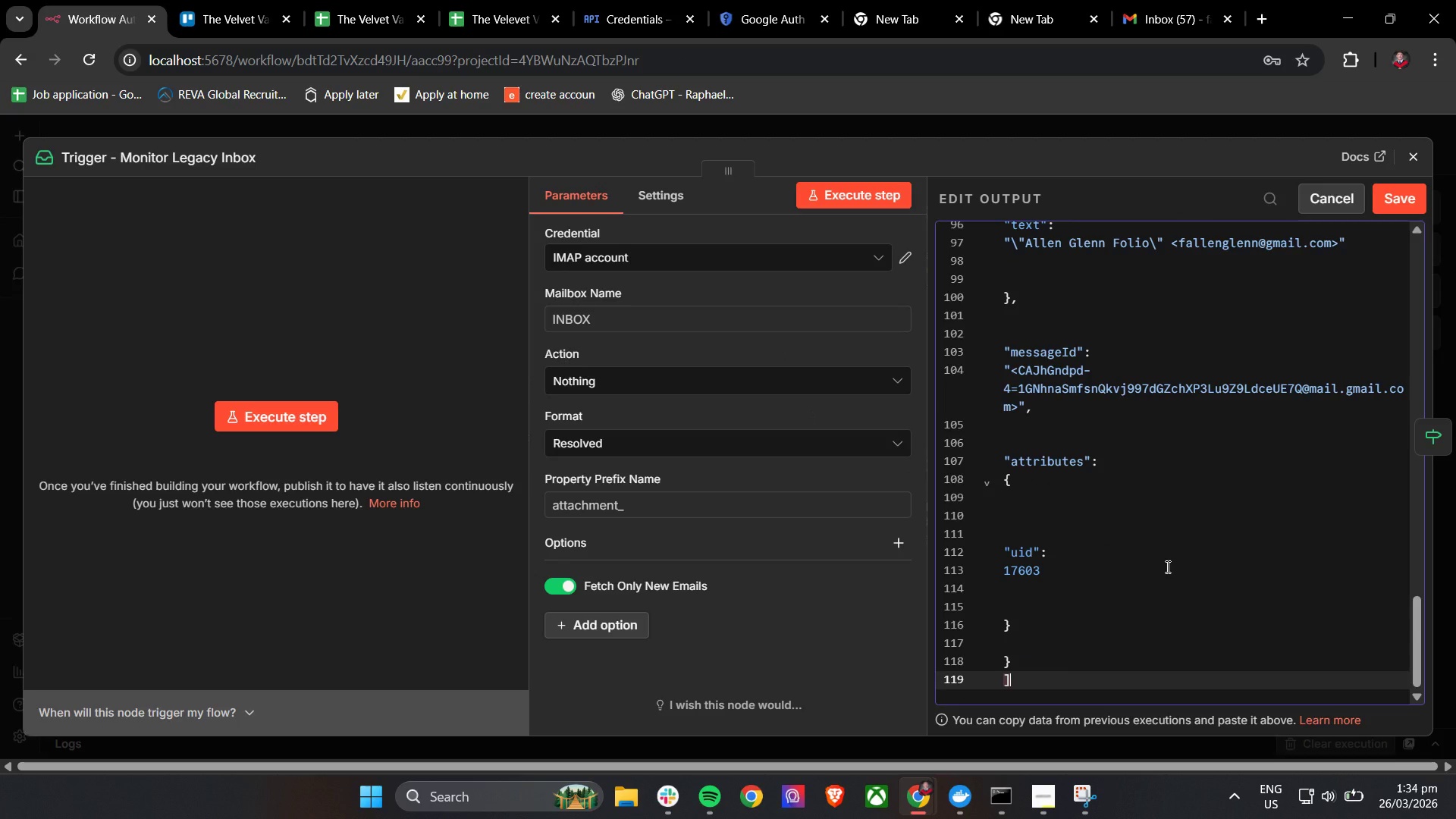 
key(Control+A)
 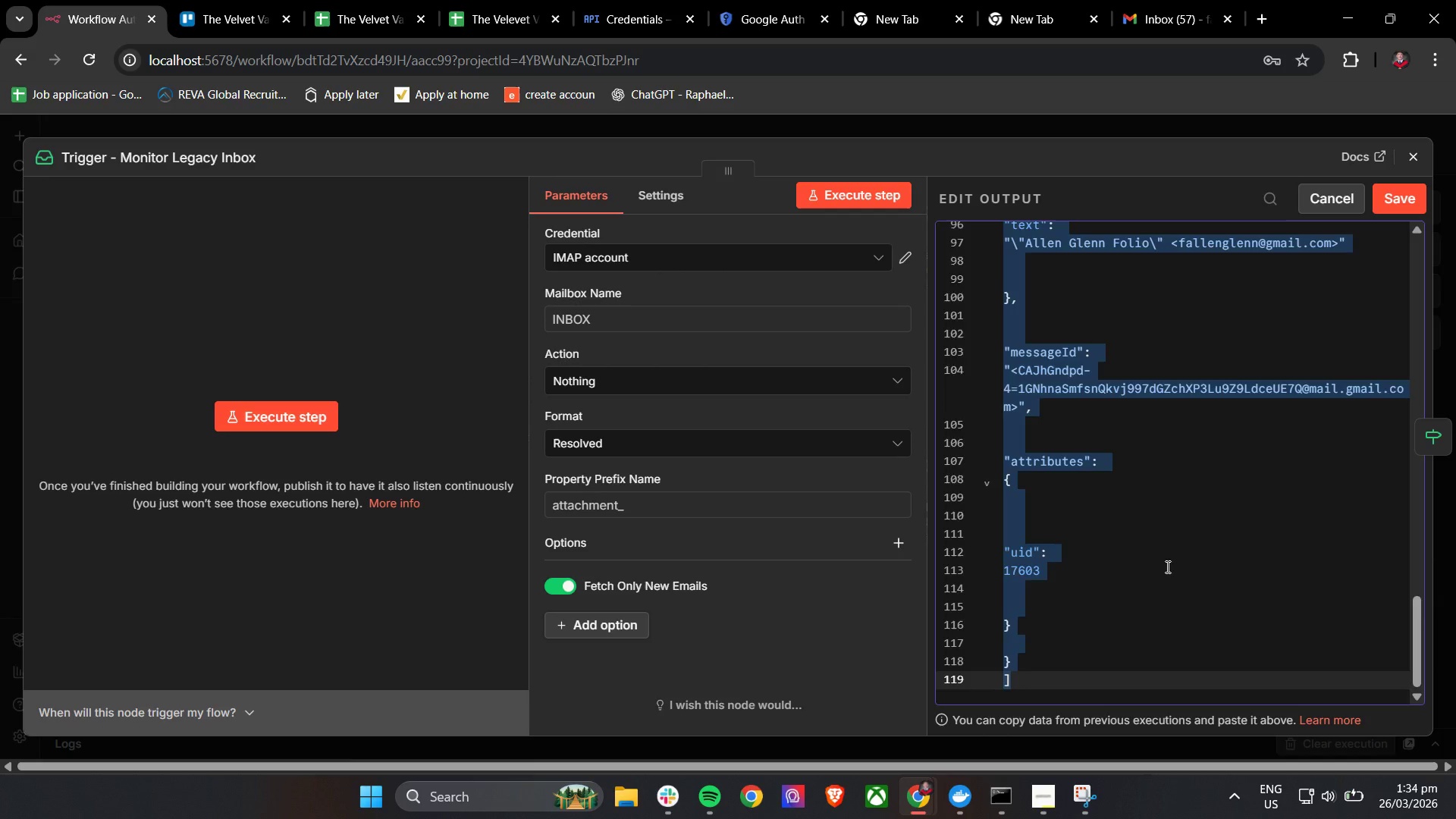 
key(Backspace)
 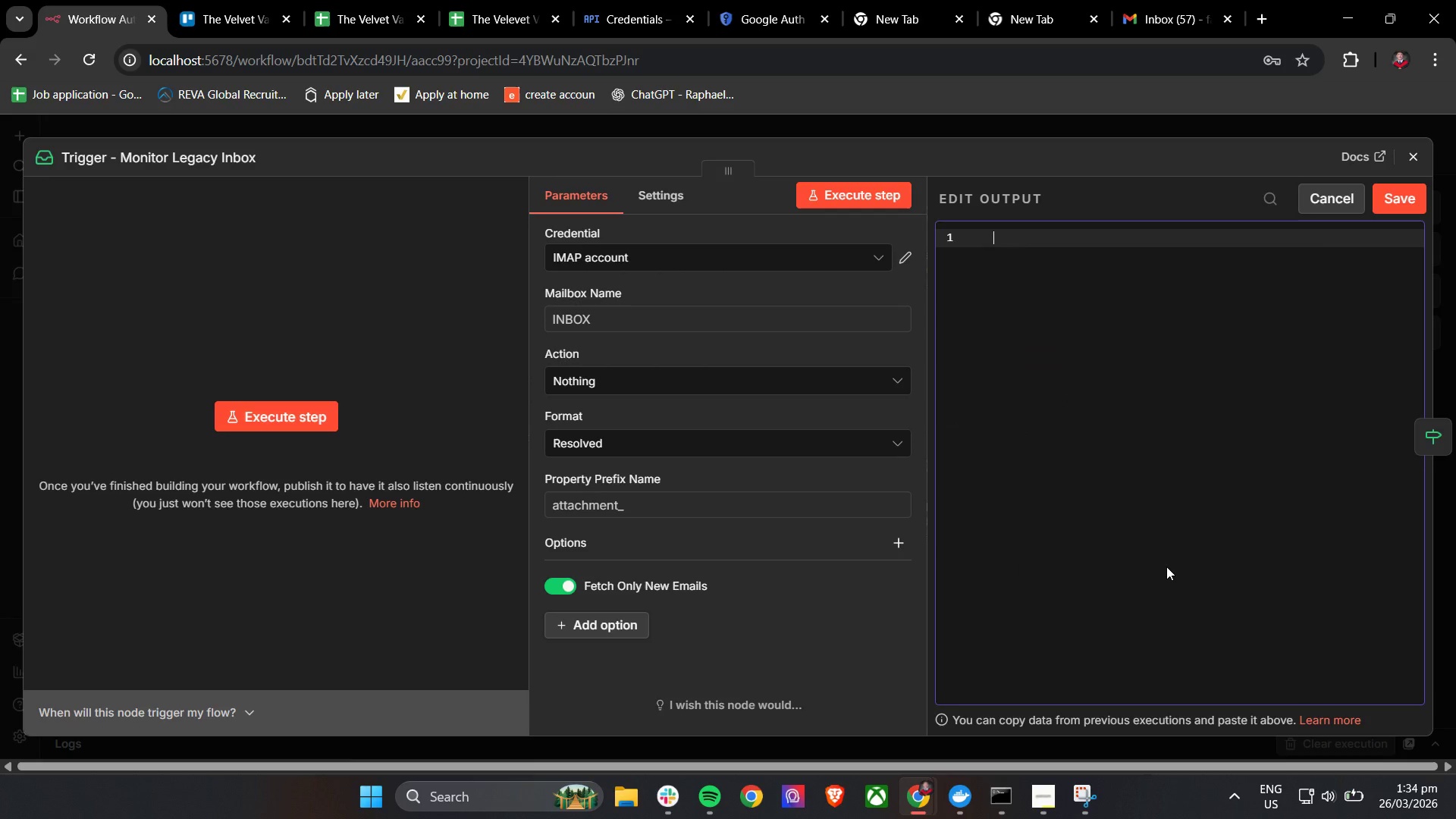 
key(Control+V)
 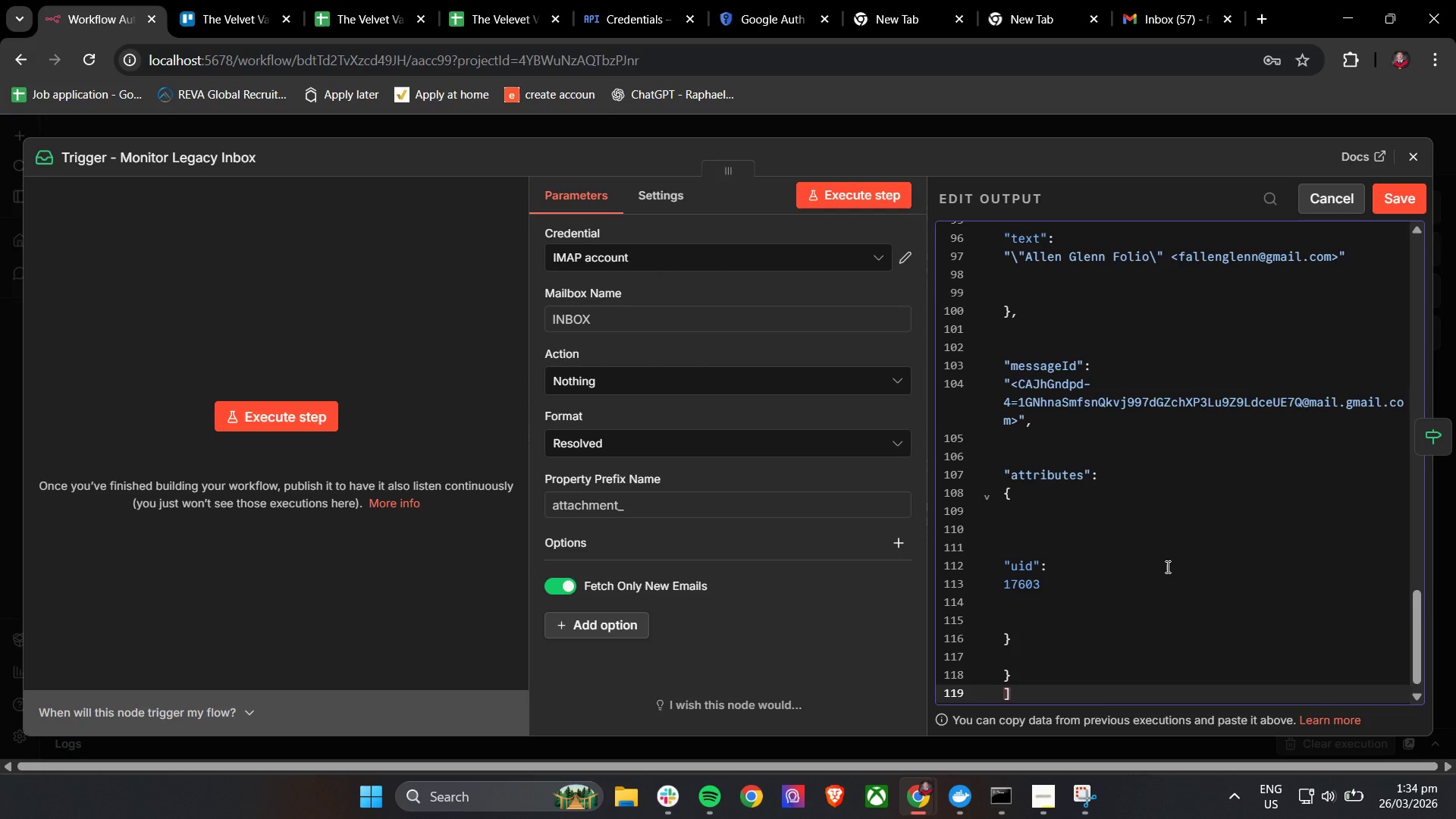 
key(Control+ControlLeft)
 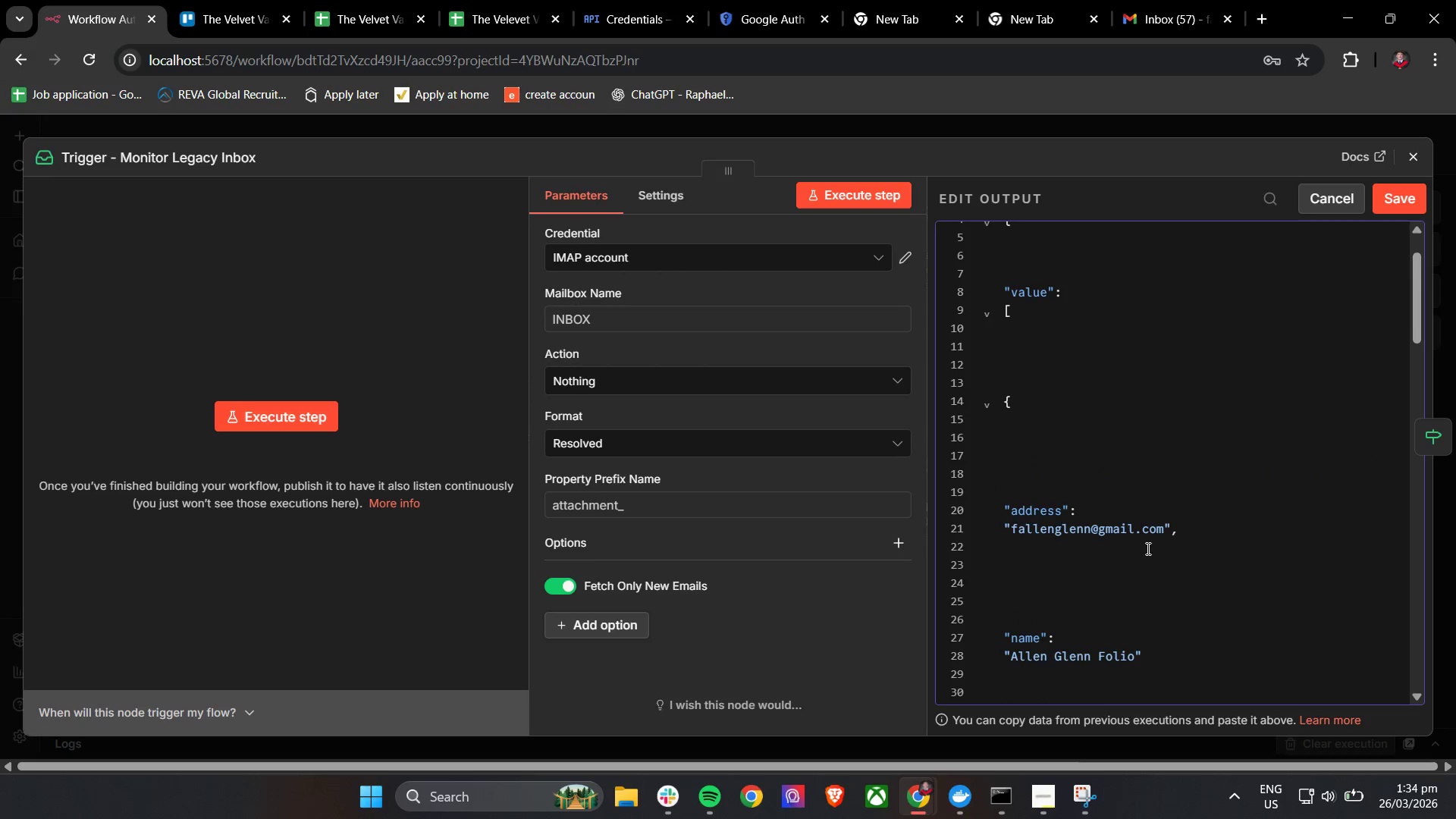 
scroll: coordinate [1148, 535], scroll_direction: up, amount: 28.0
 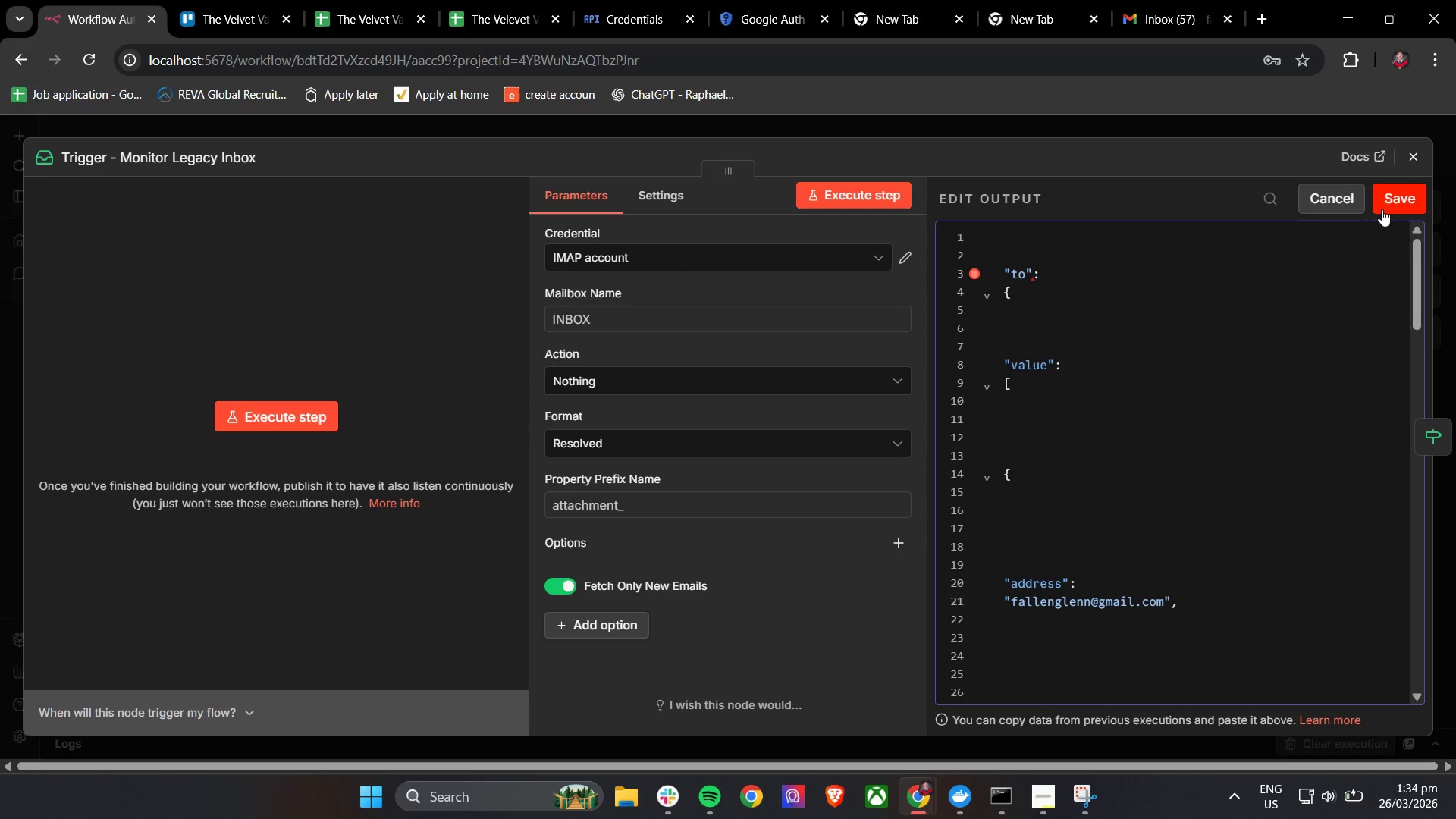 
left_click([1389, 200])
 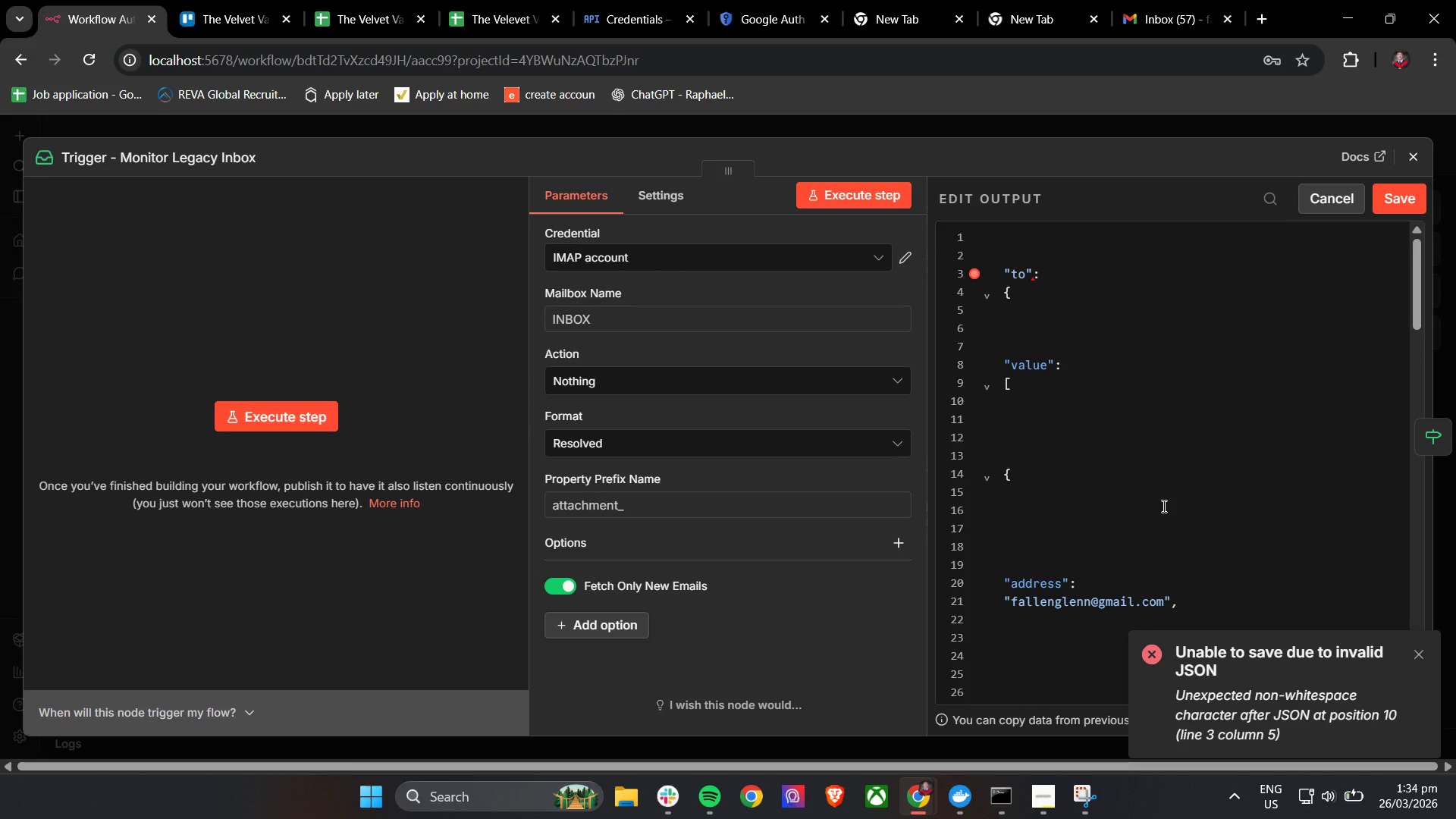 
left_click([1167, 525])
 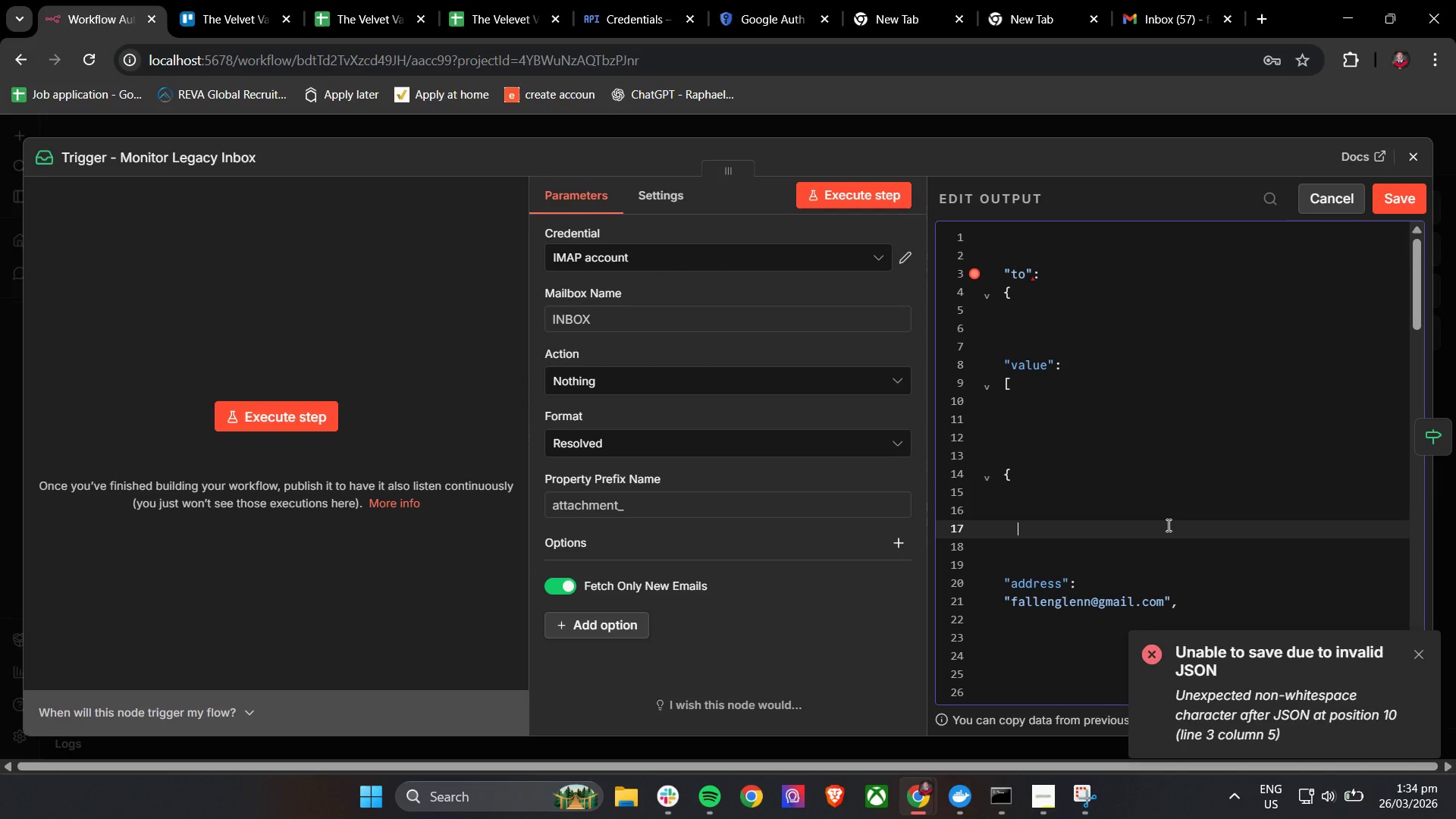 
scroll: coordinate [1166, 525], scroll_direction: up, amount: 3.0
 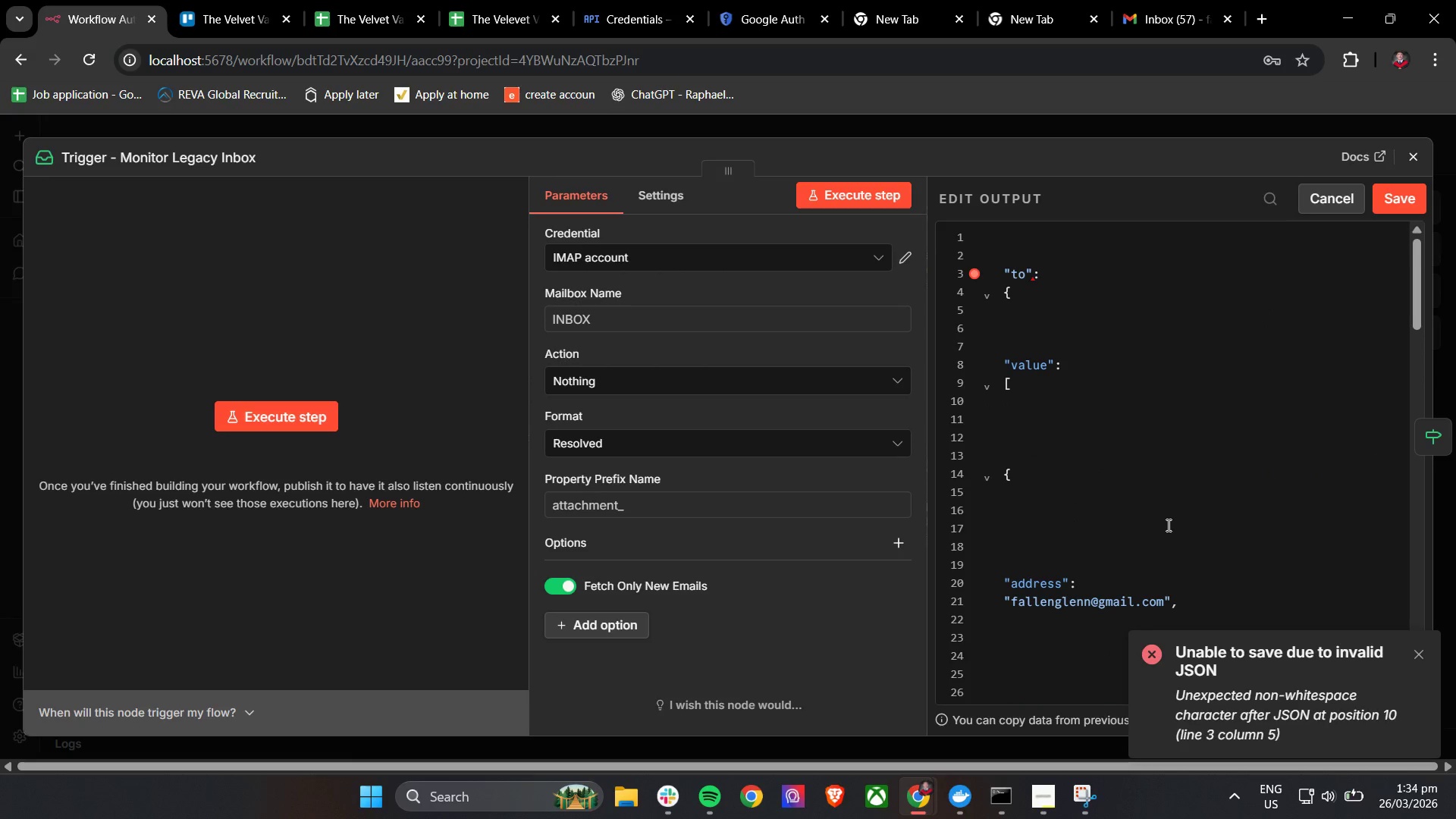 
key(Control+A)
 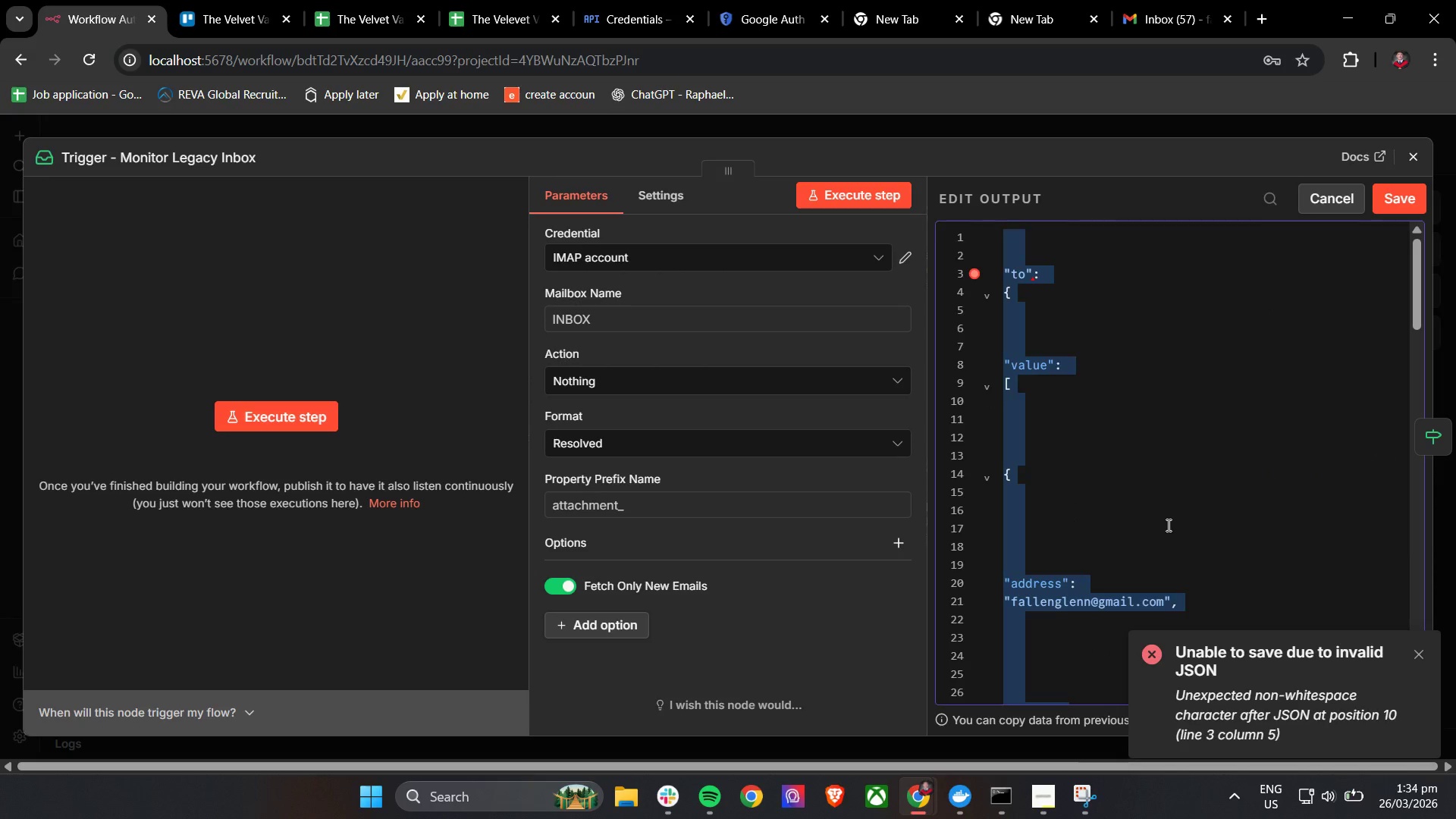 
key(Backspace)
 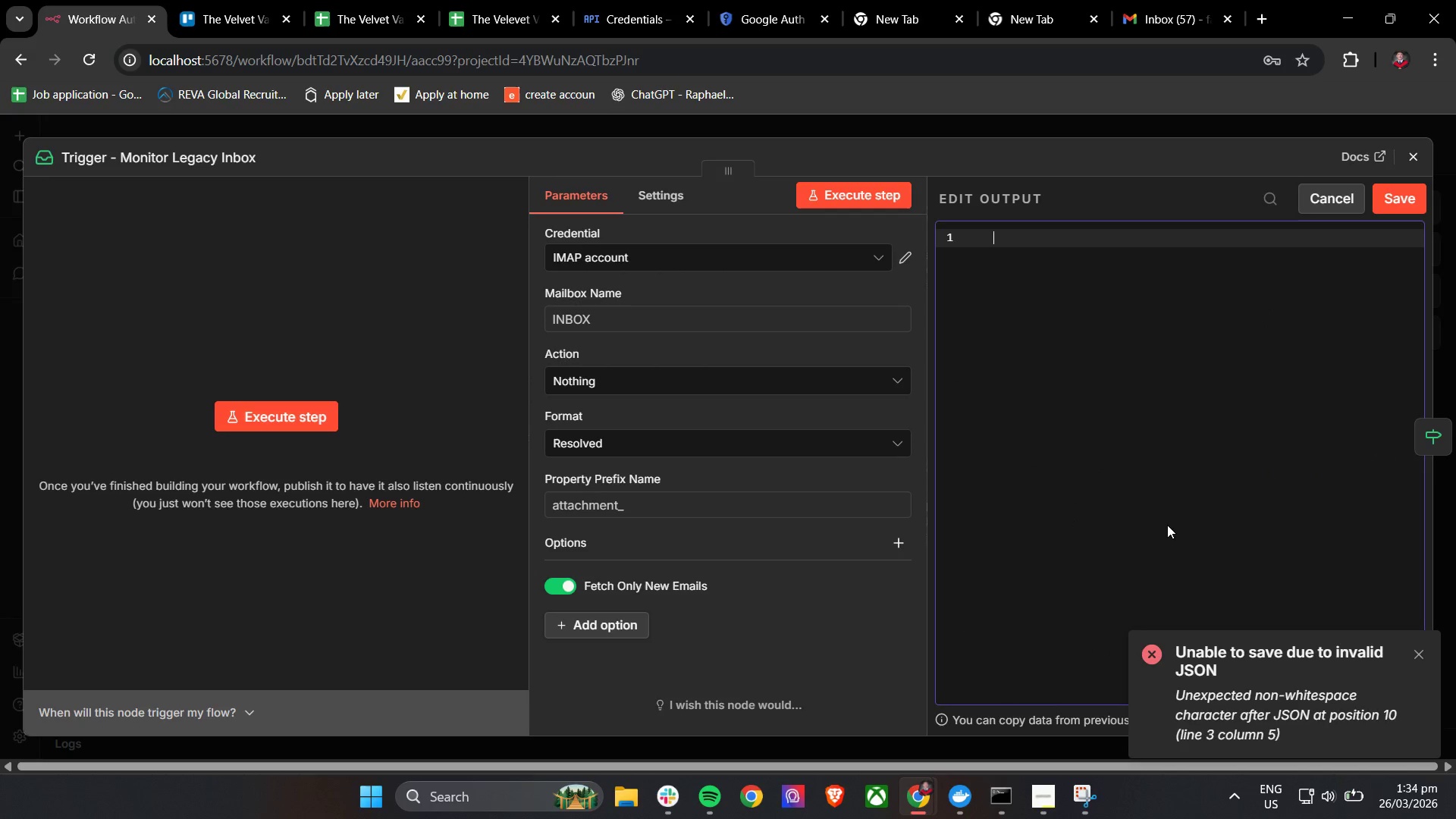 
scroll: coordinate [1169, 523], scroll_direction: up, amount: 3.0
 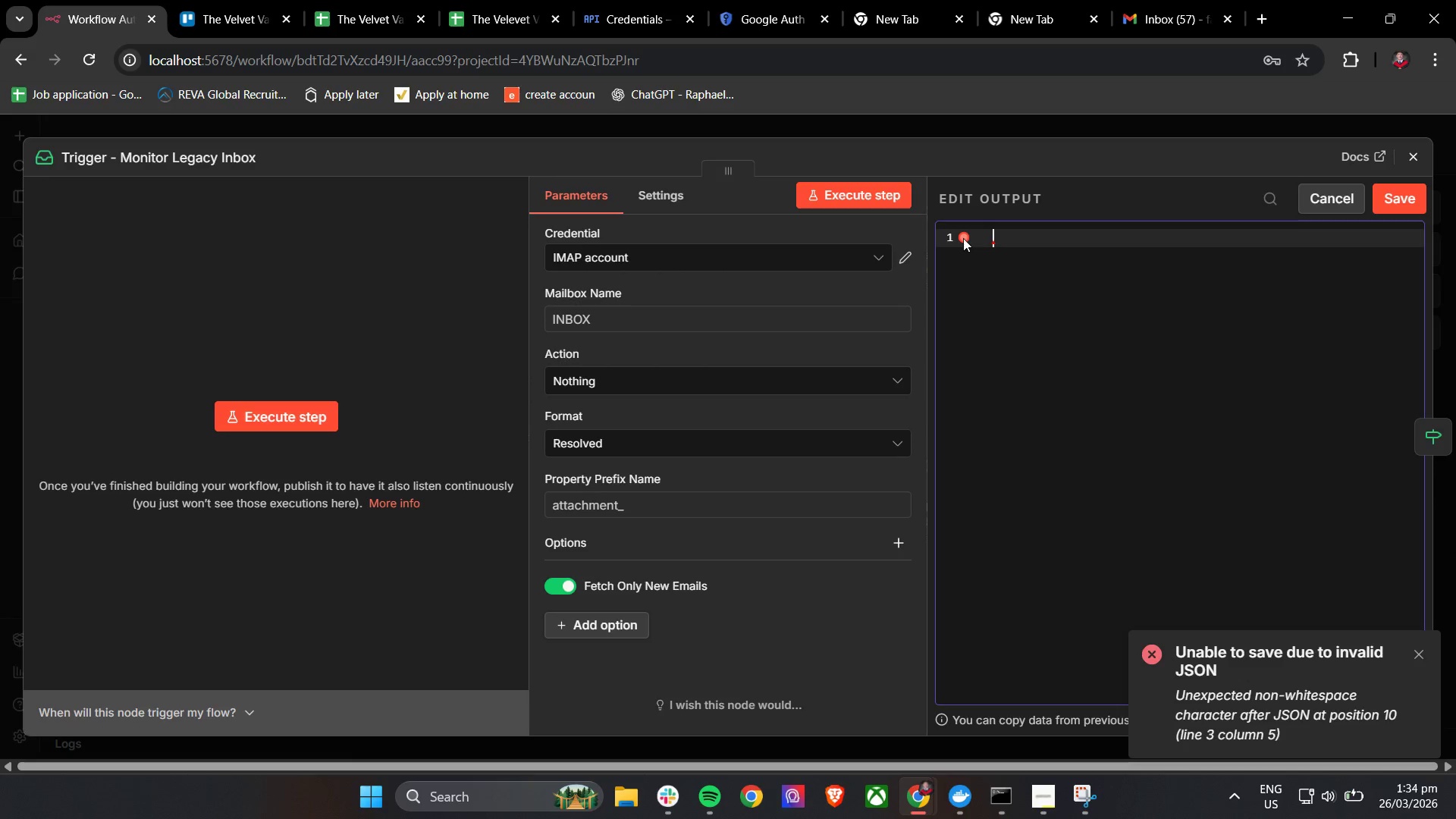 
double_click([965, 239])
 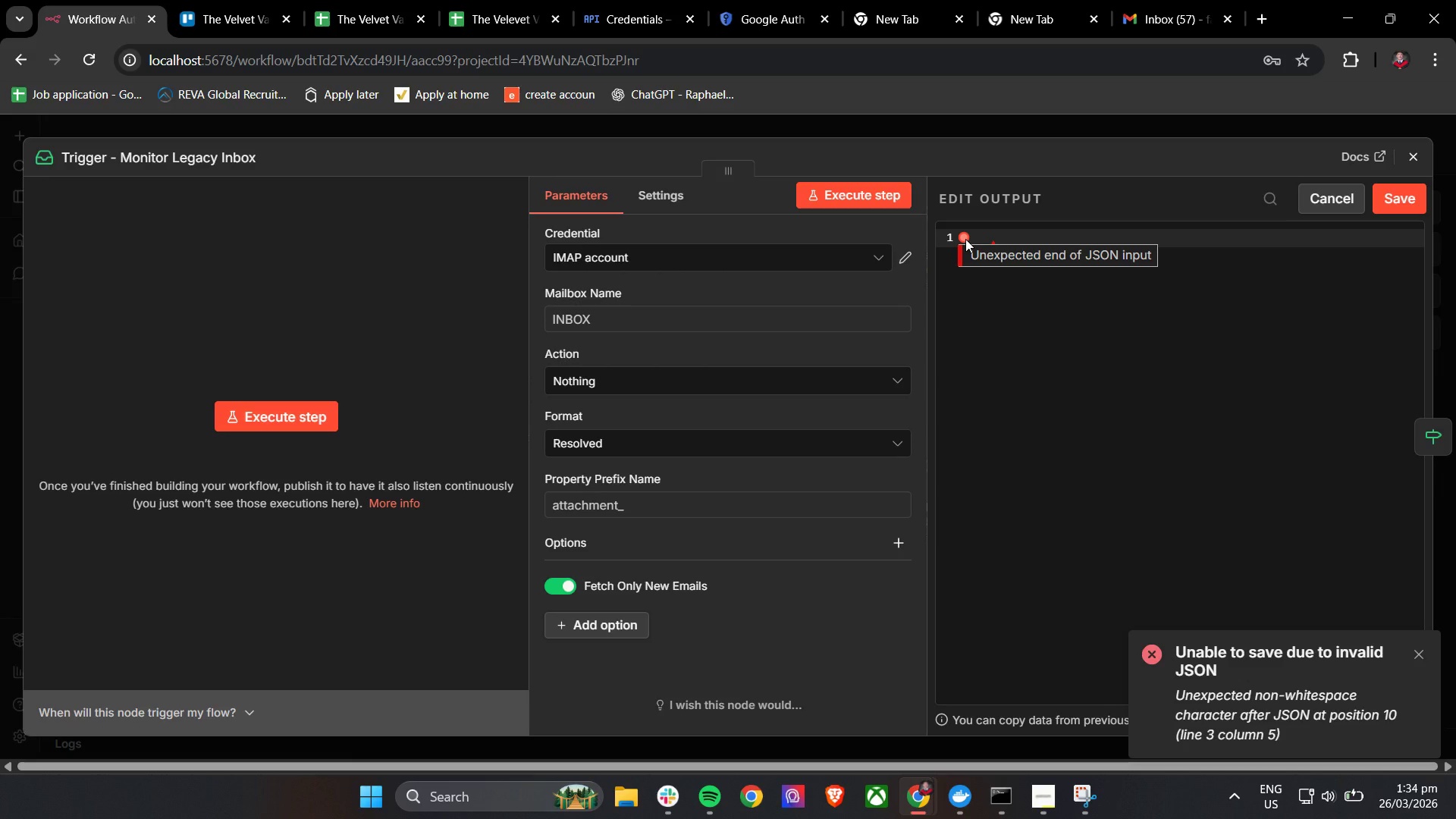 
left_click([965, 239])
 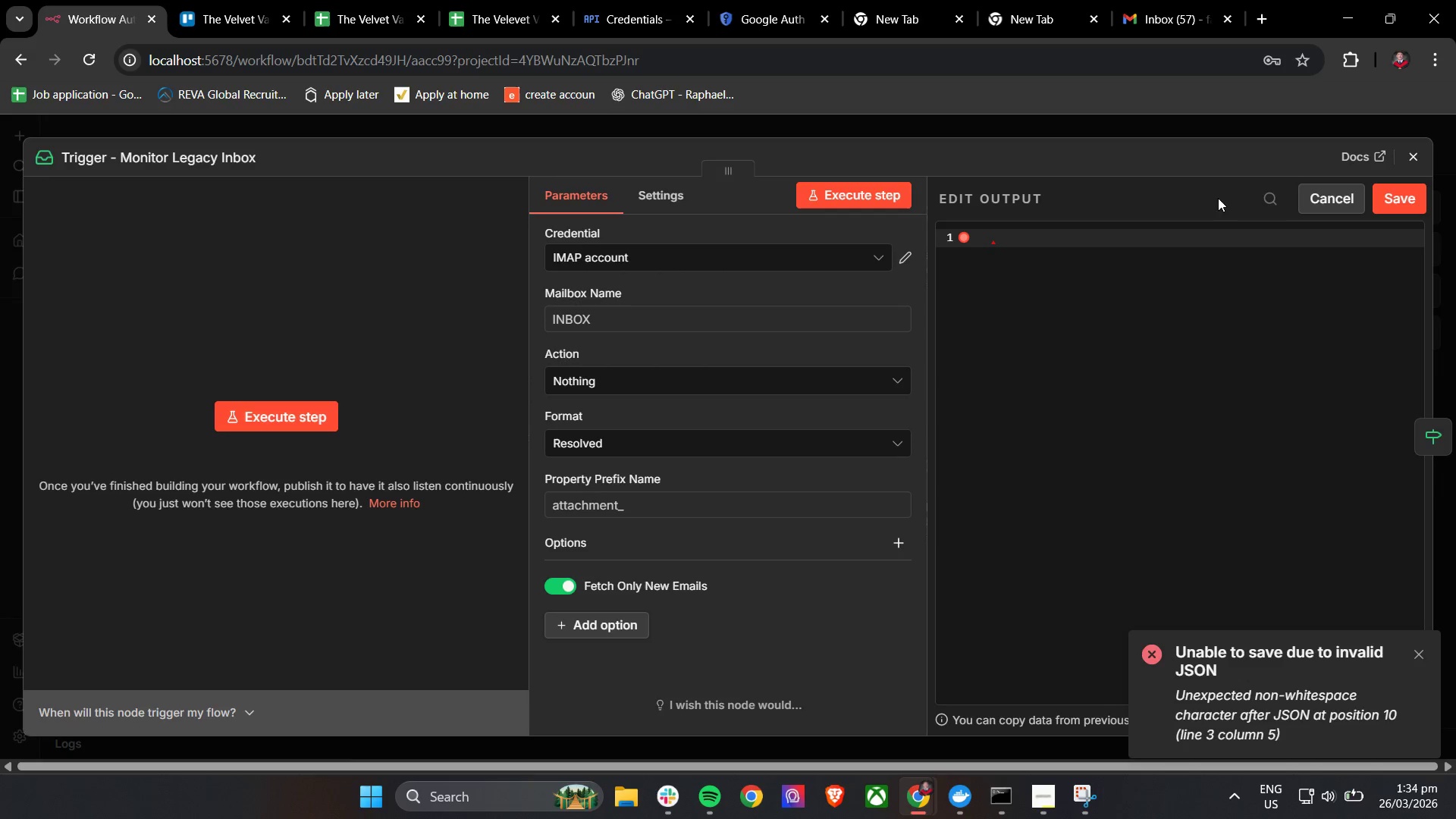 
left_click([1310, 197])
 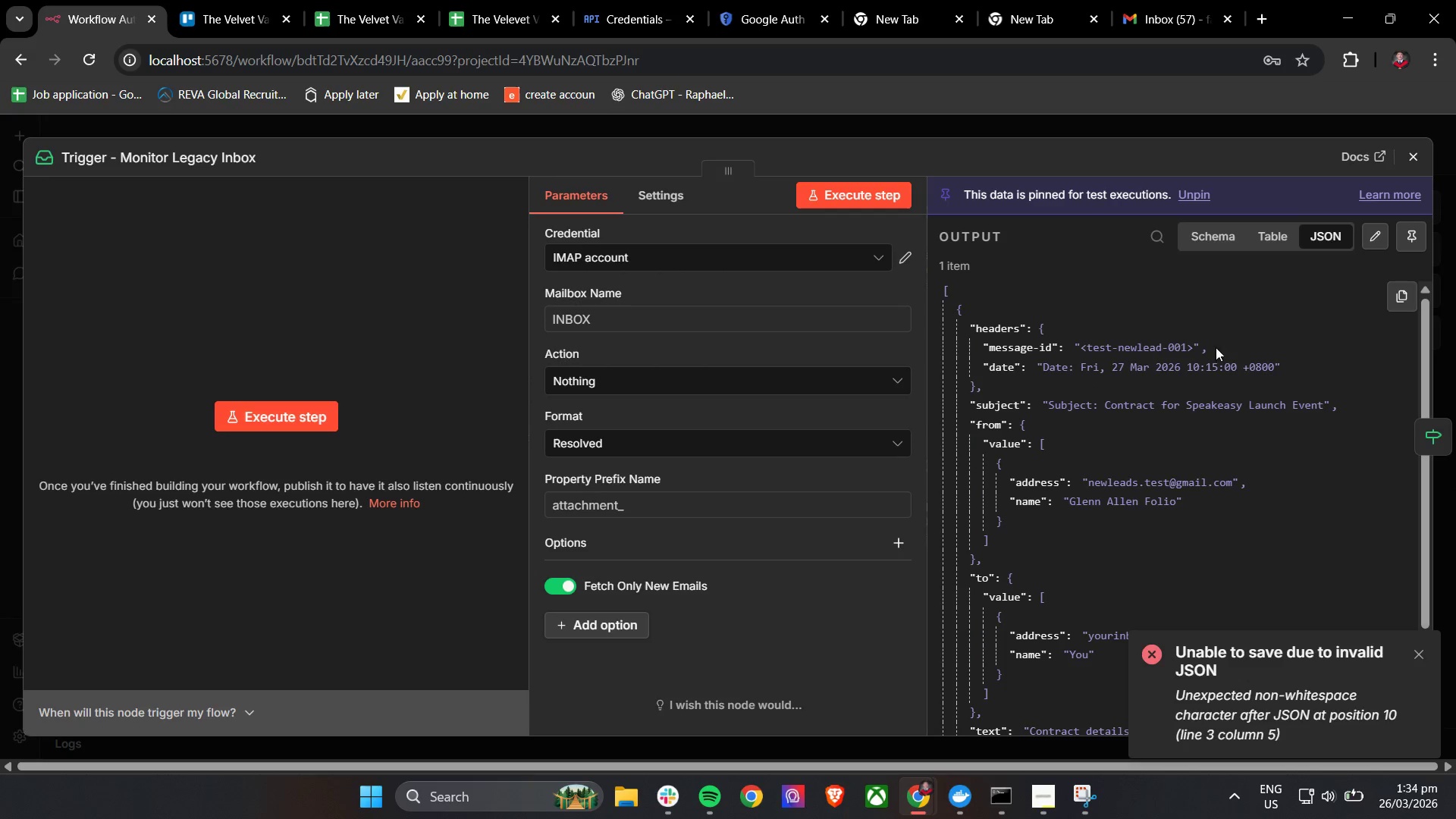 
left_click([1372, 240])
 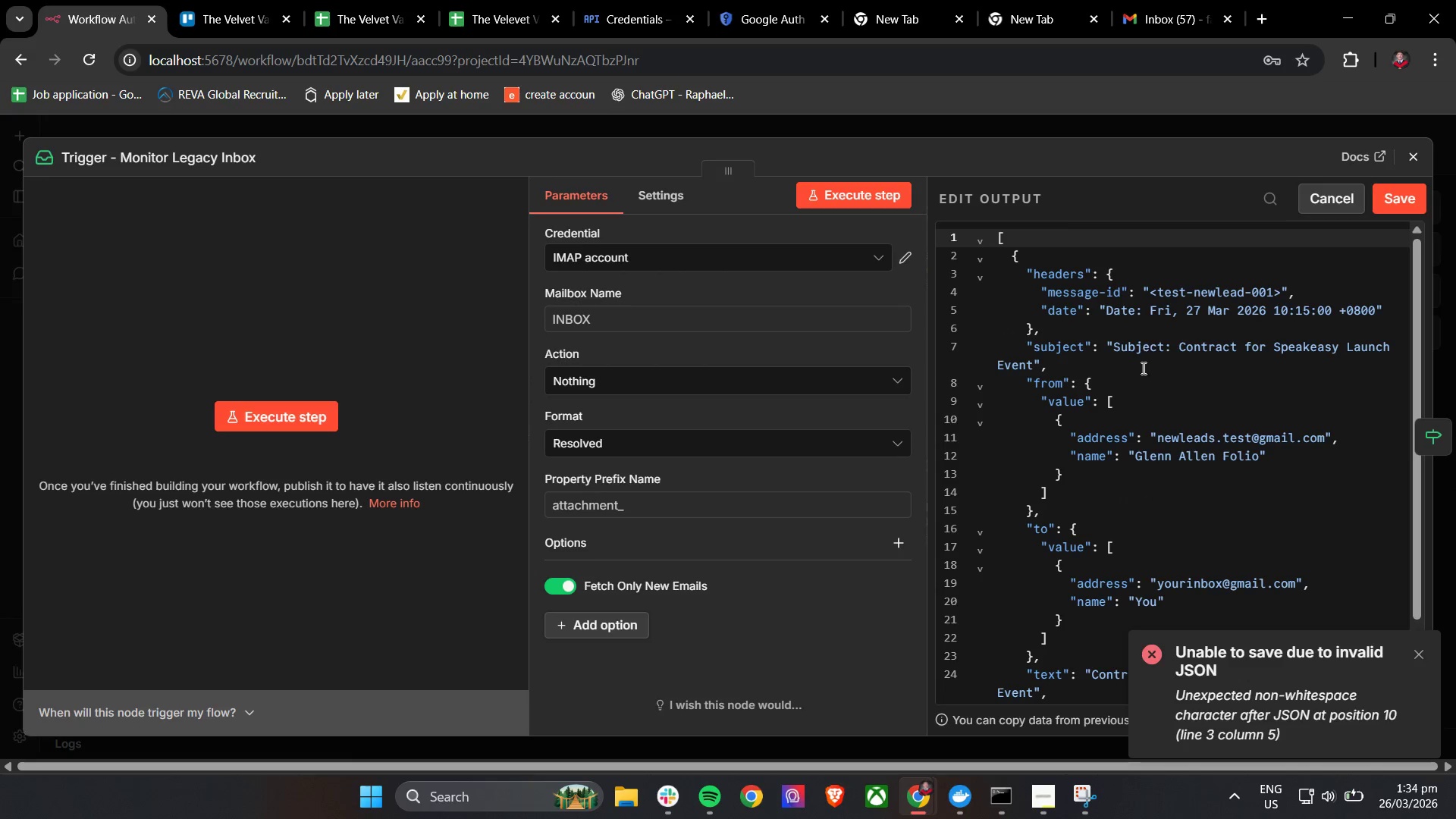 
scroll: coordinate [1169, 404], scroll_direction: up, amount: 11.0
 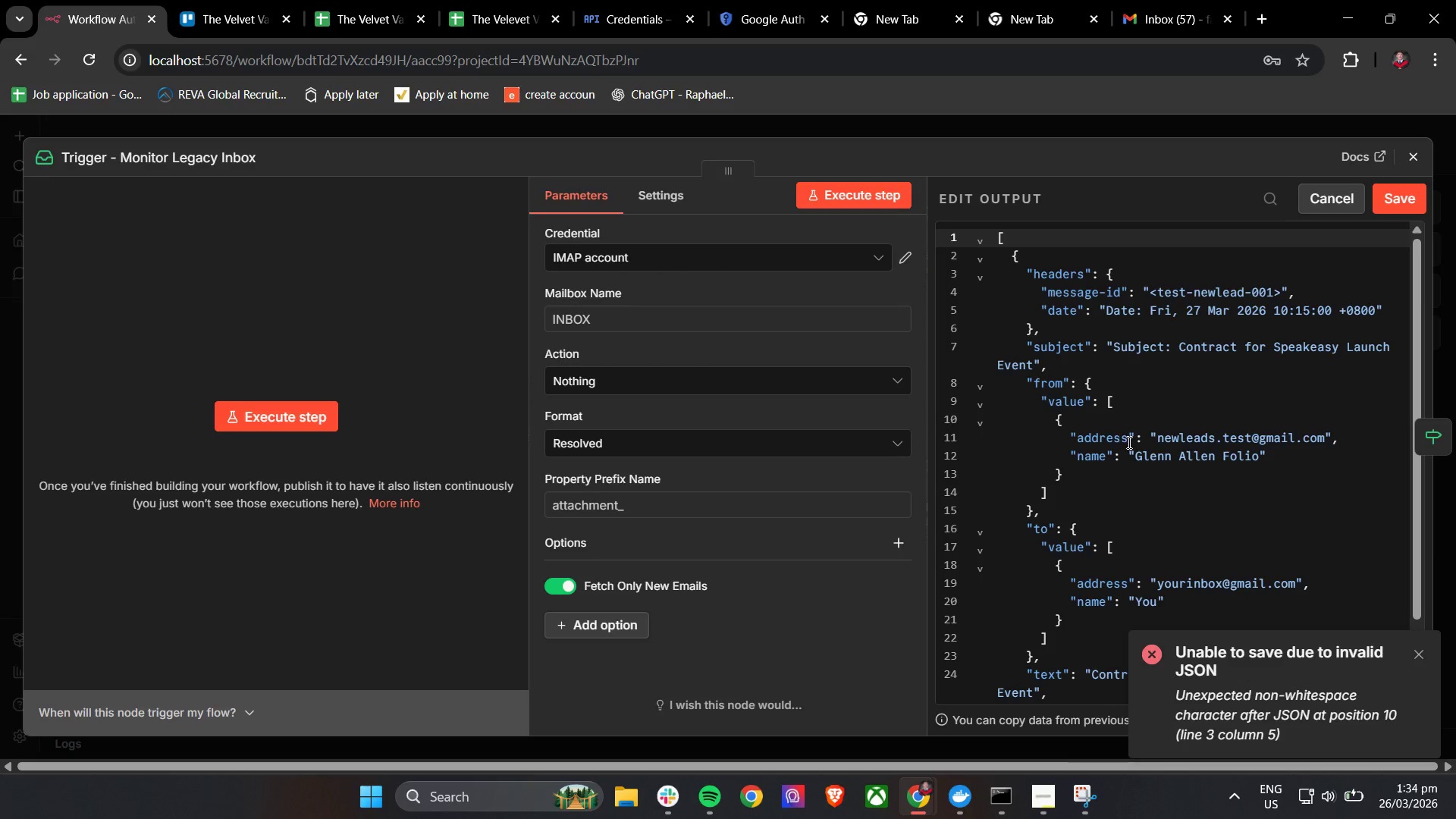 
scroll: coordinate [1166, 440], scroll_direction: down, amount: 2.0
 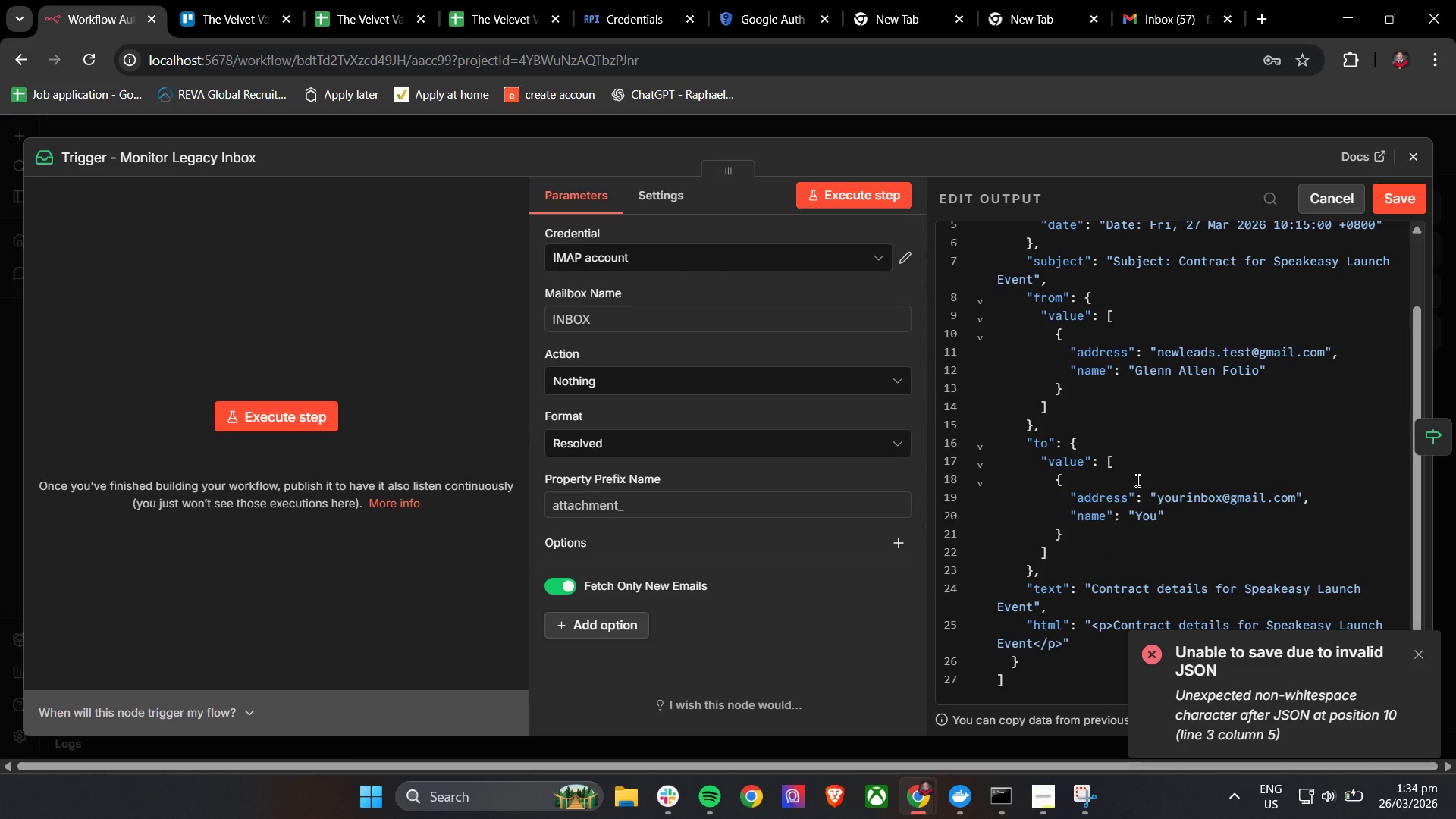 
scroll: coordinate [1134, 480], scroll_direction: up, amount: 9.0
 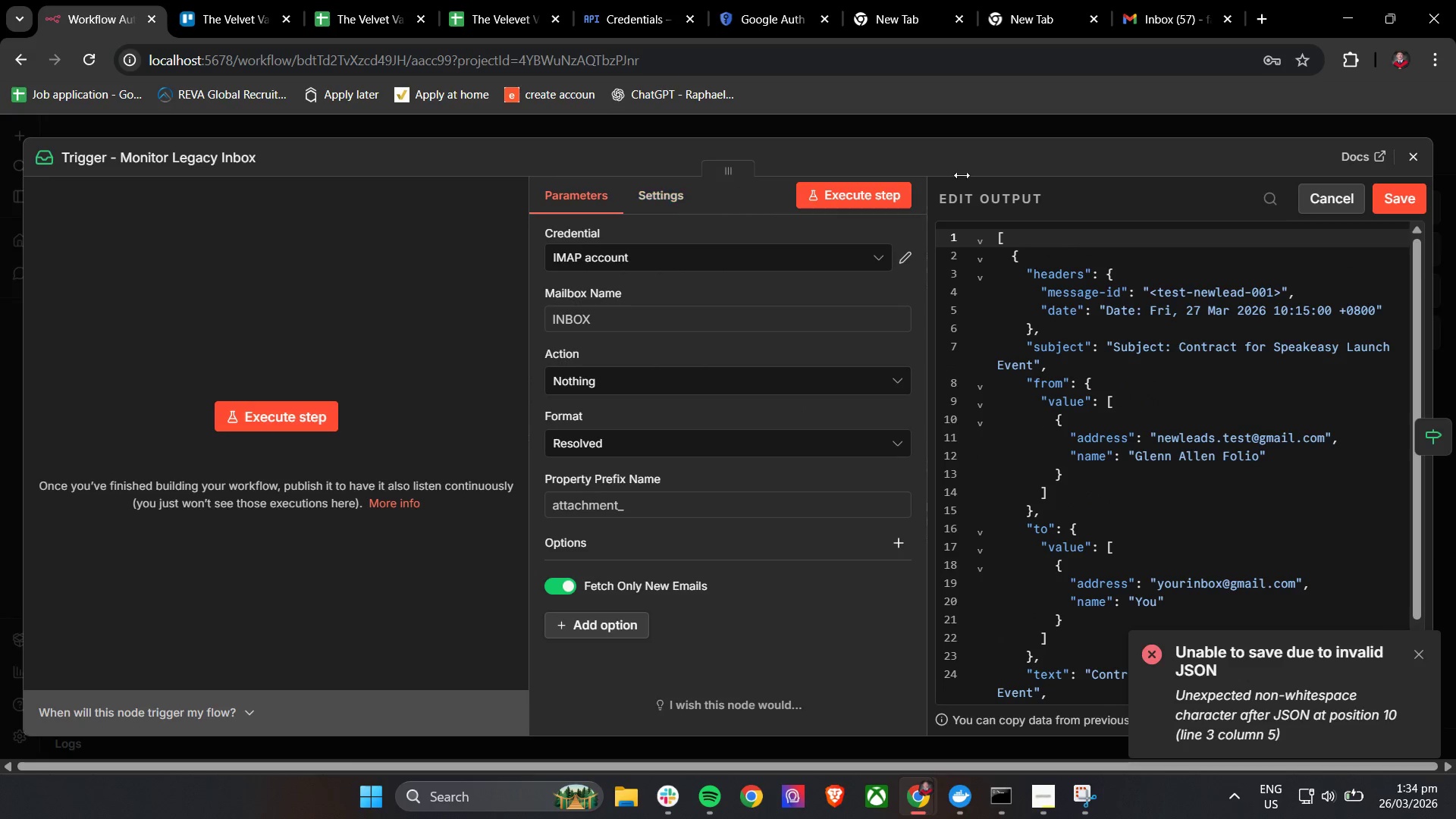 
left_click([1406, 158])
 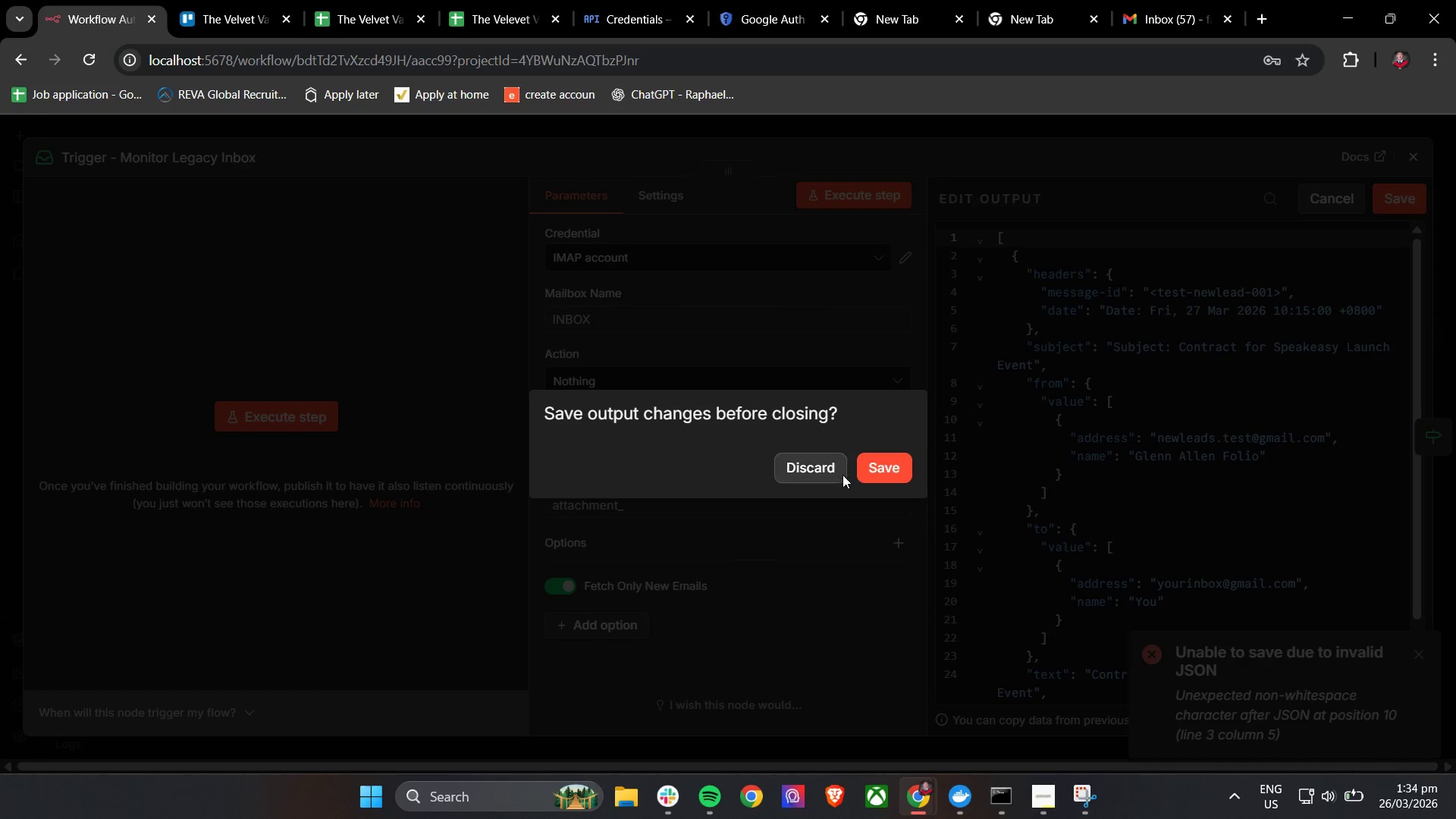 
left_click([828, 472])
 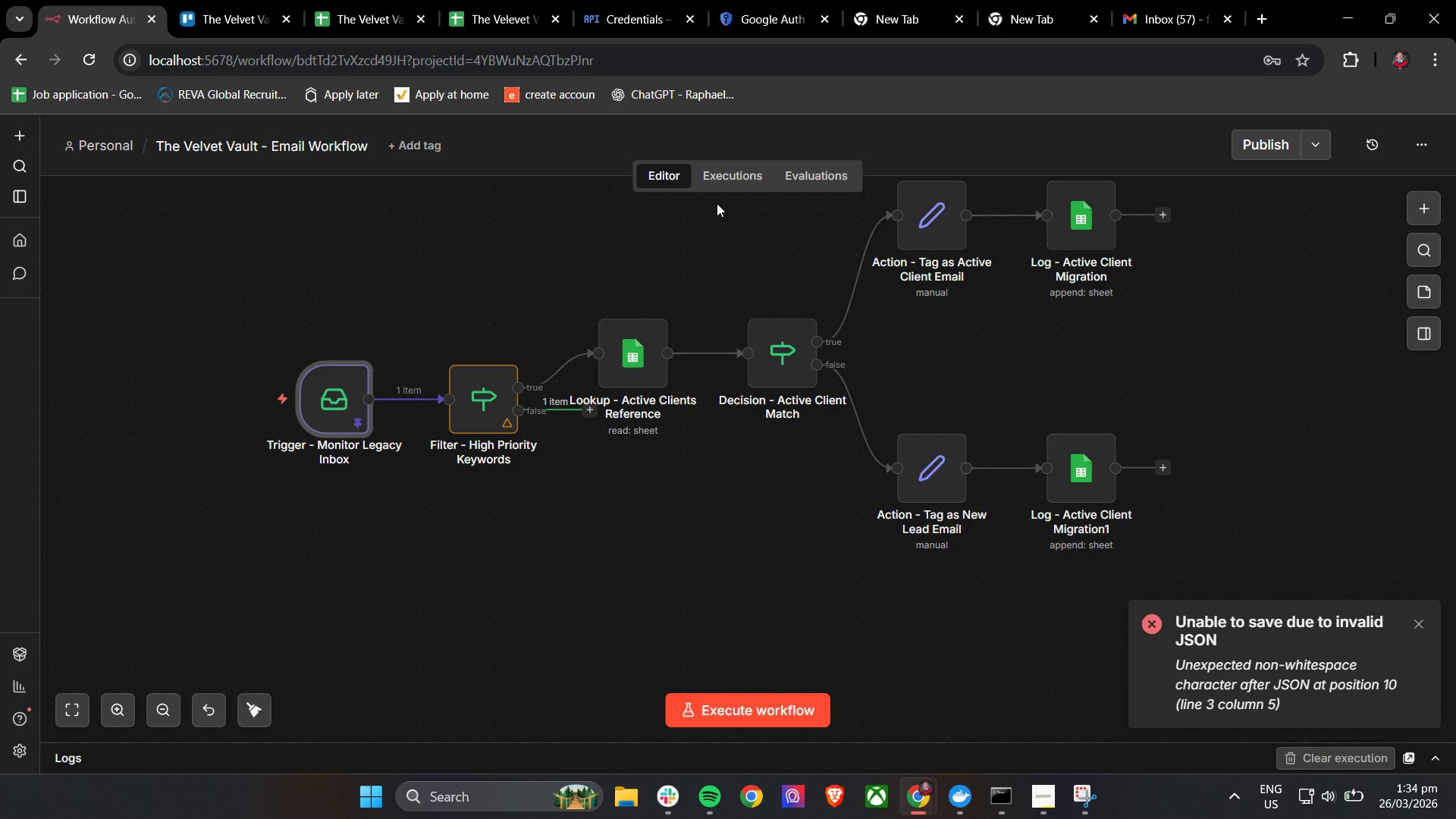 
left_click([748, 180])
 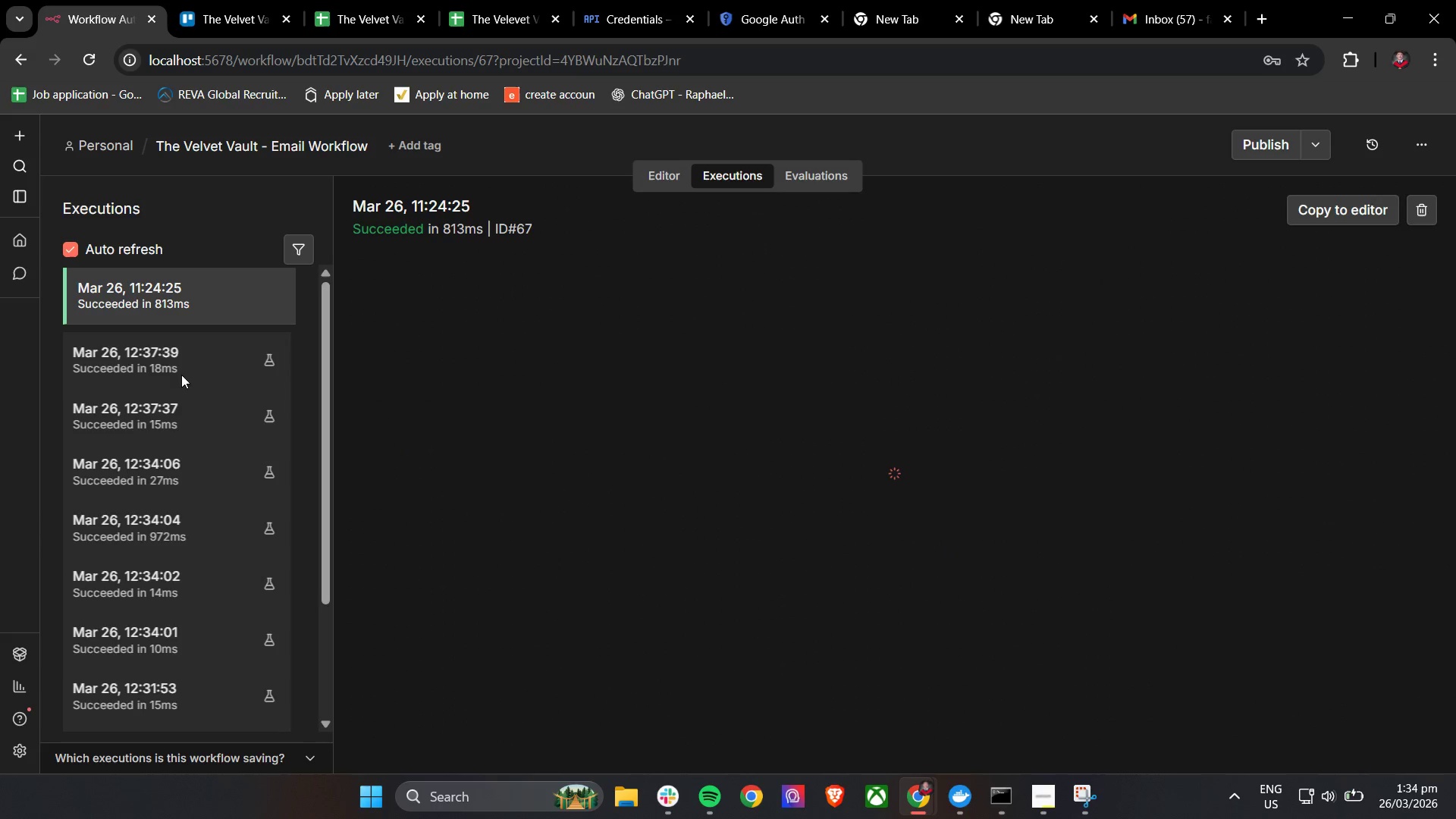 
double_click([181, 369])
 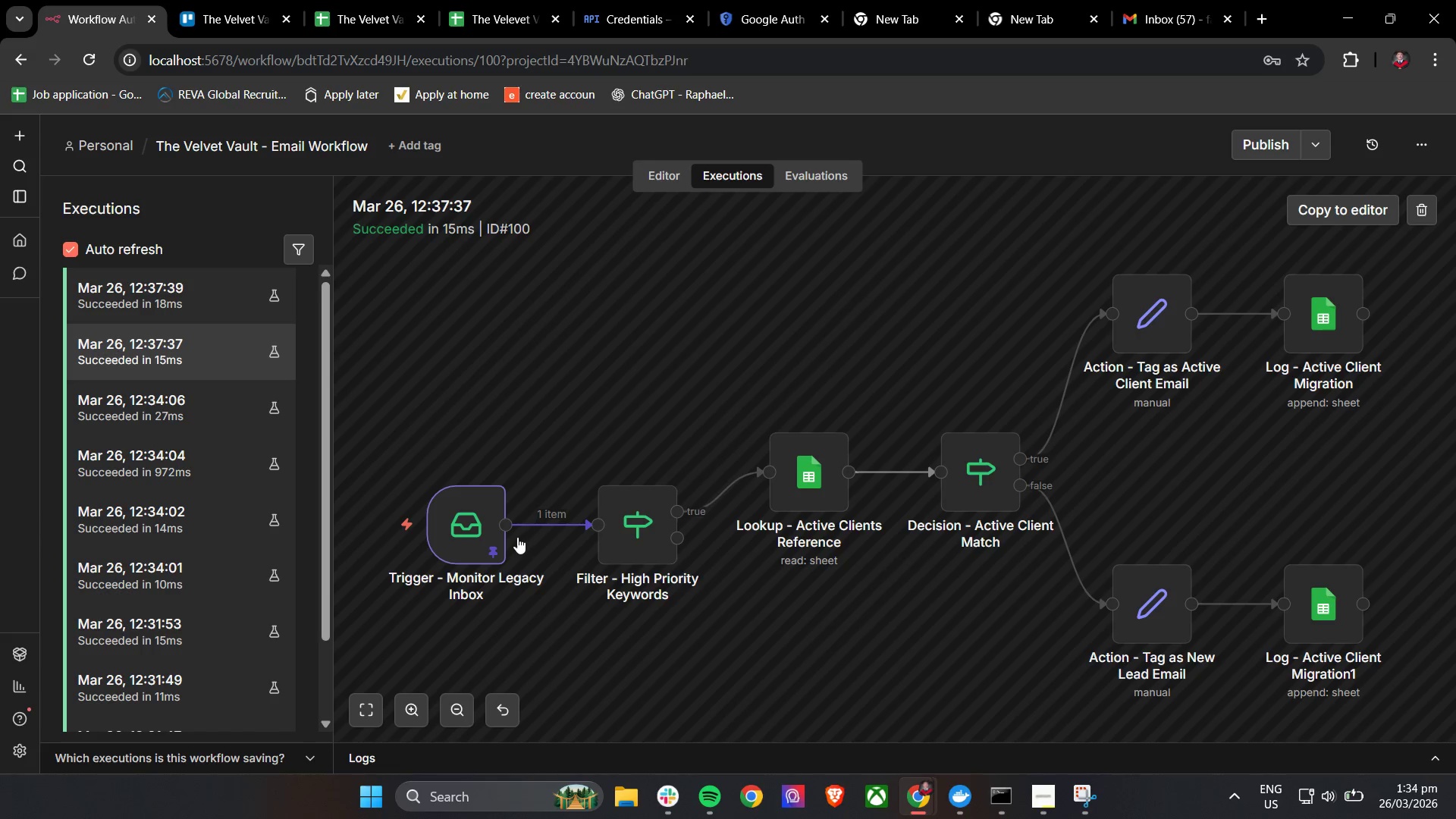 
left_click([496, 539])
 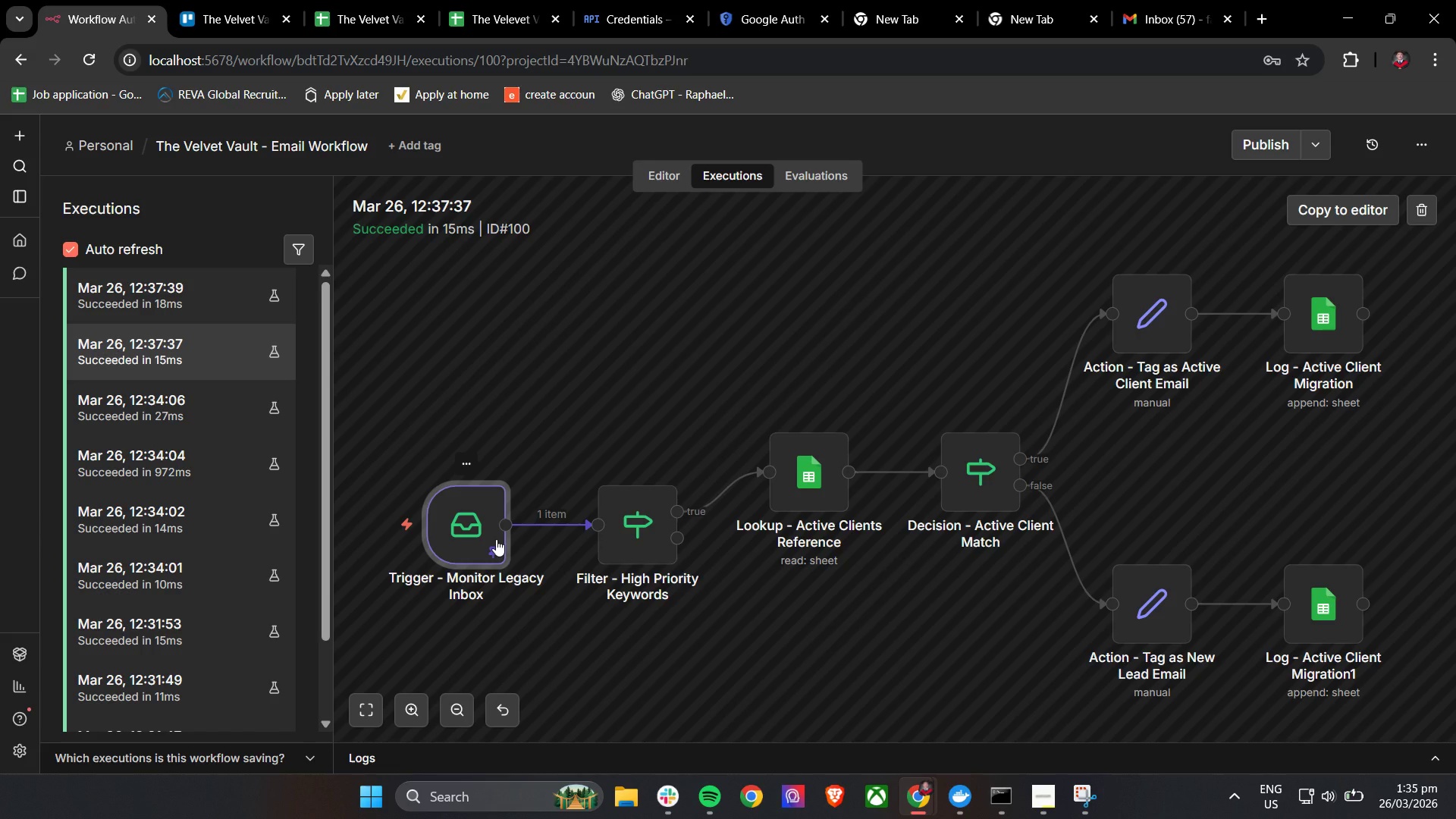 
double_click([496, 539])
 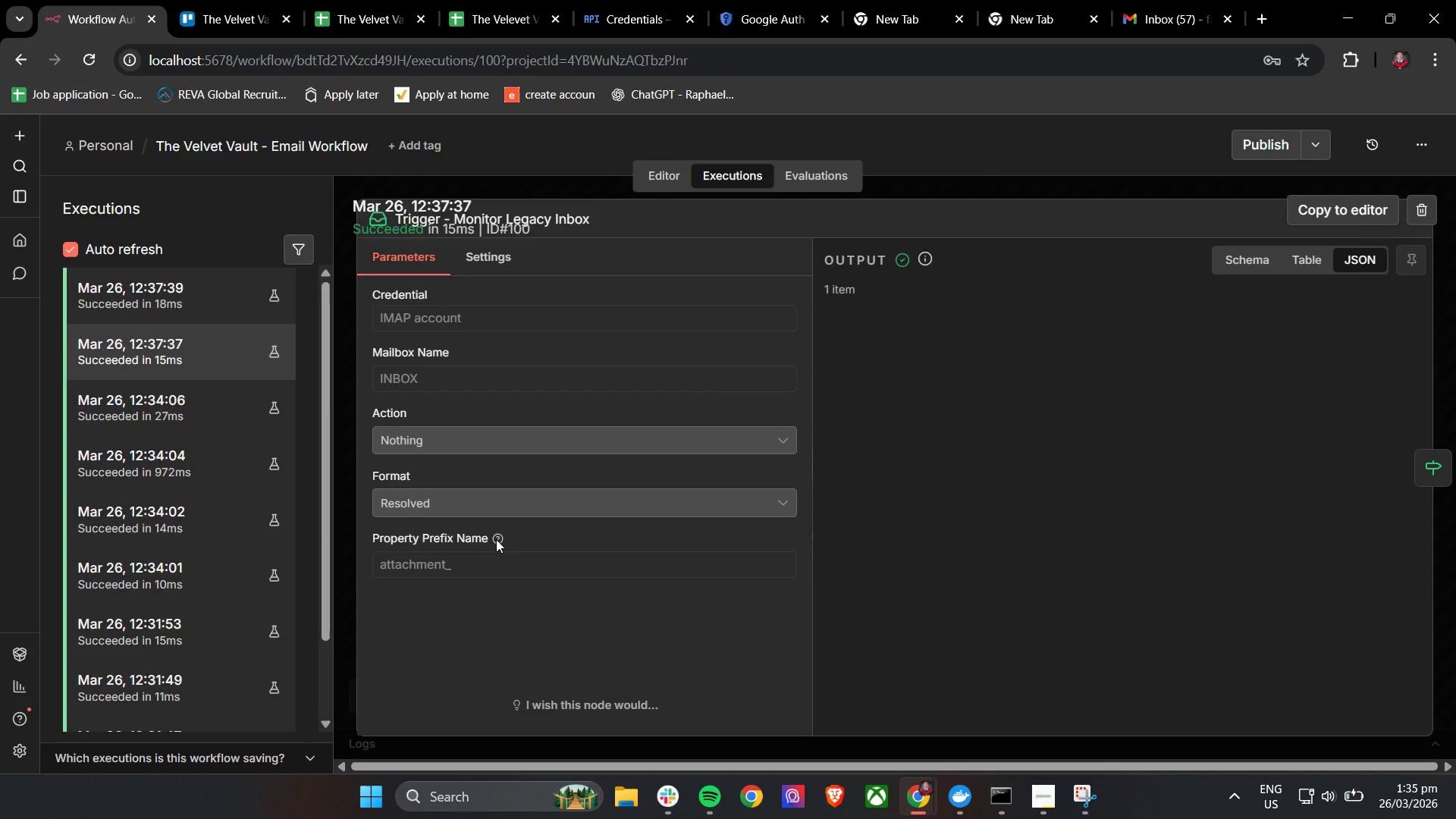 
triple_click([496, 539])
 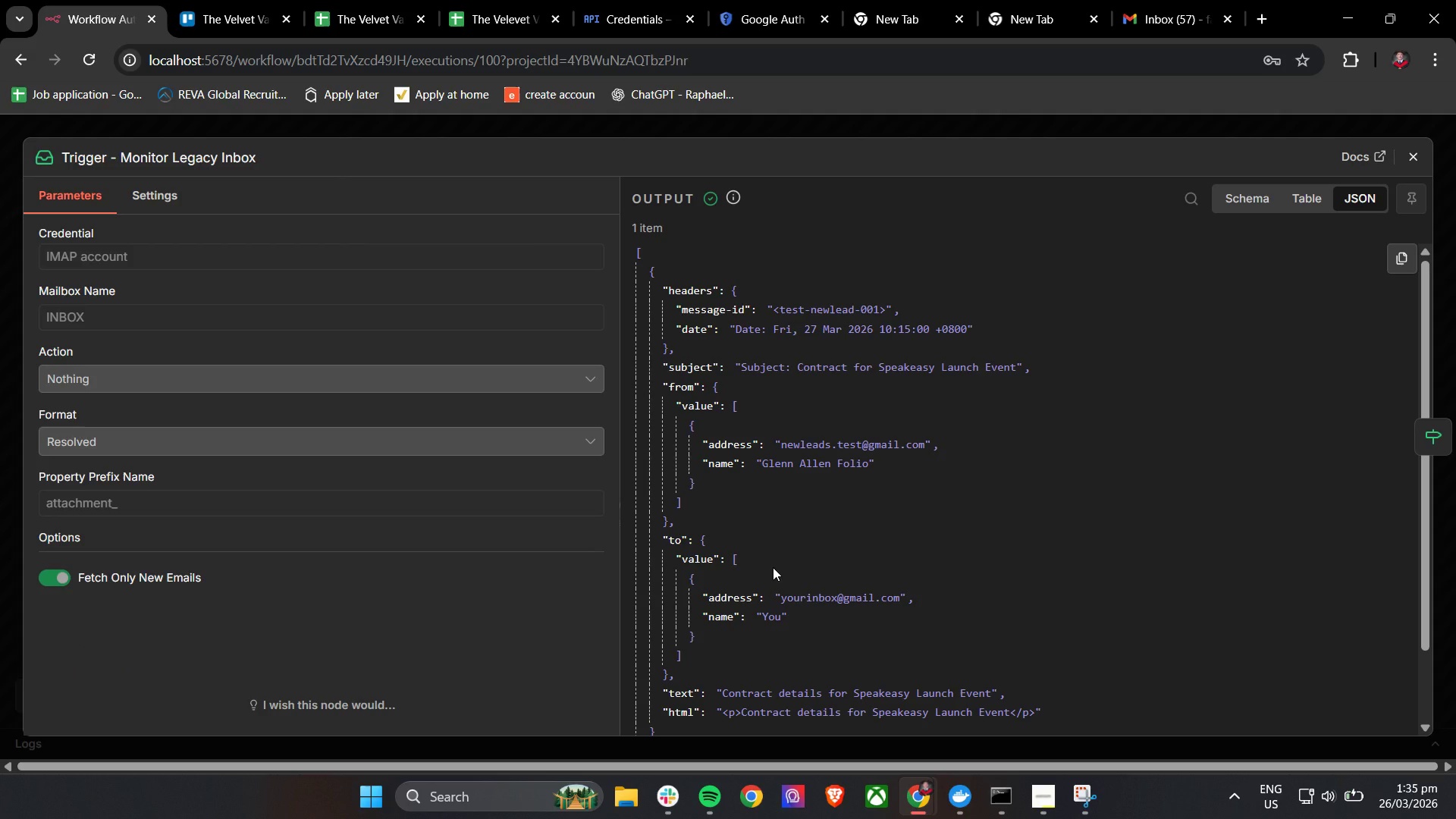 
scroll: coordinate [773, 567], scroll_direction: down, amount: 3.0
 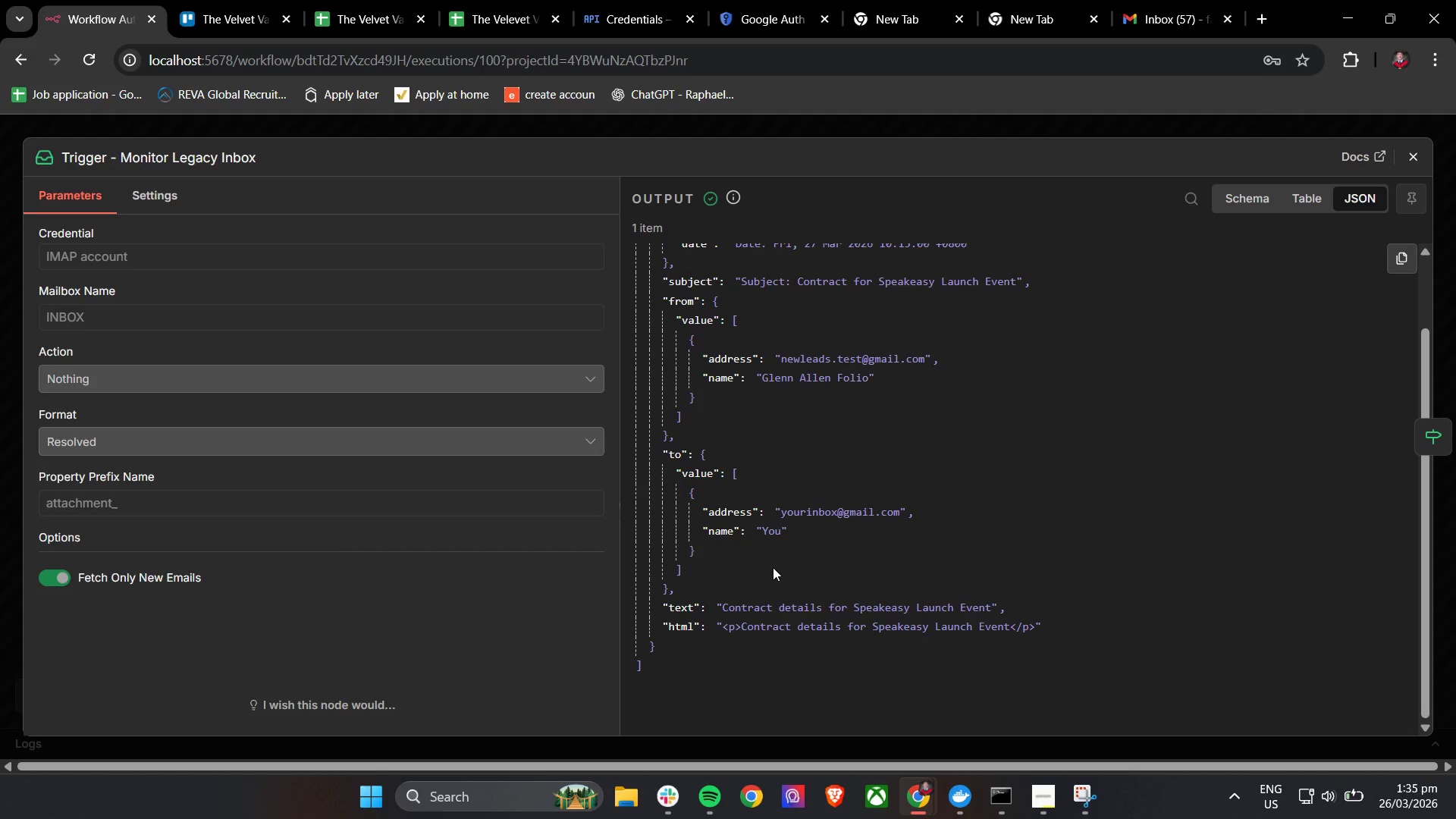 
scroll: coordinate [773, 567], scroll_direction: up, amount: 6.0
 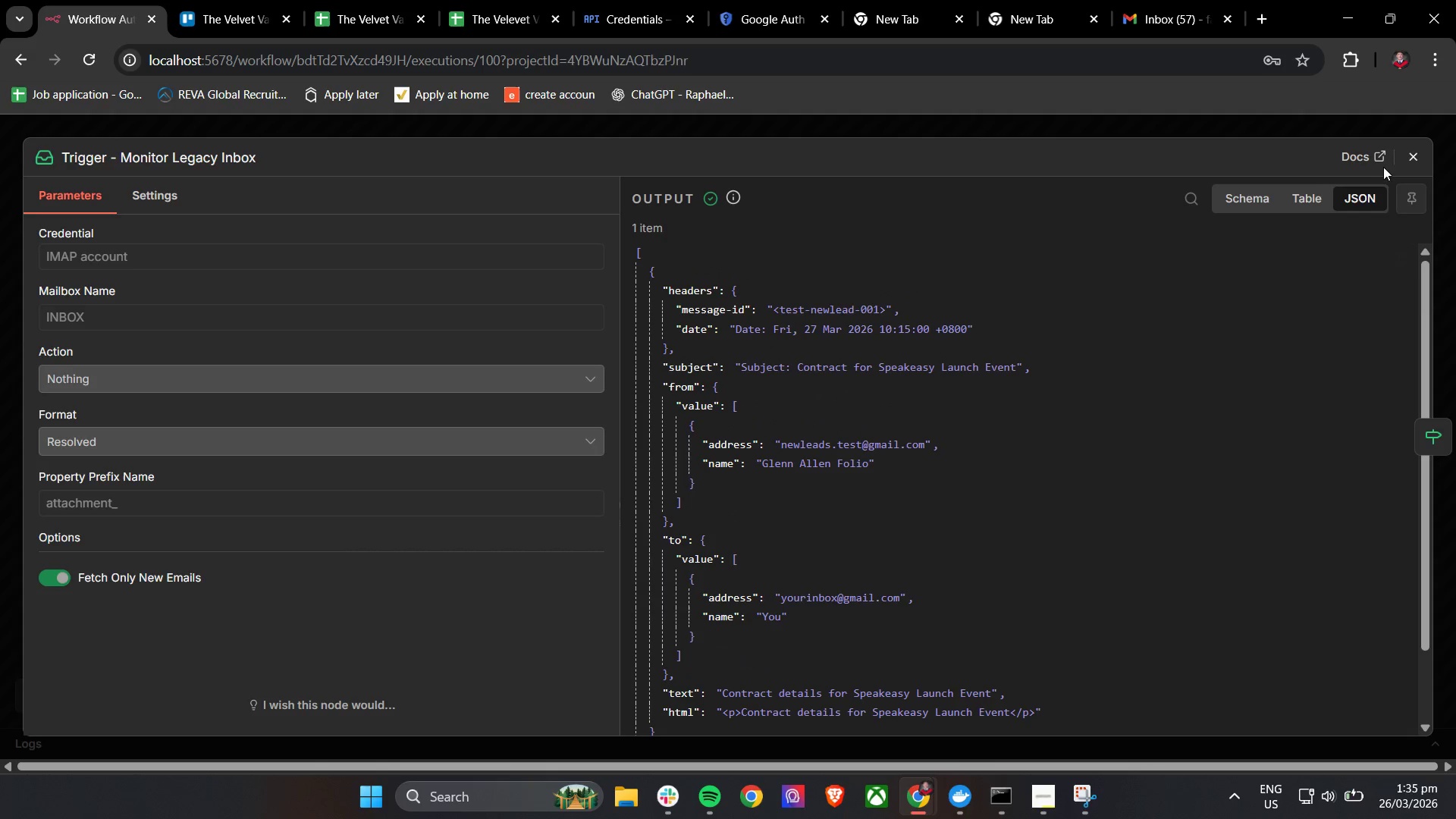 
left_click([1407, 155])
 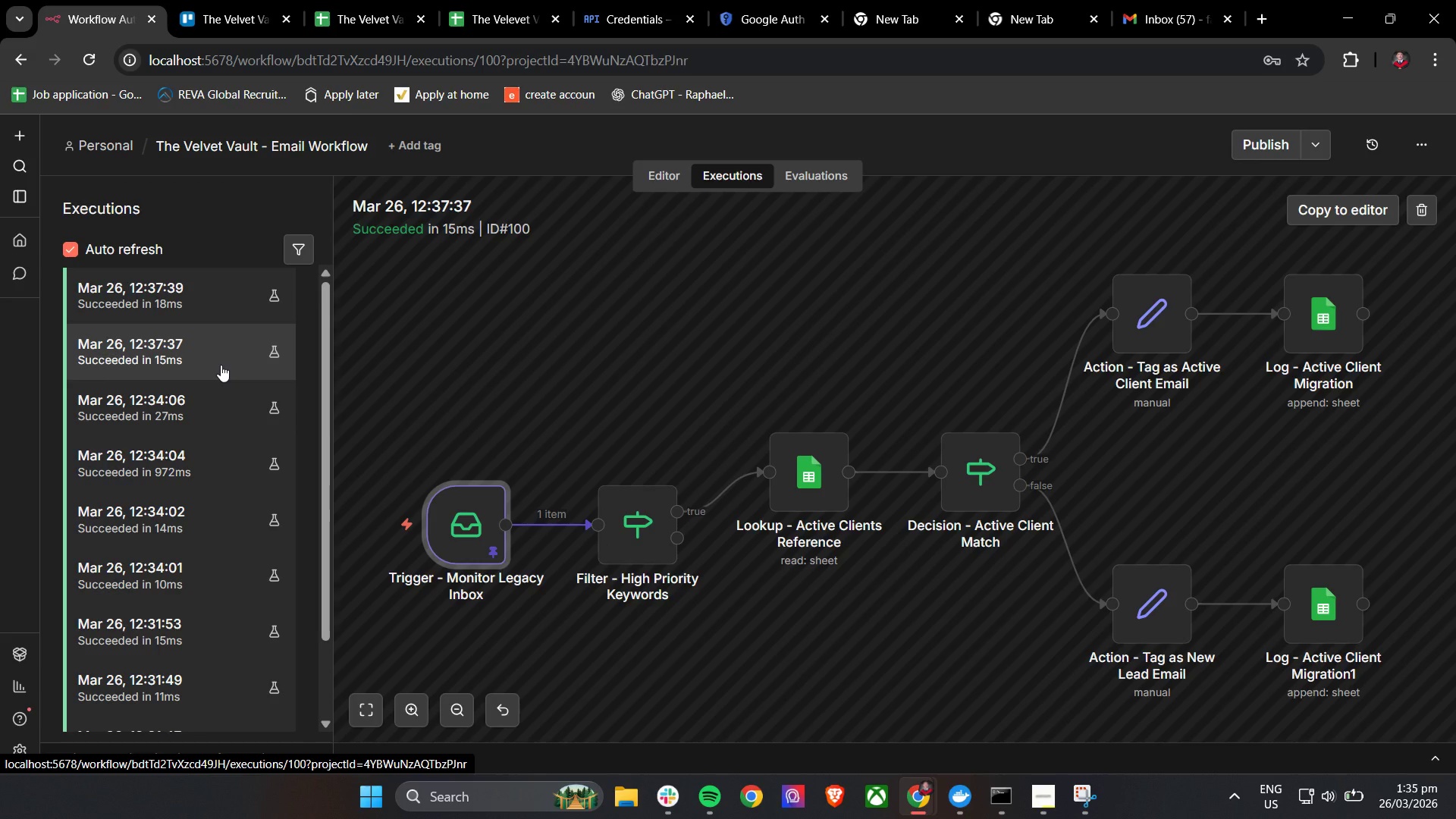 
double_click([221, 402])
 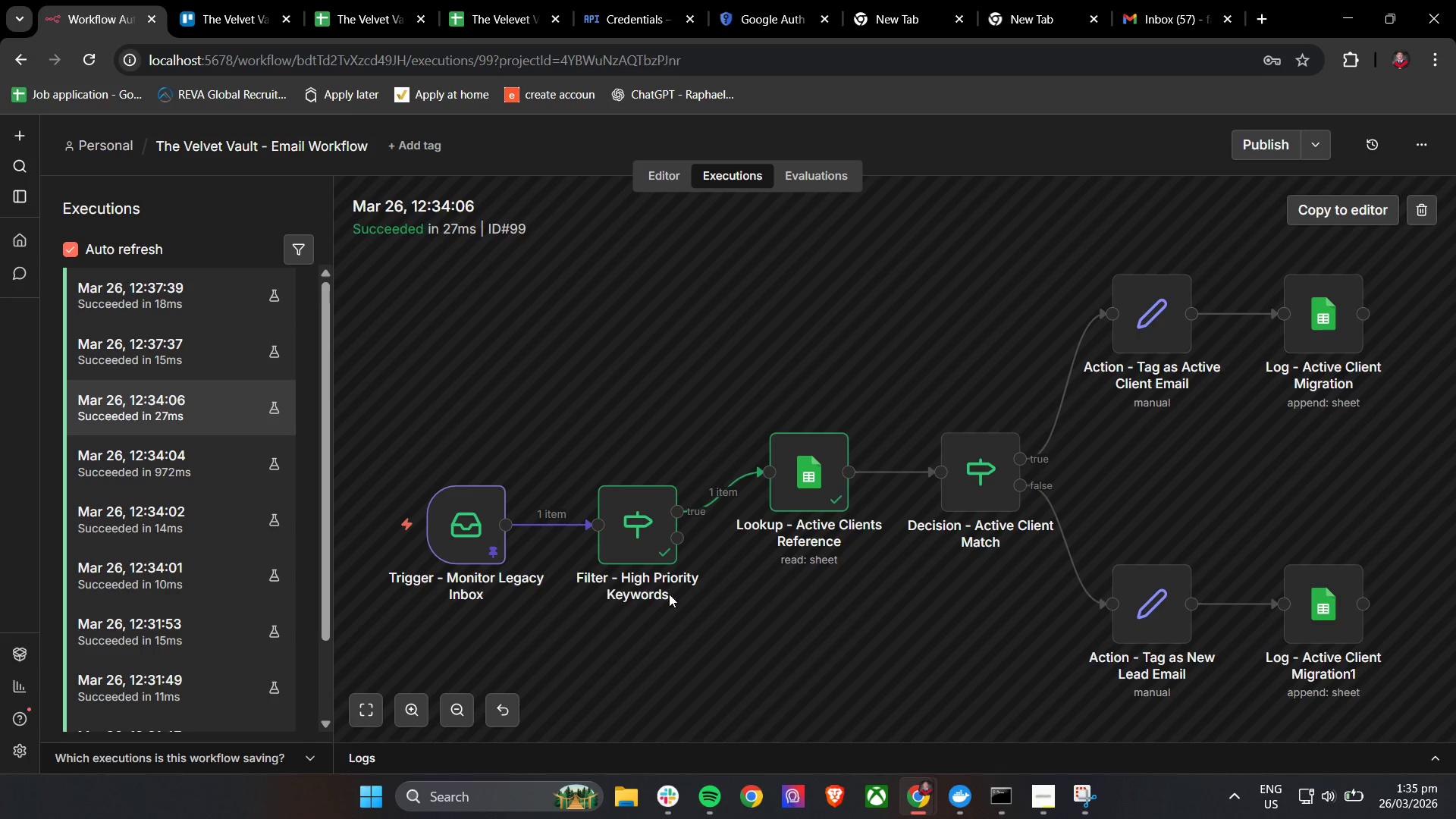 
wait(5.02)
 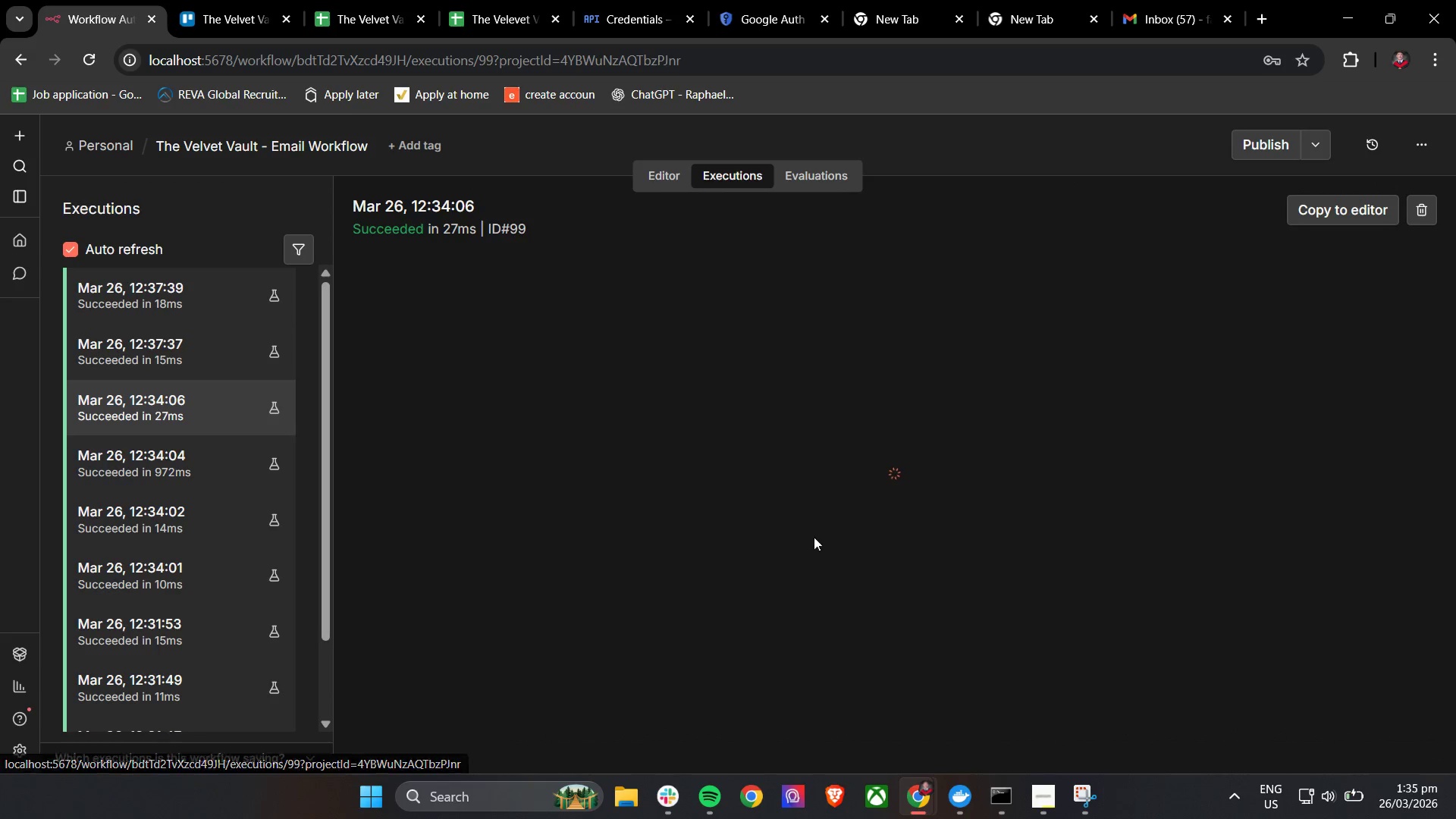 
double_click([180, 503])
 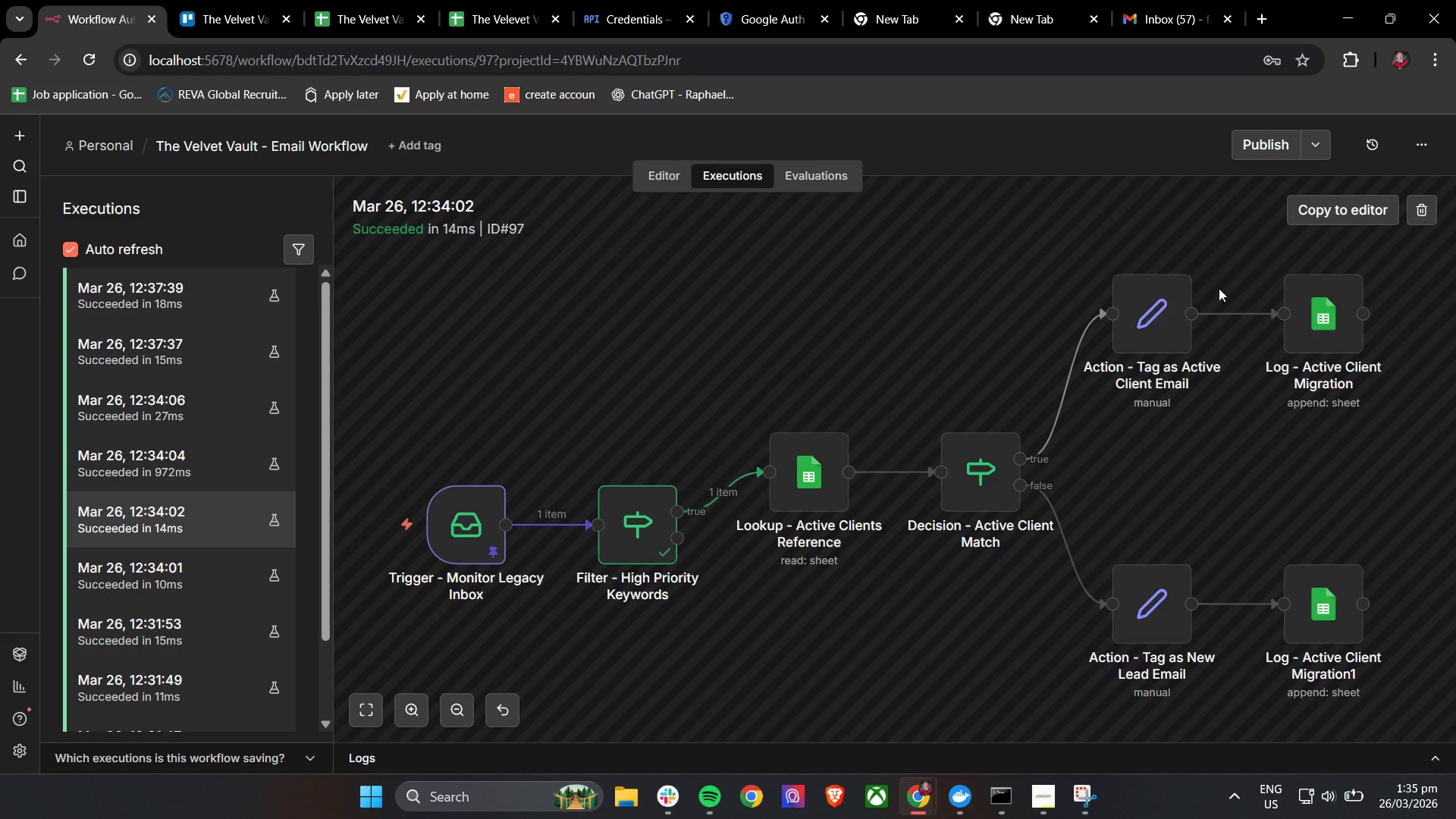 
scroll: coordinate [71, 645], scroll_direction: down, amount: 2.0
 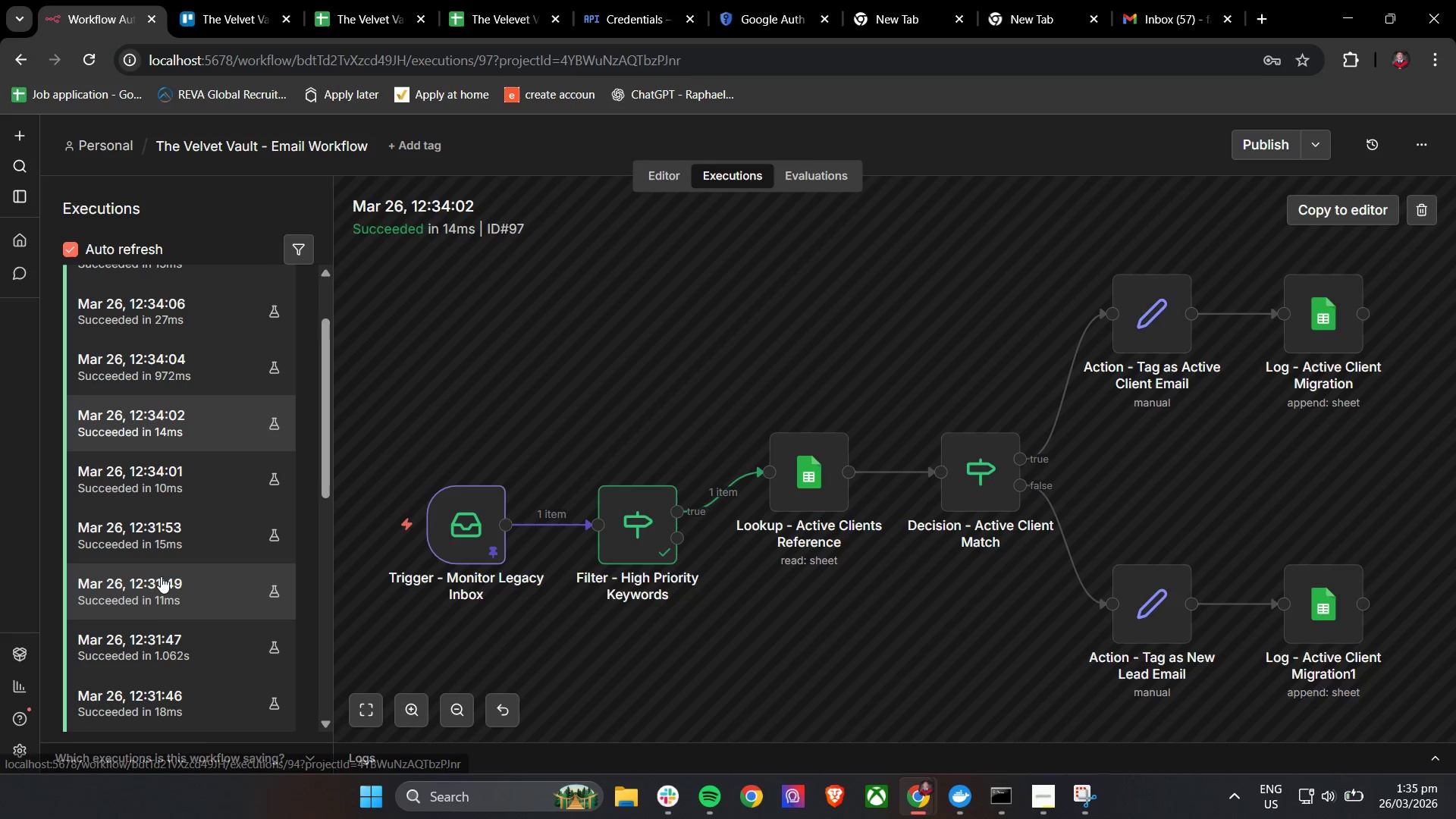 
double_click([161, 576])
 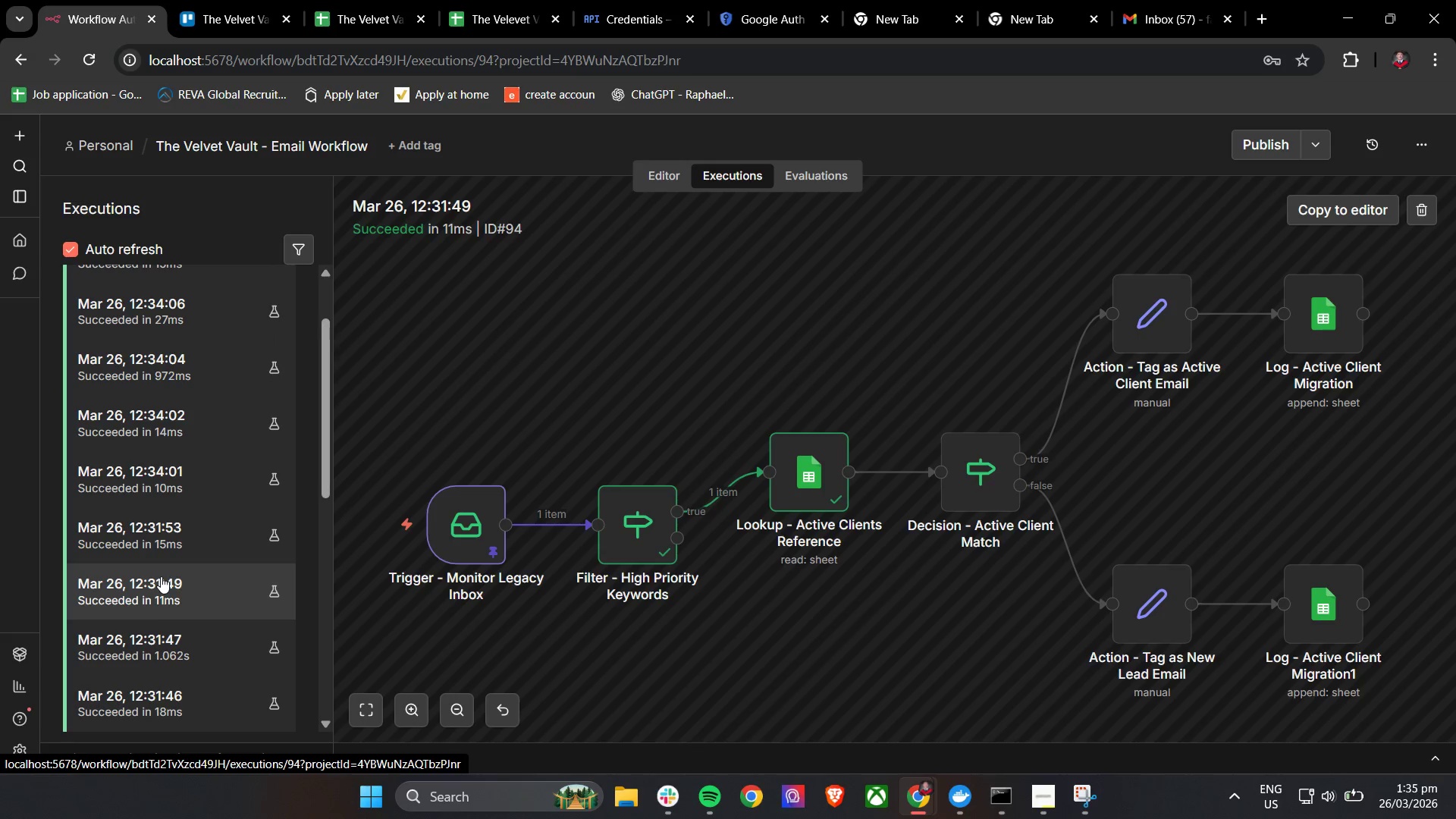 
scroll: coordinate [165, 575], scroll_direction: down, amount: 3.0
 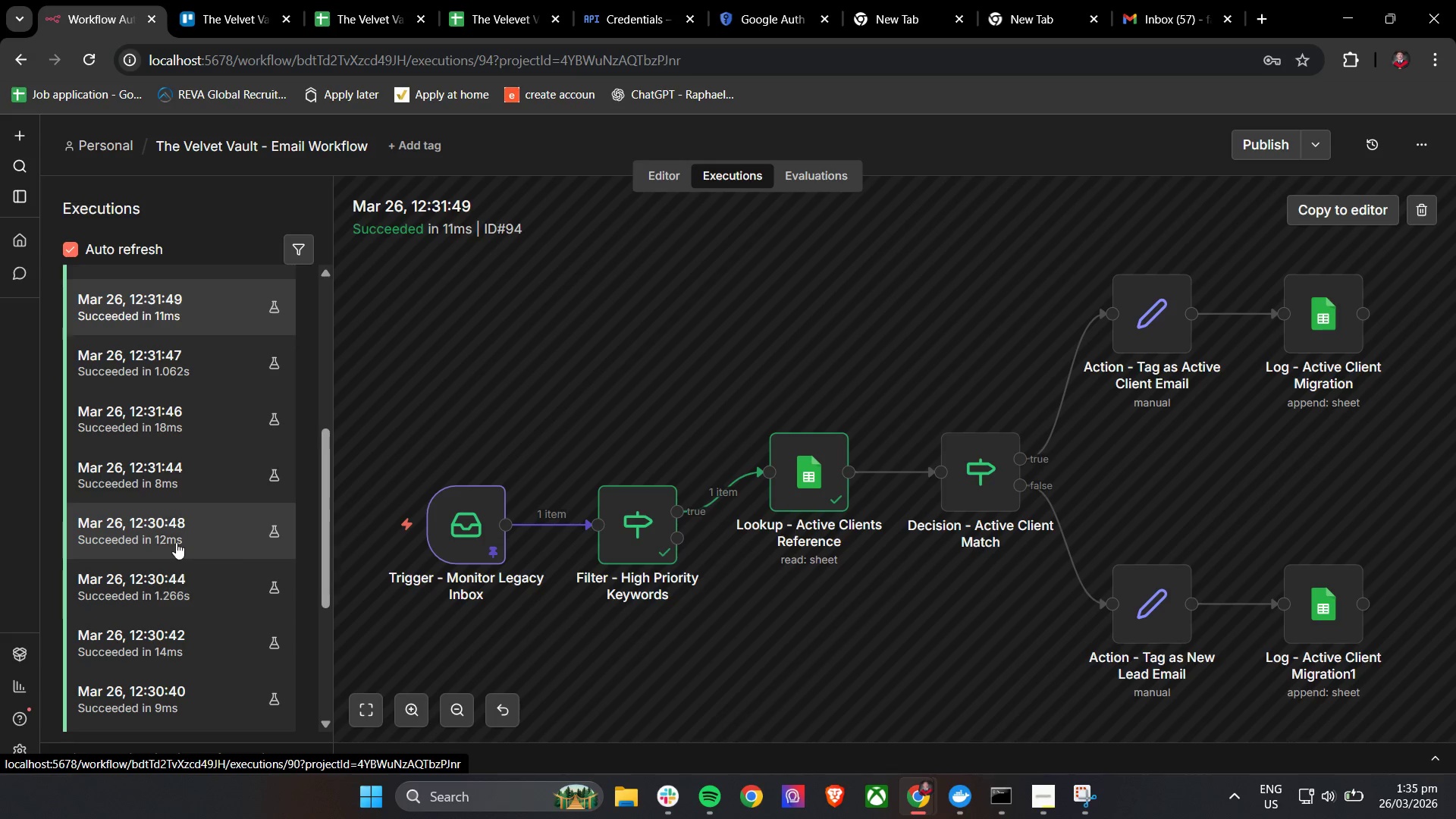 
double_click([176, 542])
 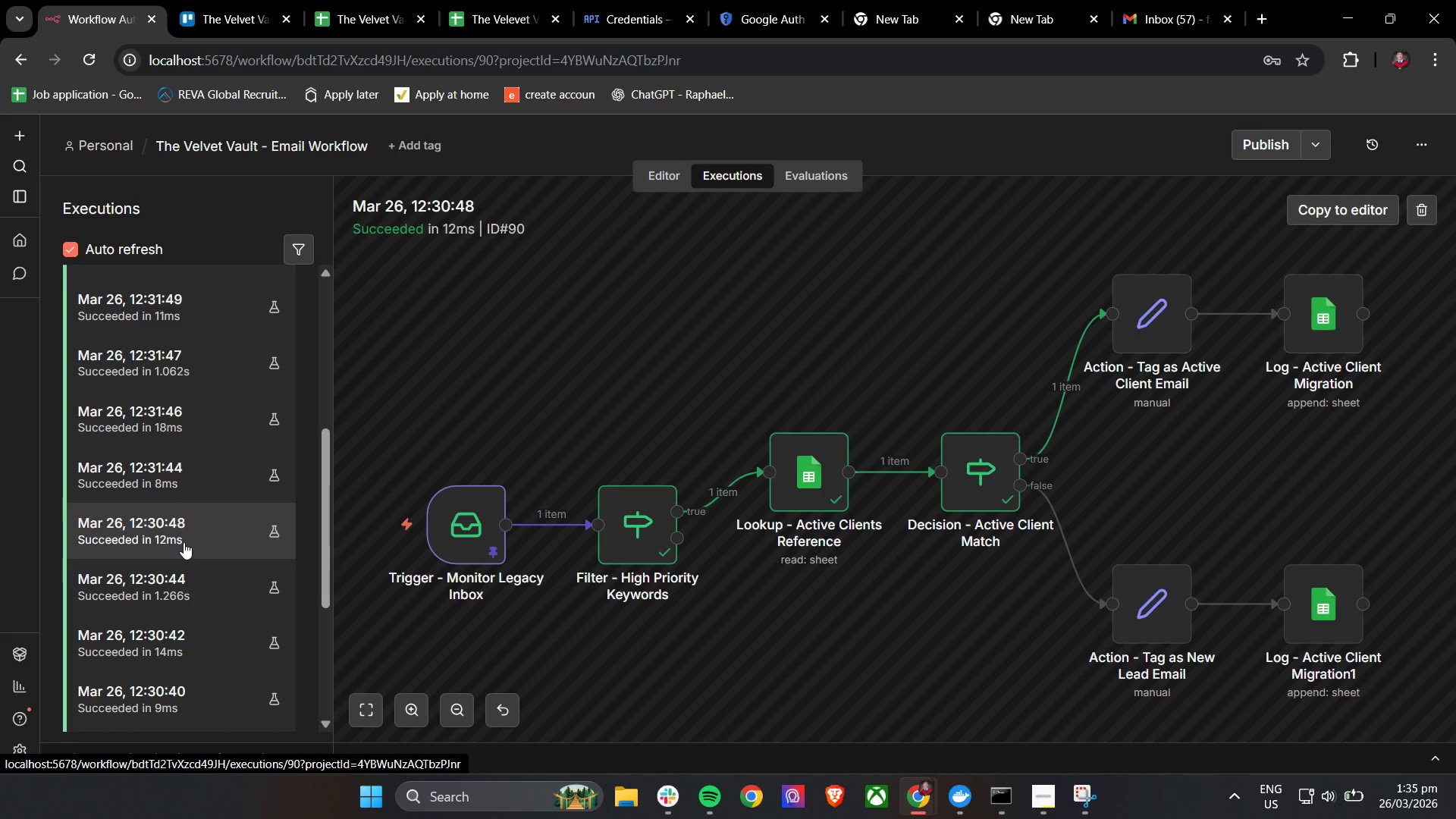 
left_click([460, 504])
 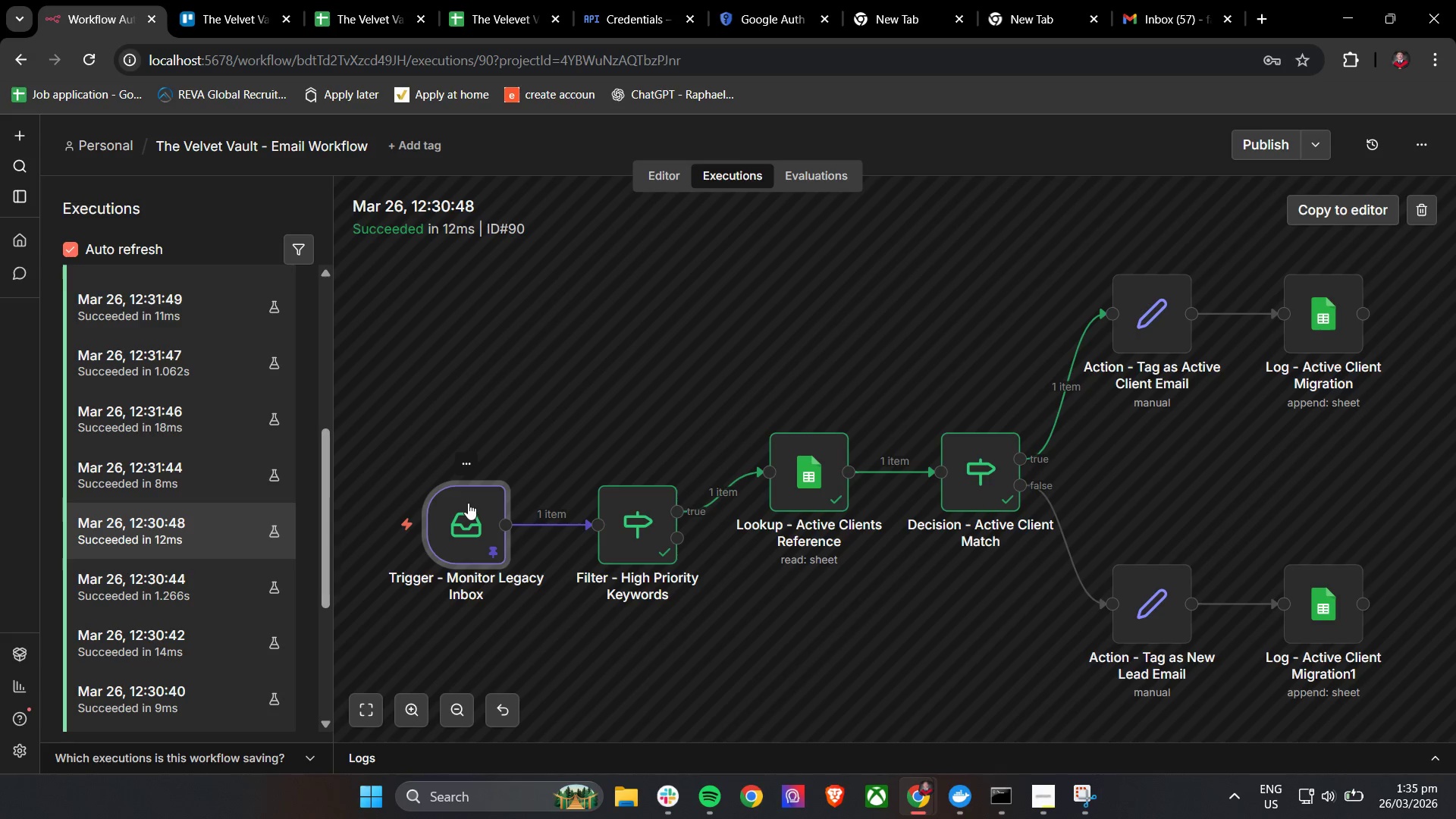 
double_click([468, 503])
 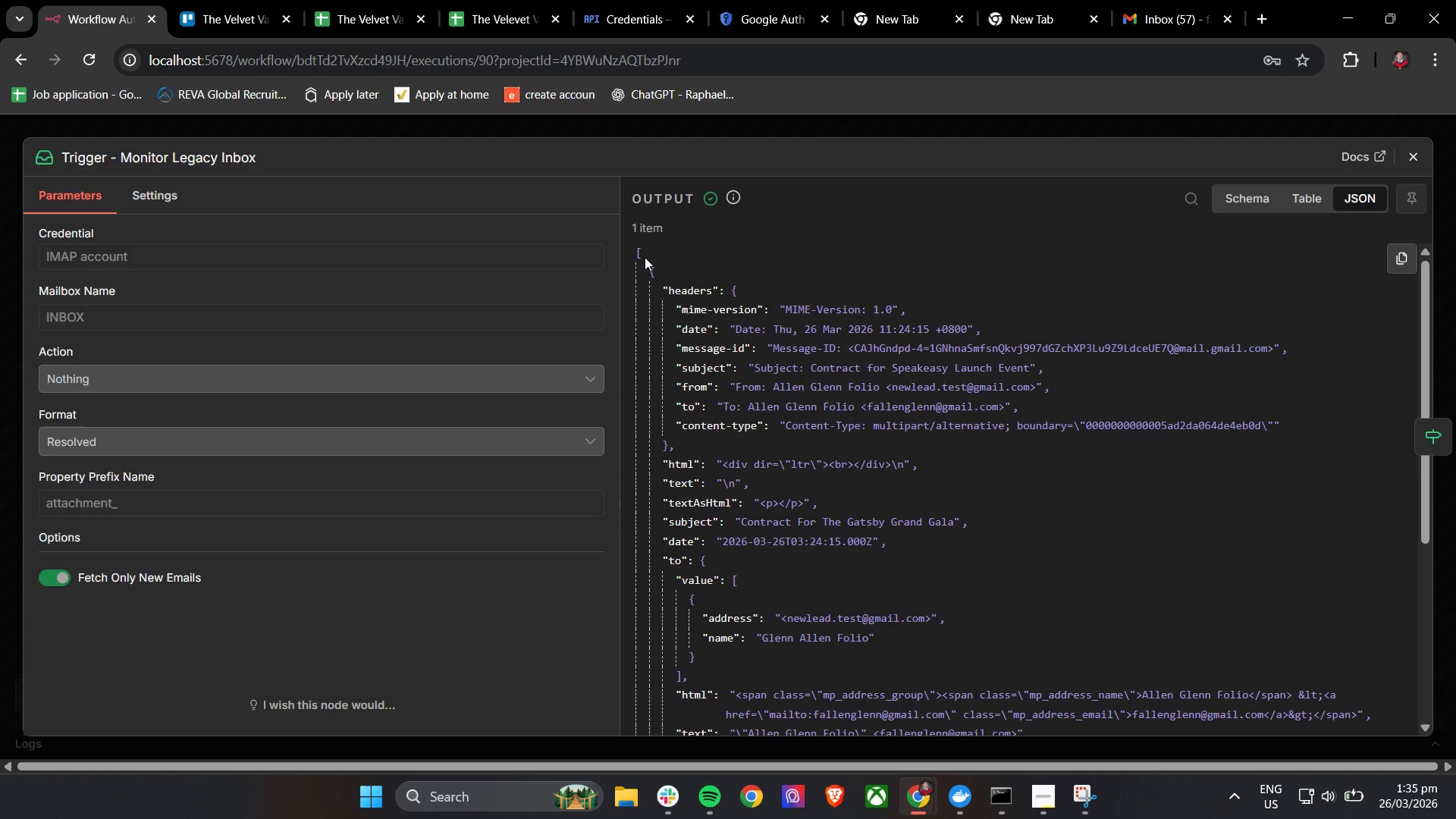 
left_click_drag(start_coordinate=[632, 246], to_coordinate=[812, 698])
 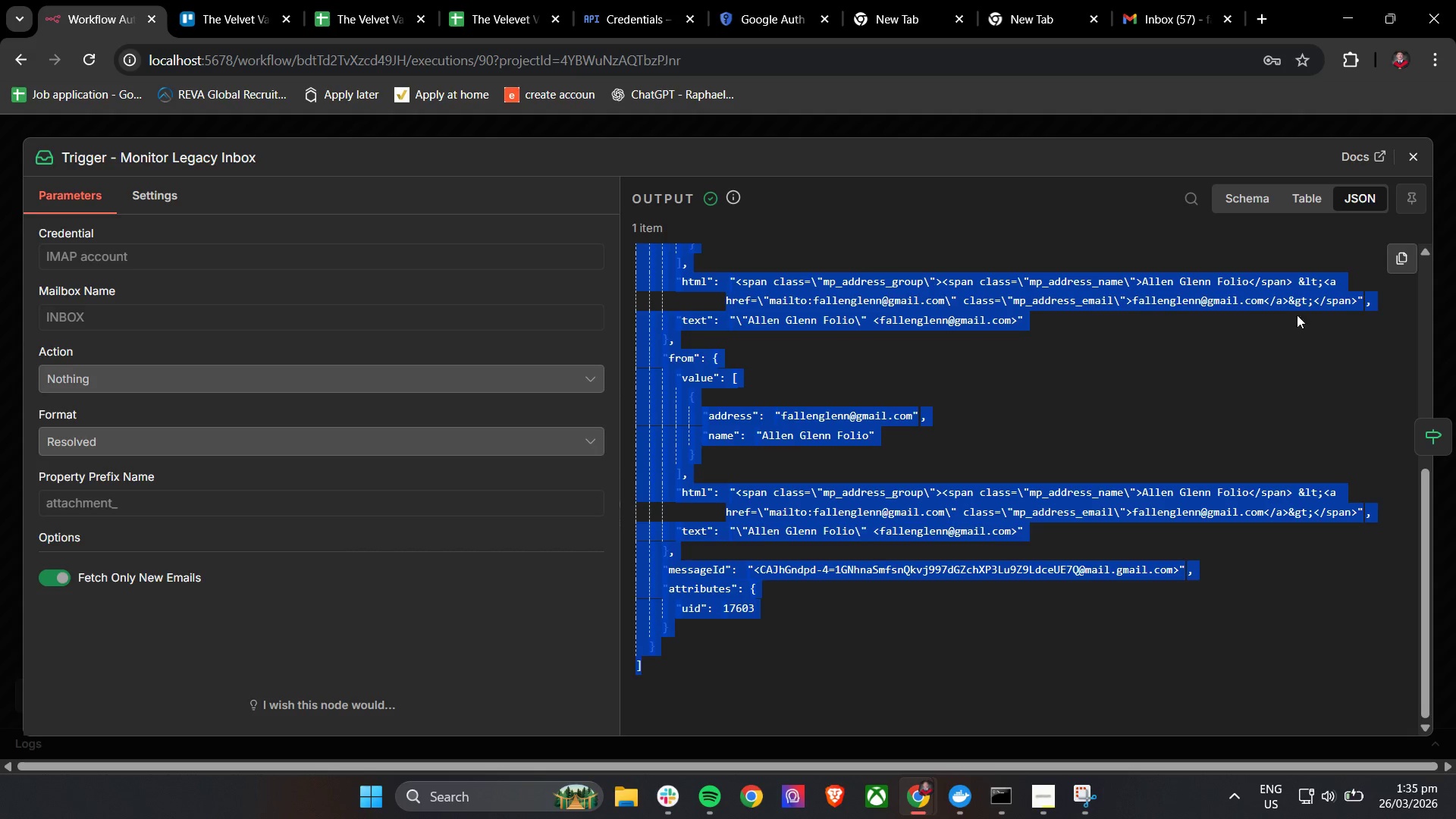 
scroll: coordinate [890, 689], scroll_direction: down, amount: 7.0
 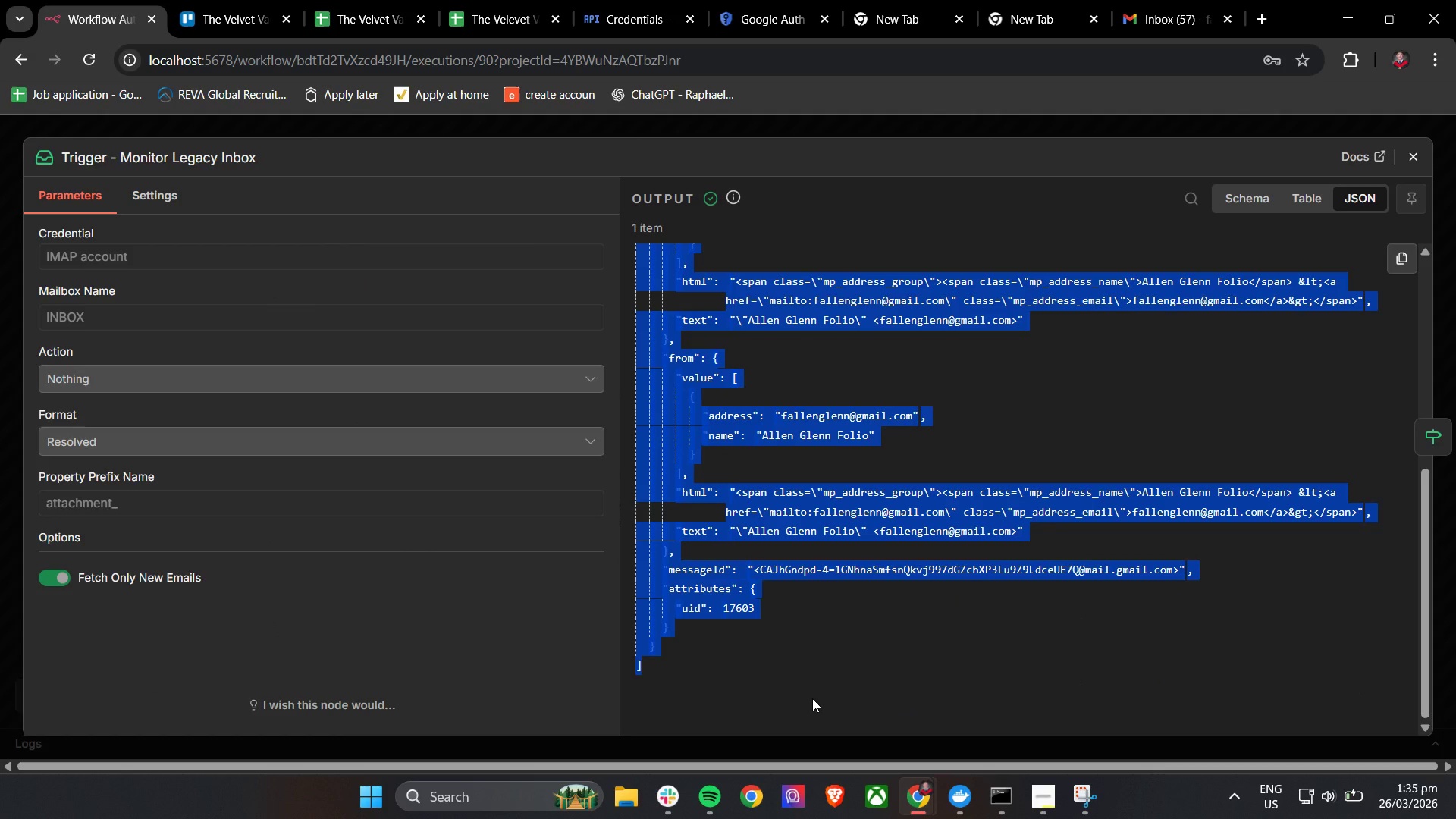 
key(Control+C)
 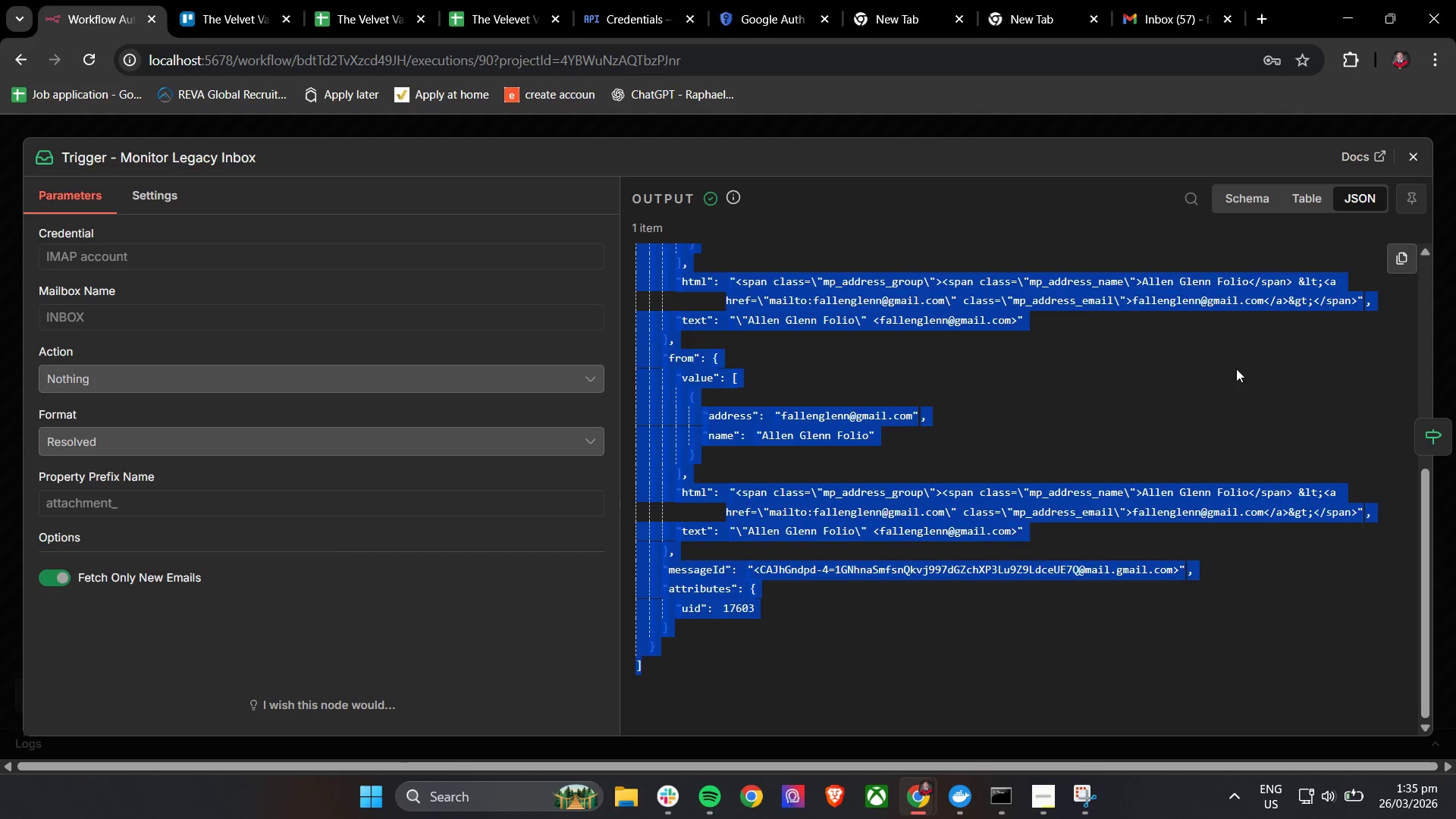 
key(Control+C)
 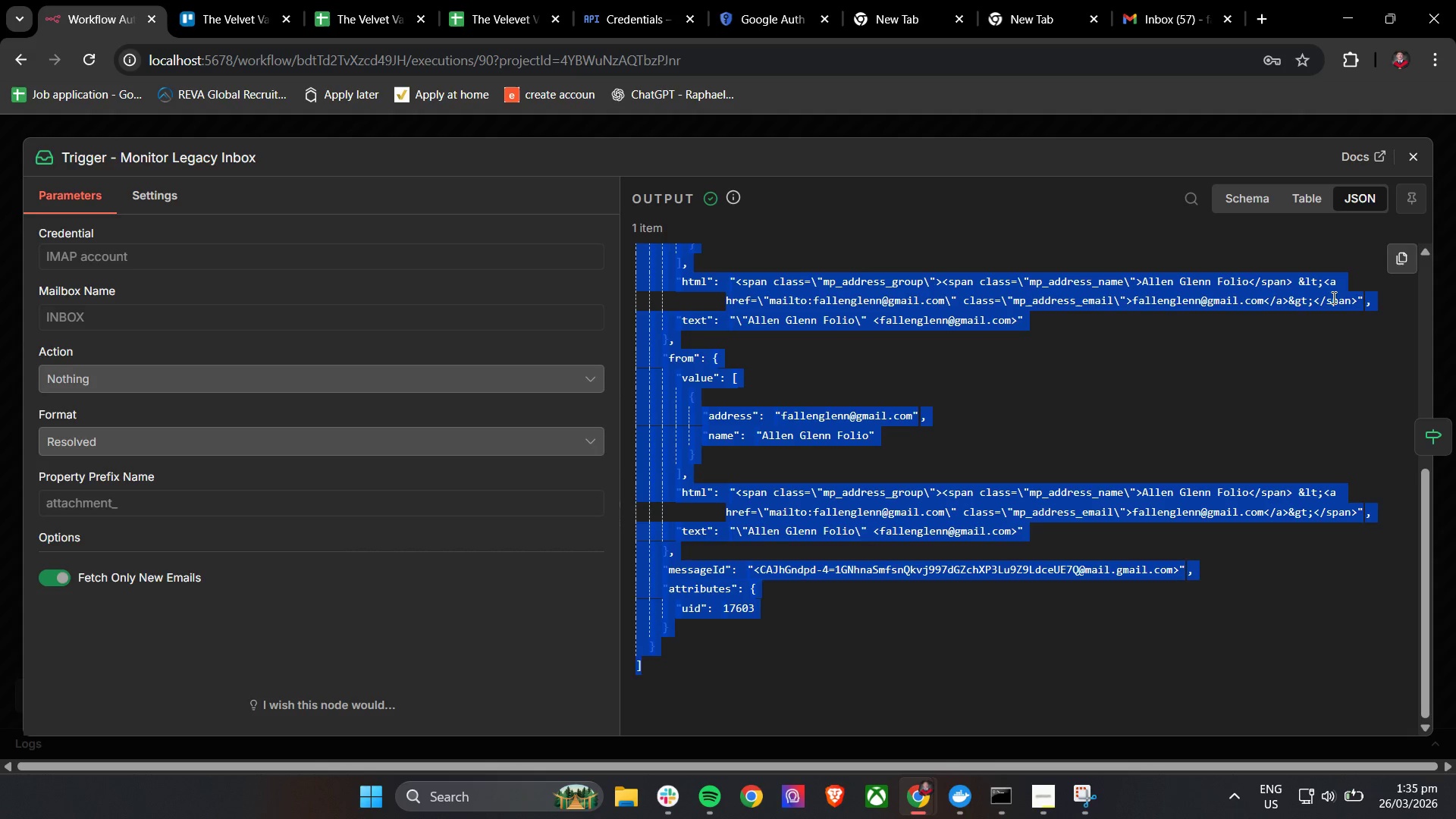 
key(Control+C)
 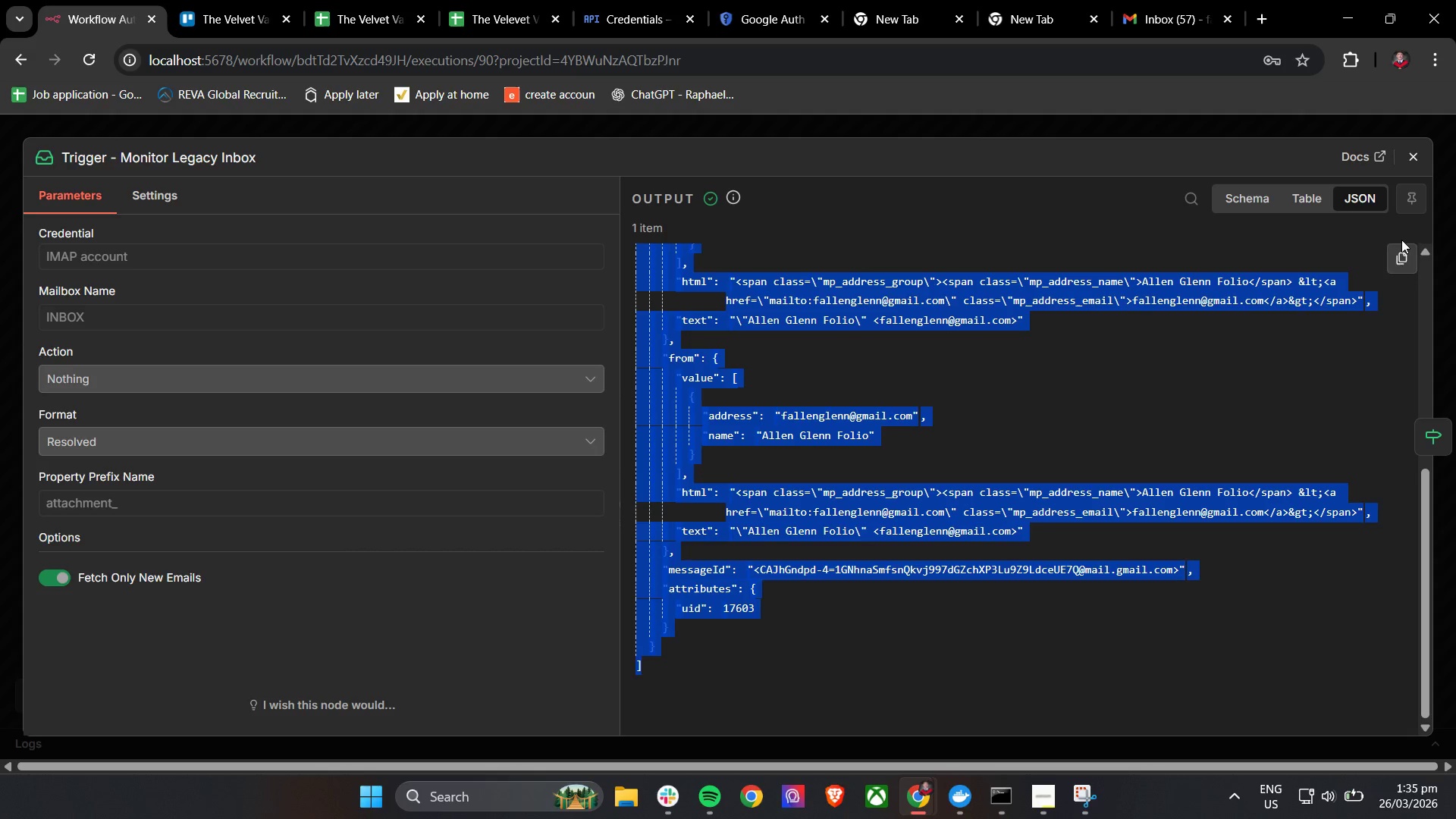 
key(Control+C)
 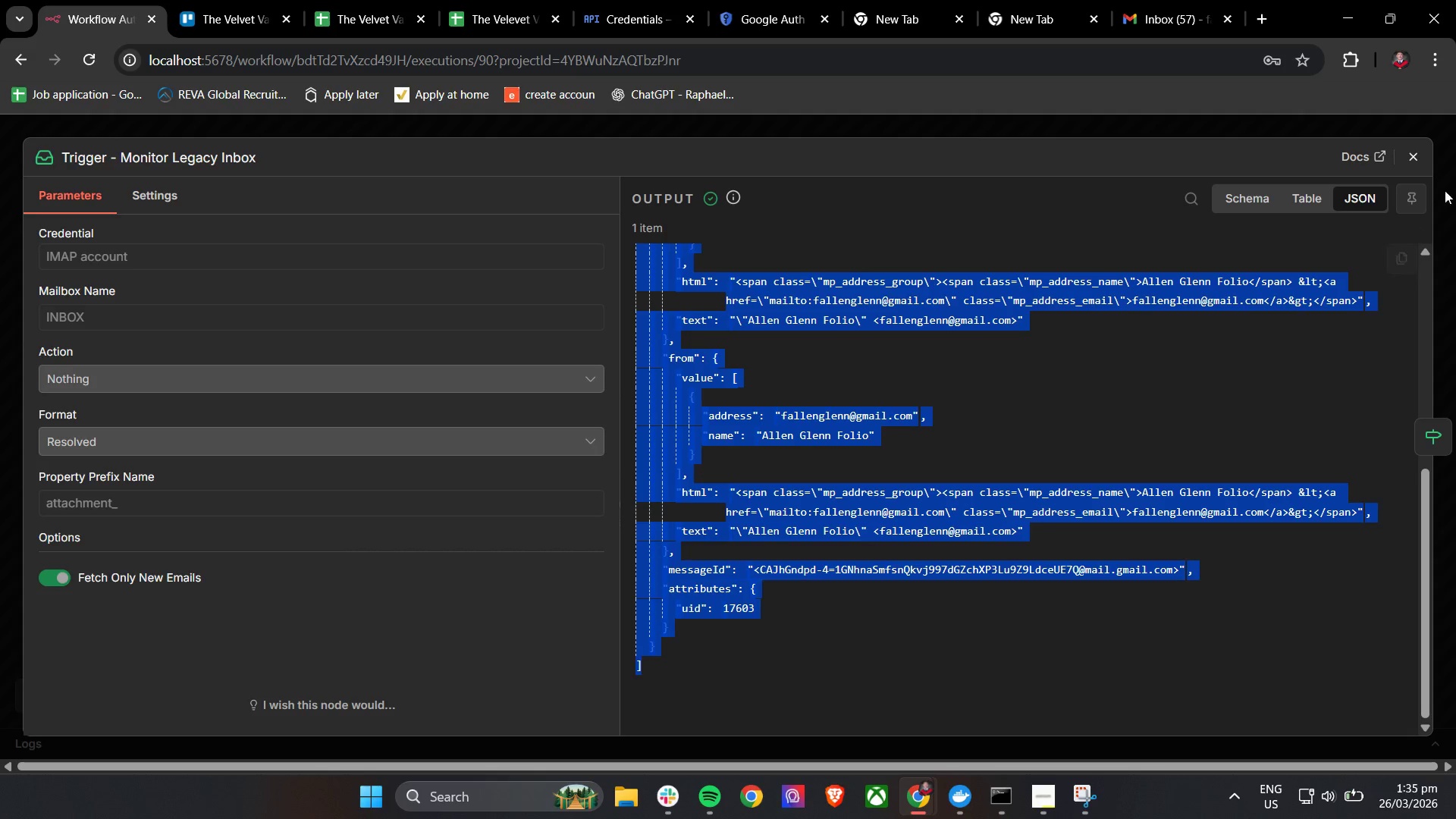 
key(Control+C)
 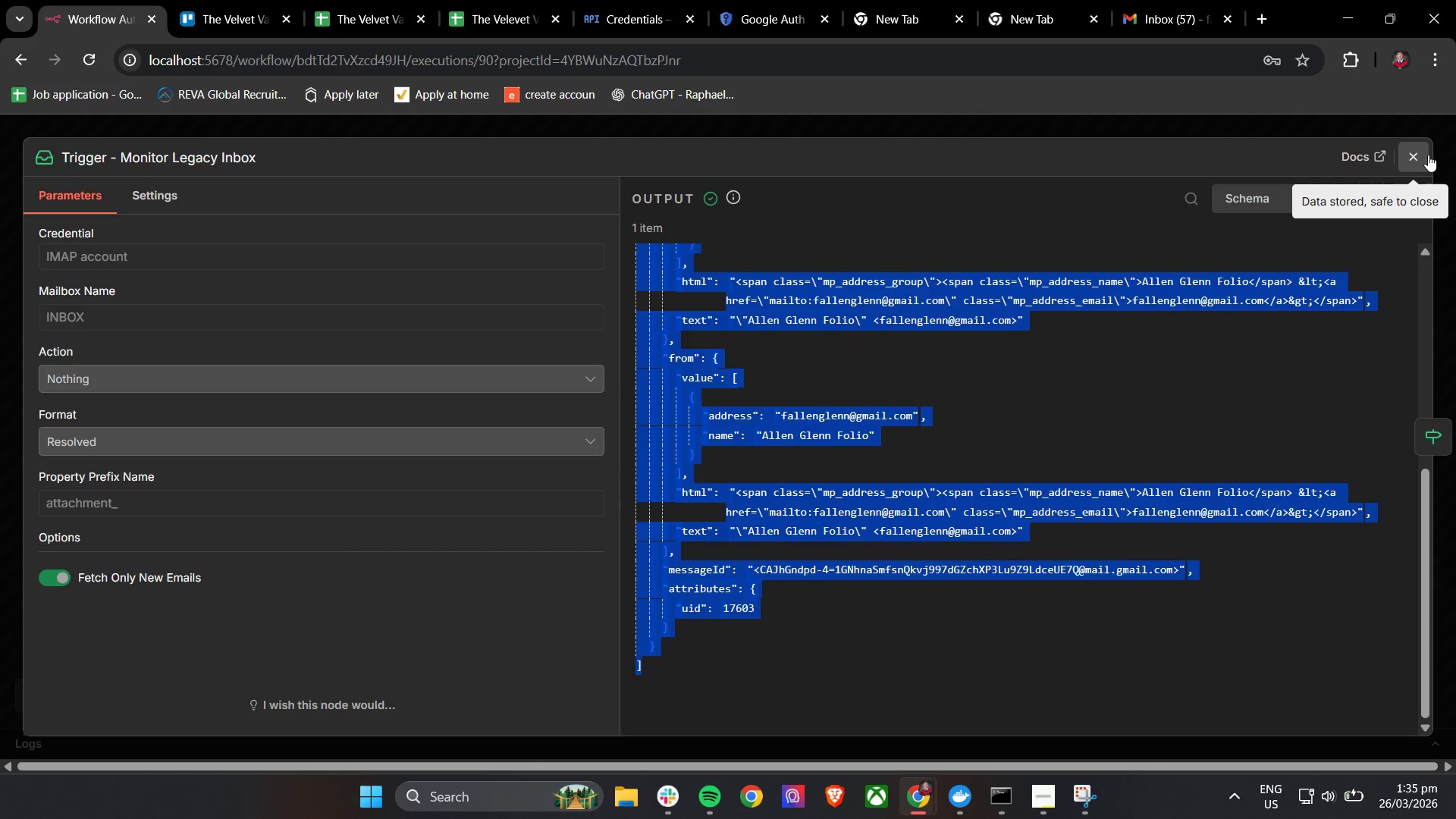 
left_click([1423, 155])
 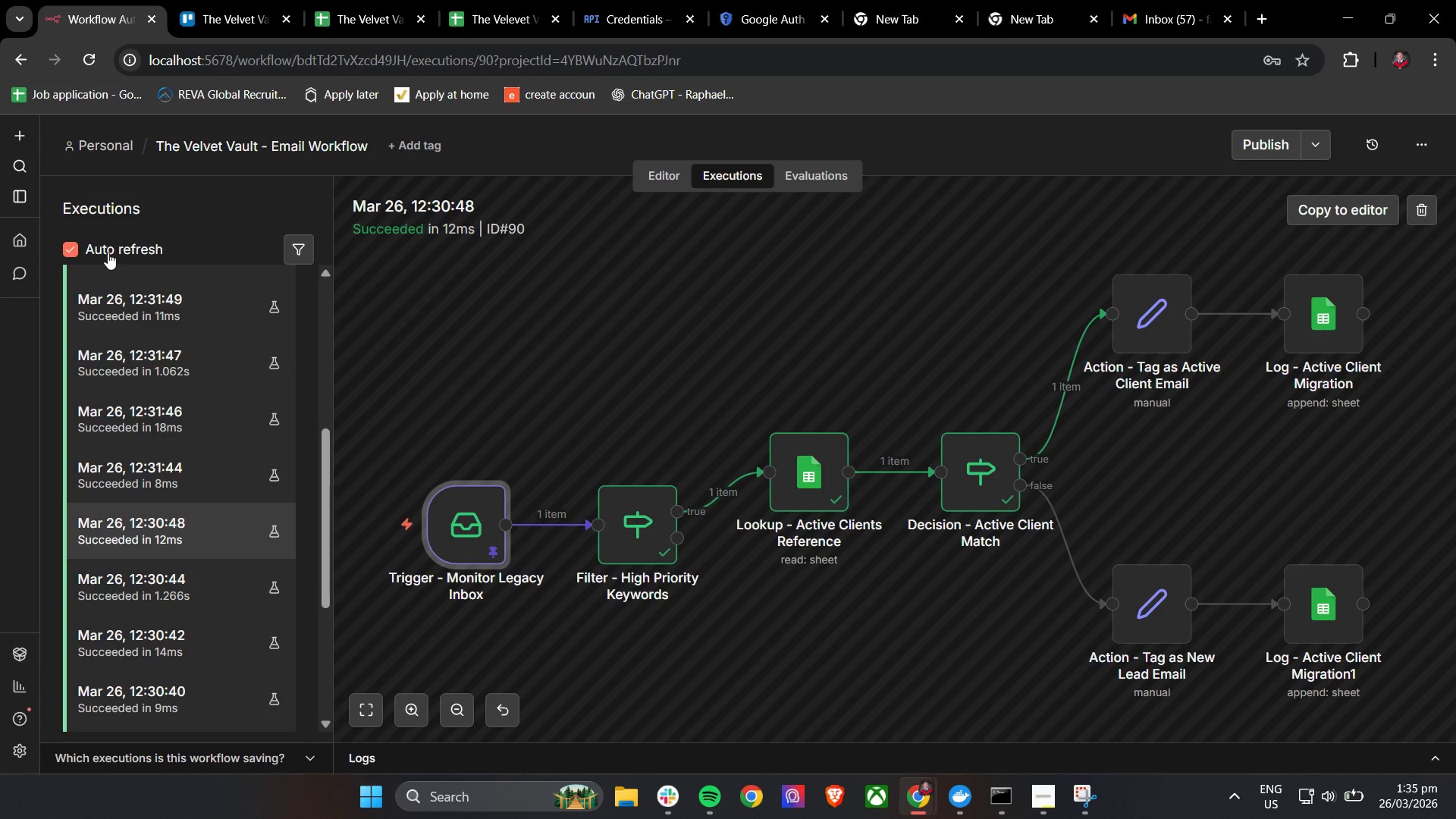 
left_click([672, 176])
 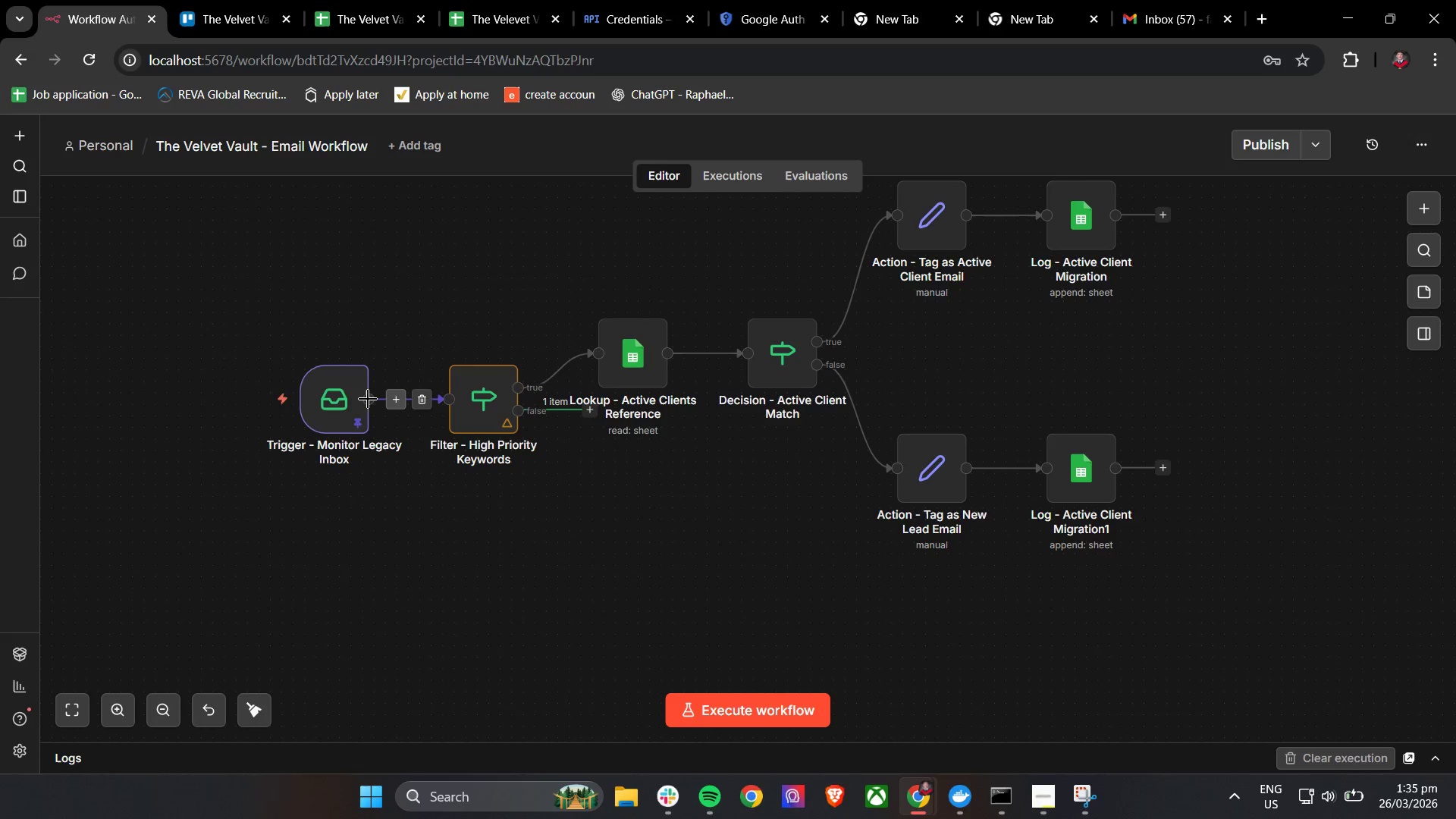 
double_click([337, 397])
 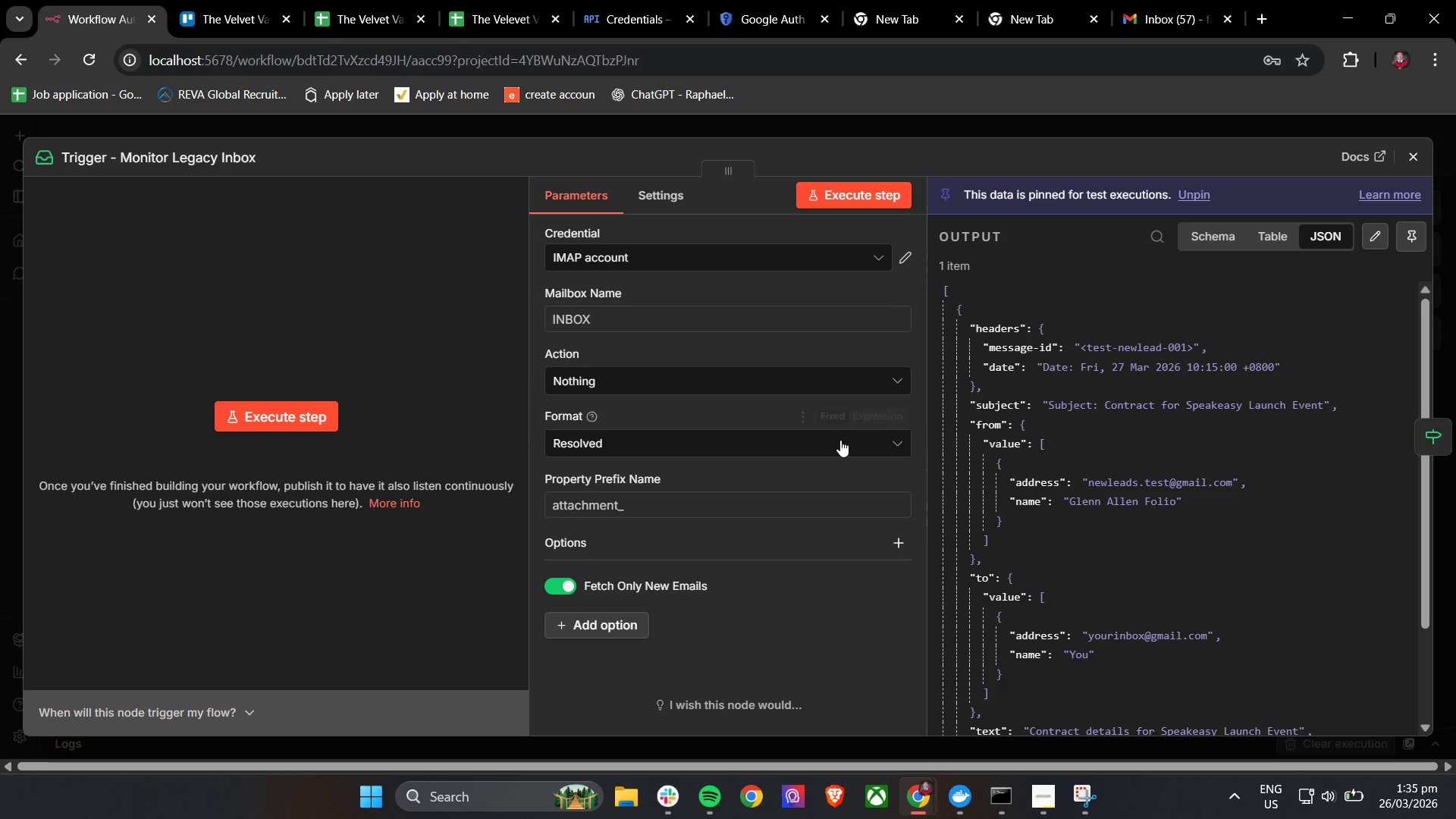 
left_click([1198, 482])
 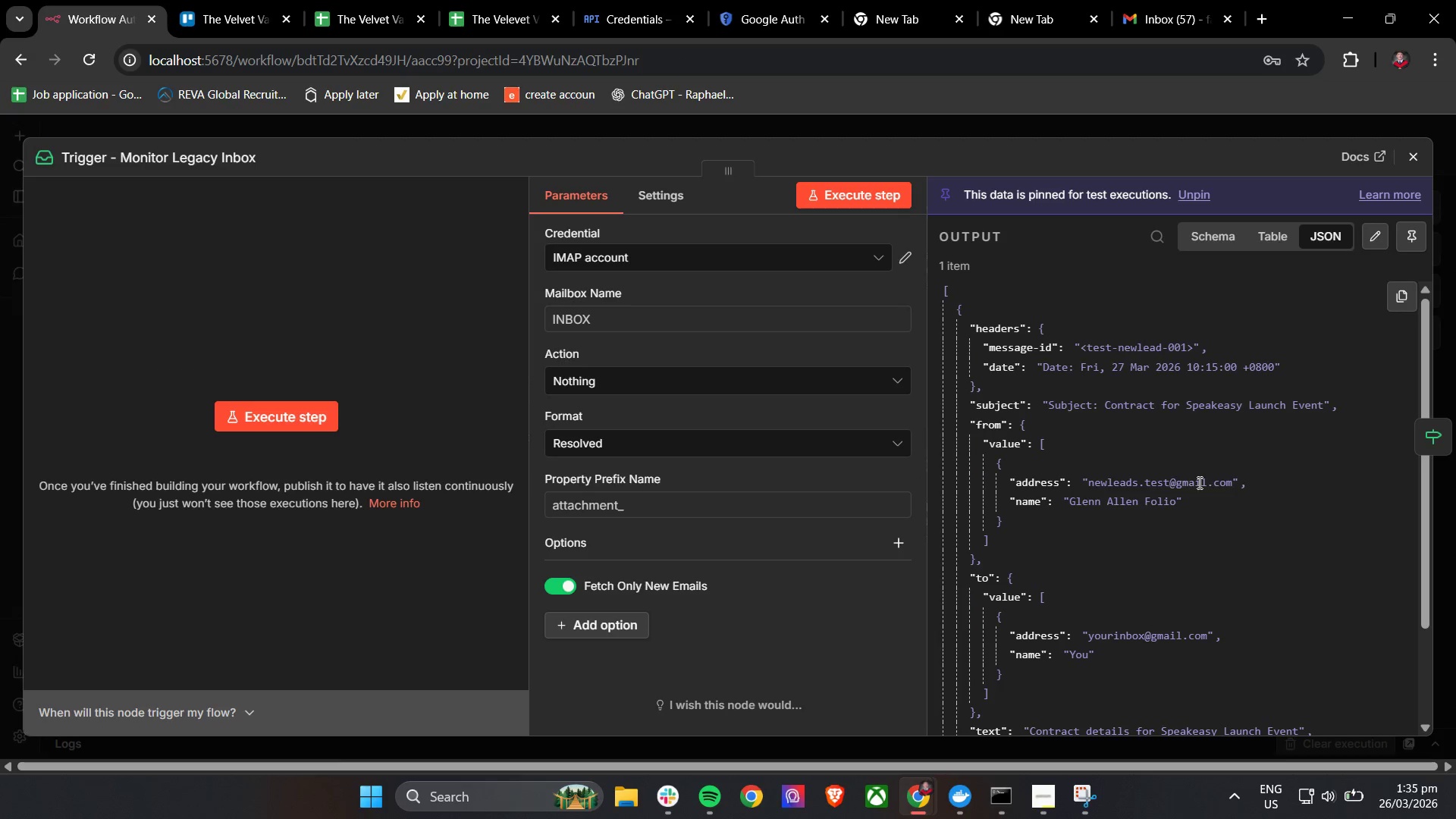 
hold_key(key=ControlLeft, duration=0.34)
 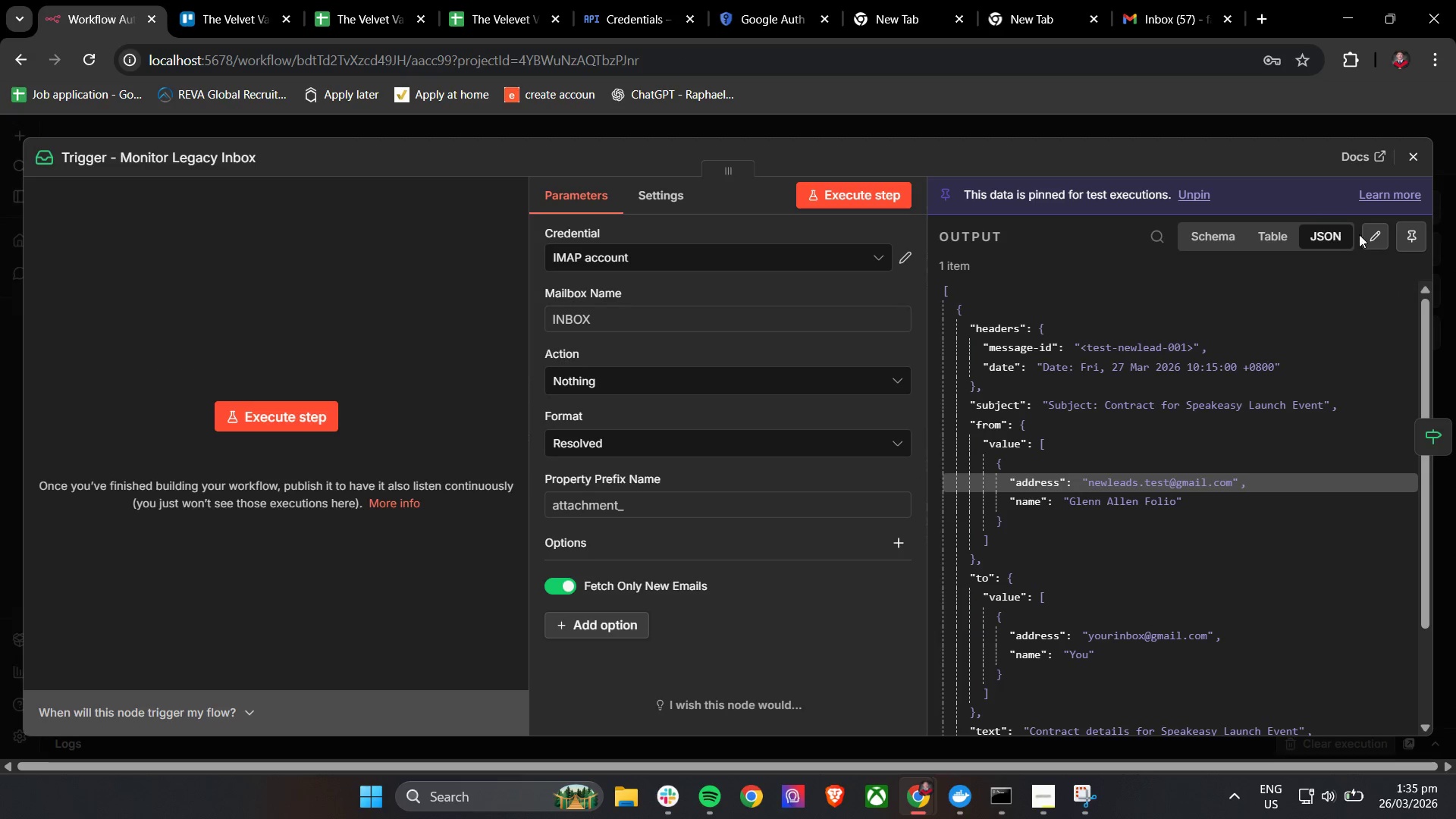 
left_click([1373, 232])
 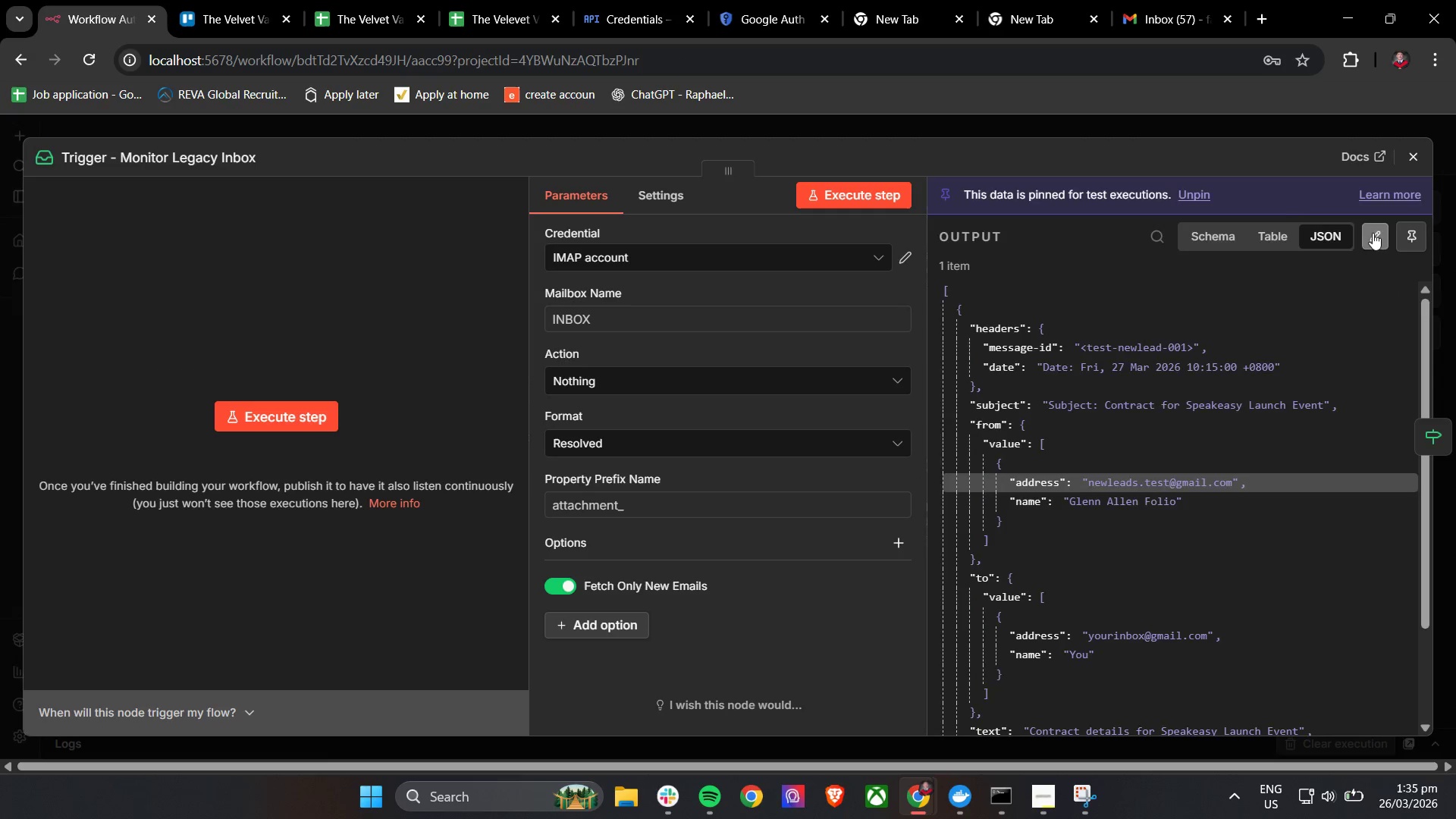 
double_click([1227, 404])
 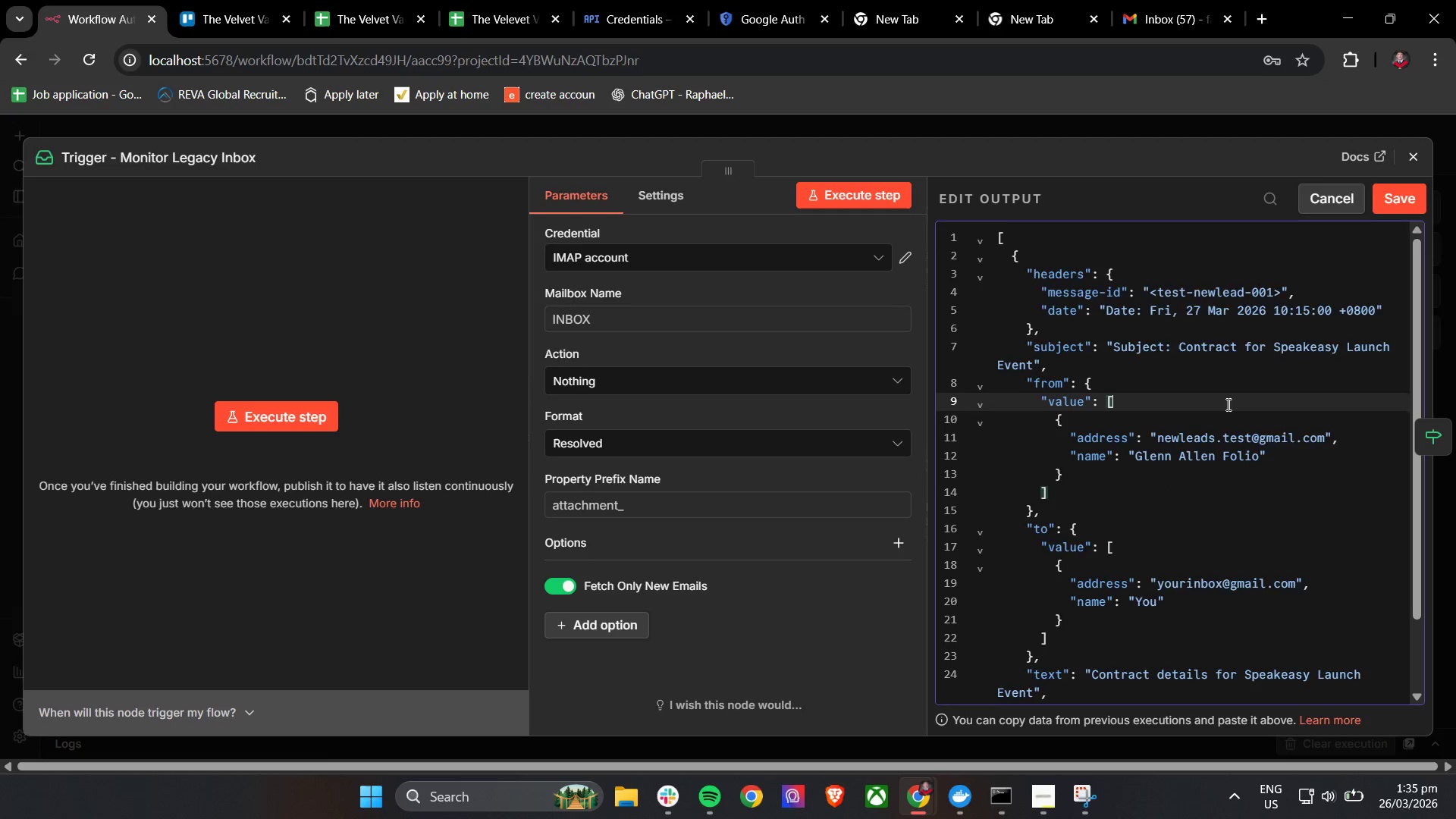 
key(Control+A)
 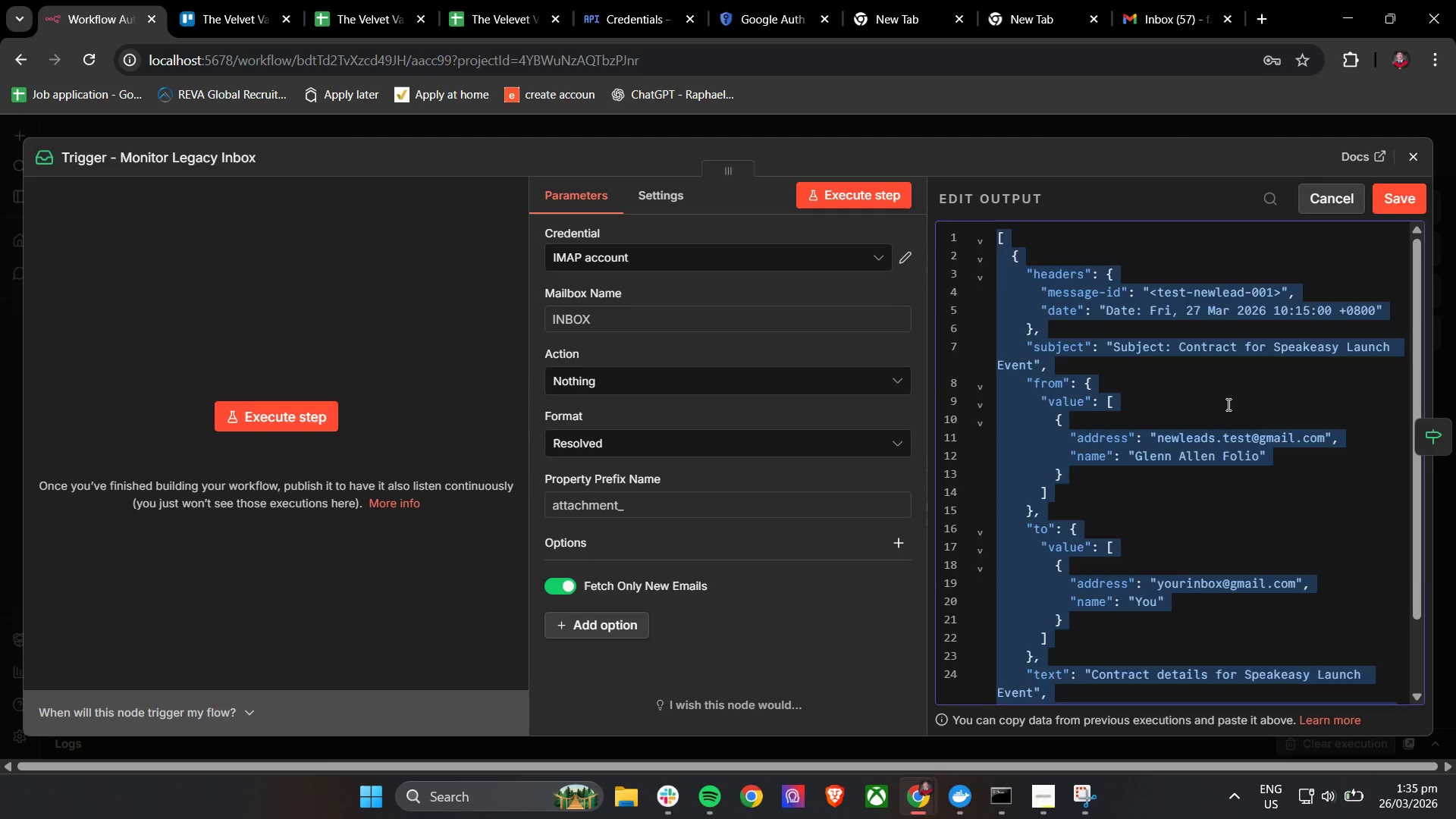 
key(Control+V)
 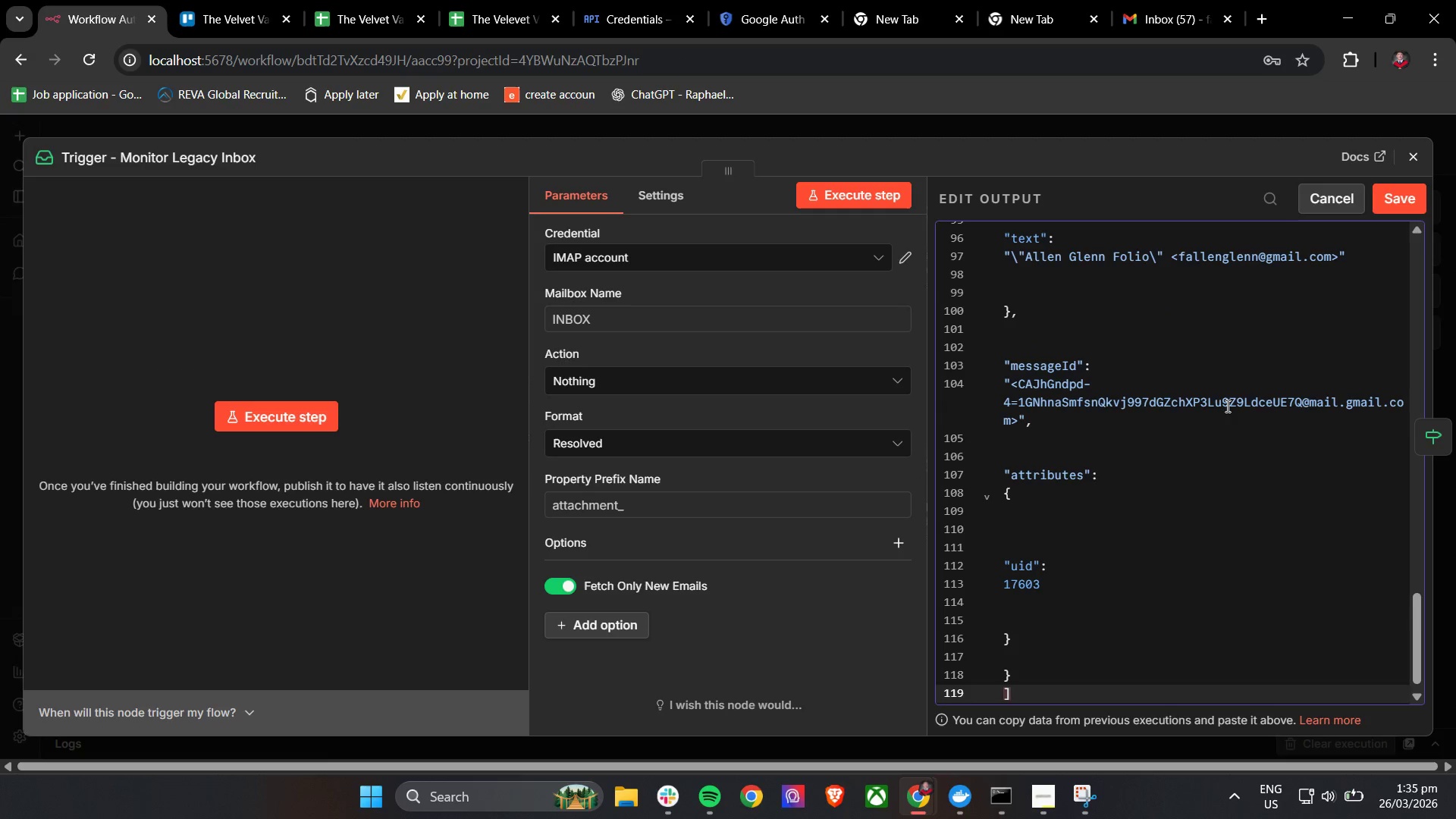 
key(Control+A)
 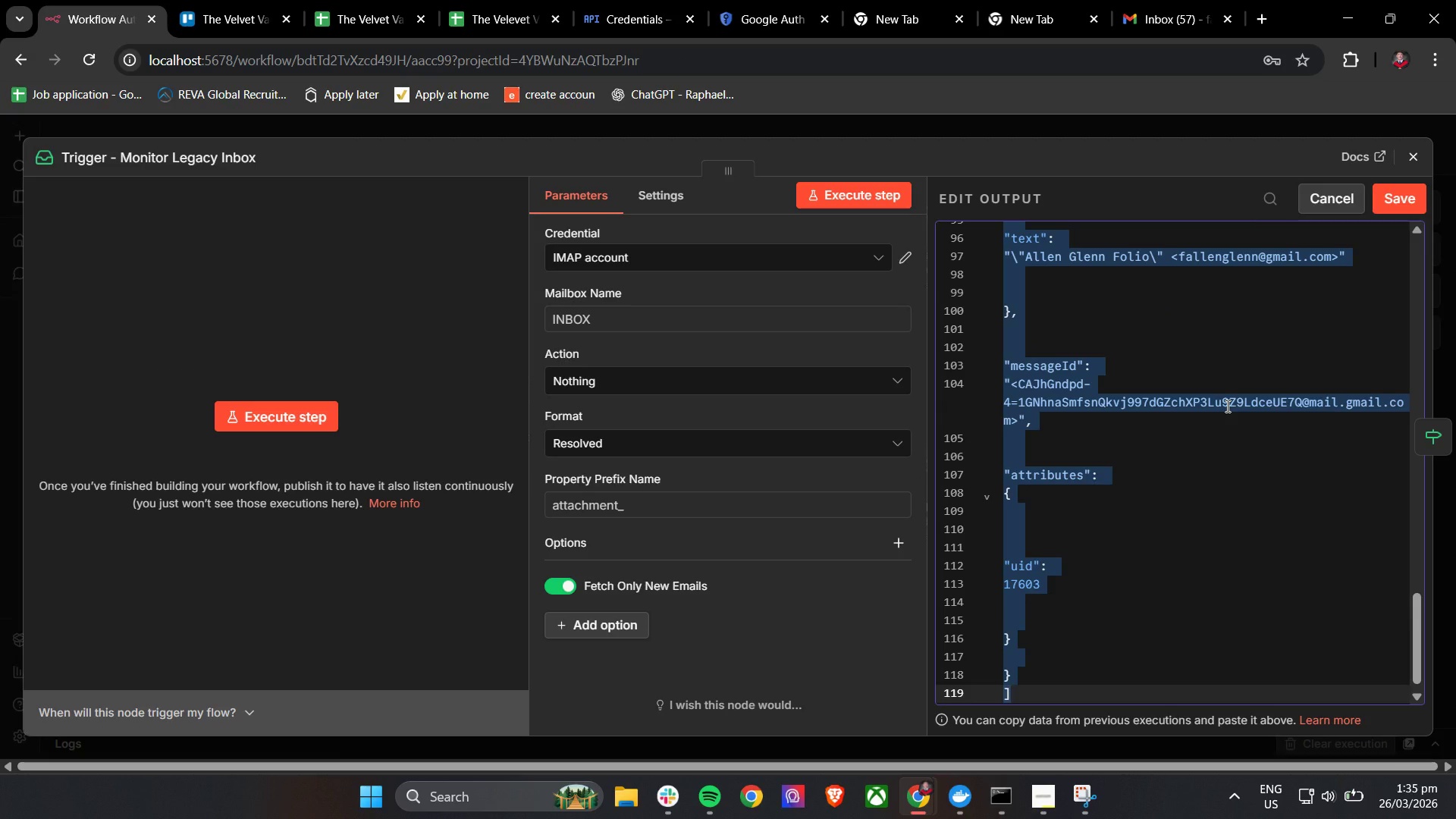 
key(Backspace)
 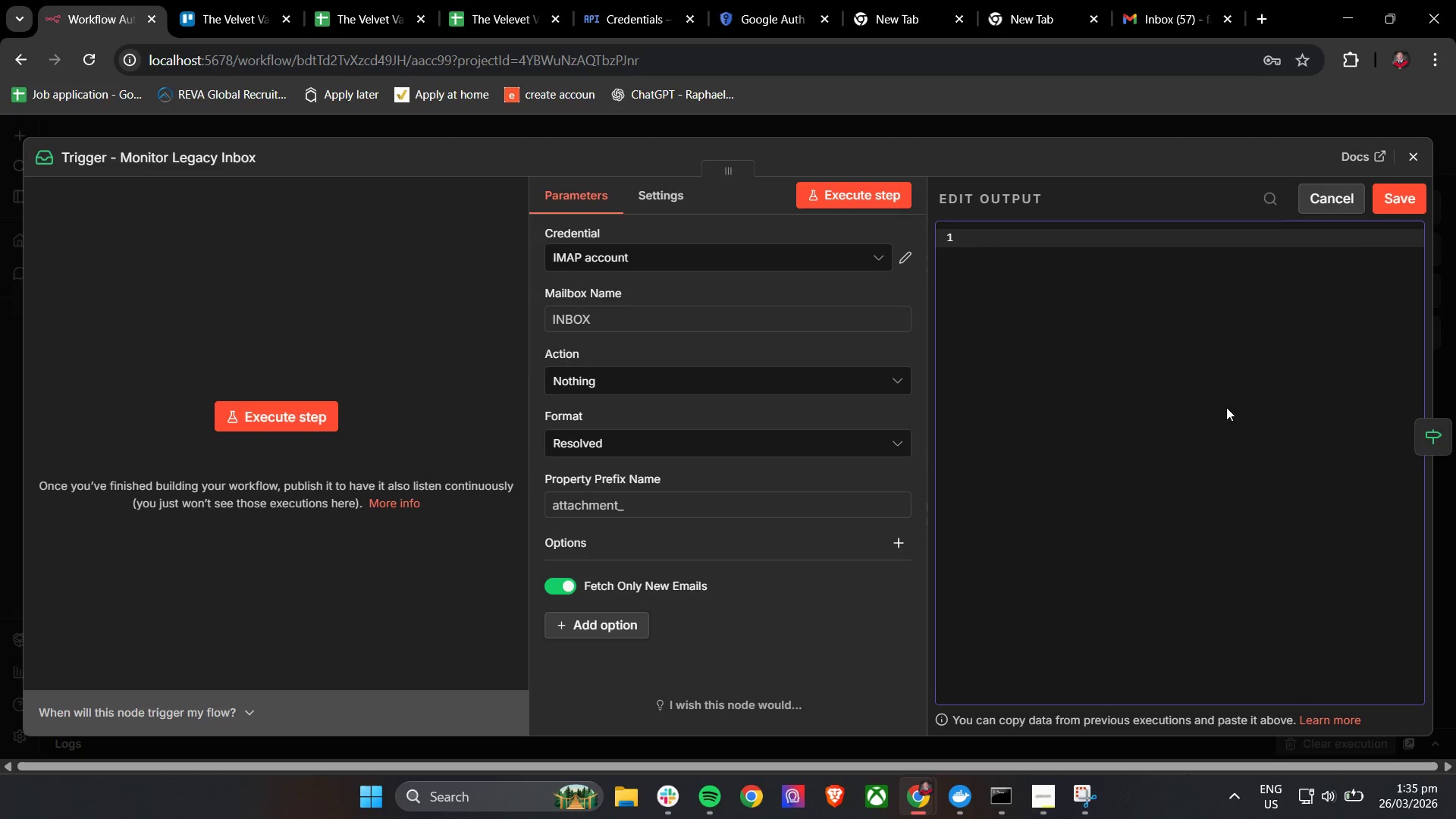 
key(Control+V)
 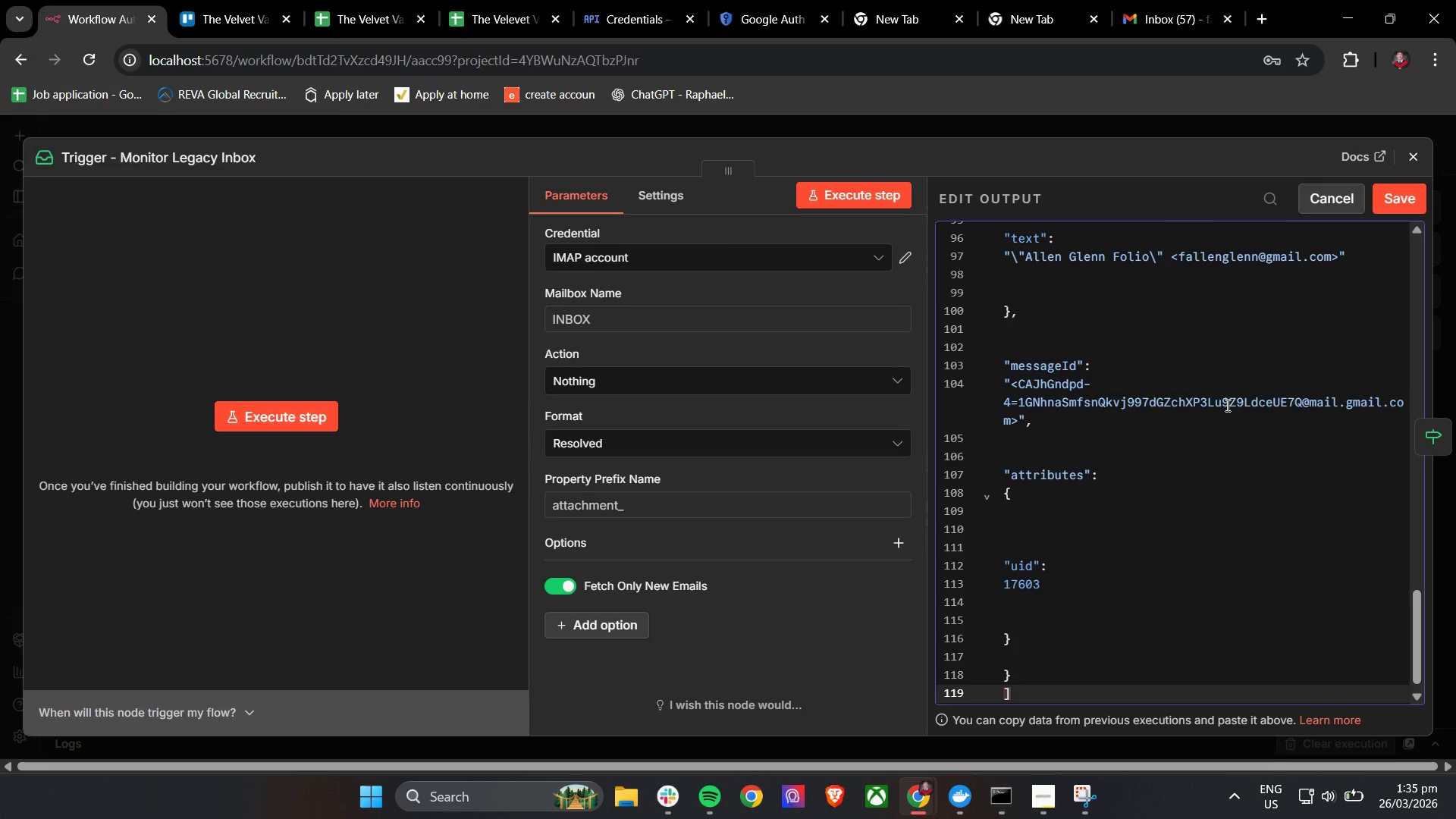 
hold_key(key=ControlLeft, duration=0.55)
 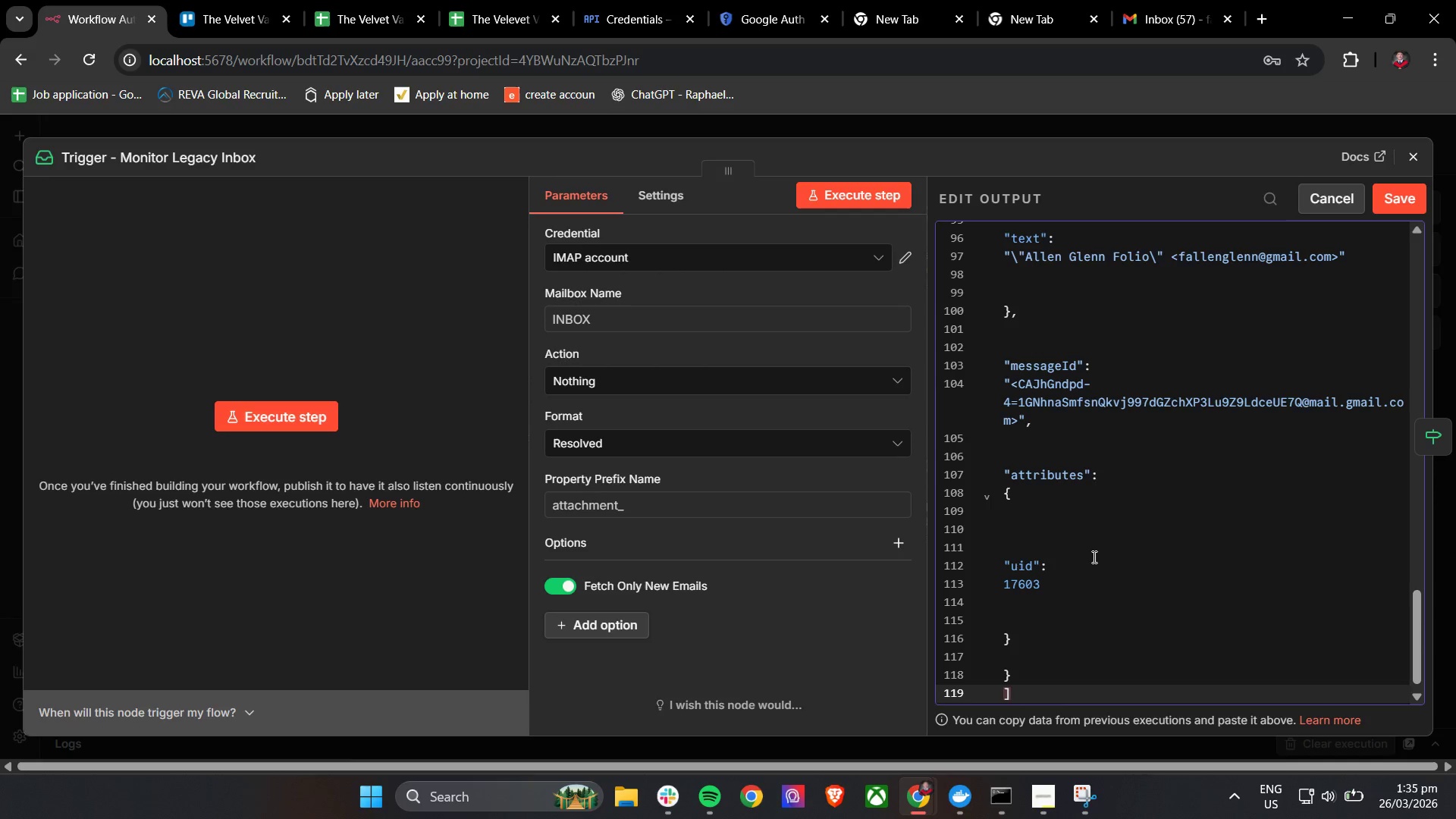 
key(Control+A)
 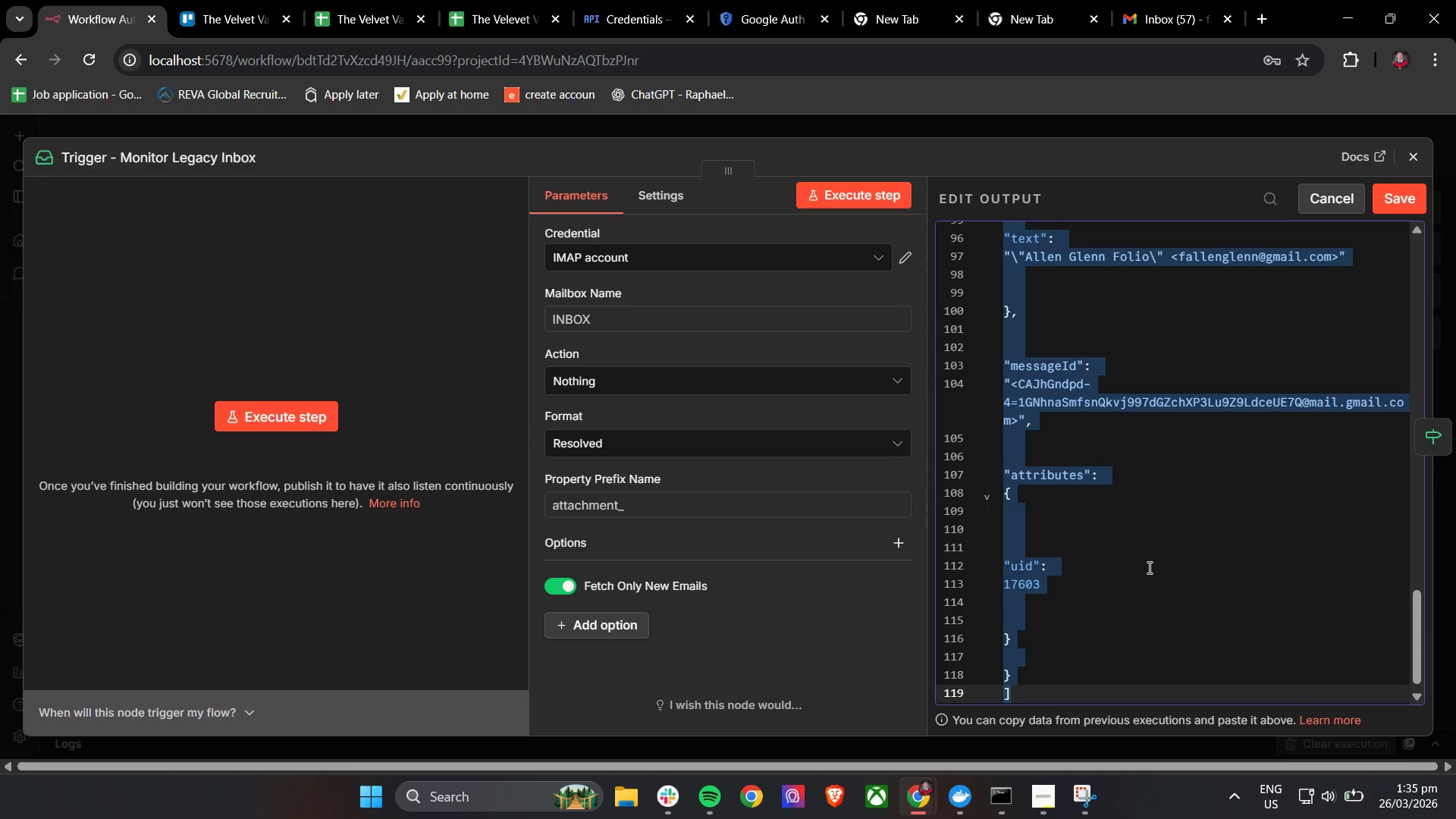 
key(Backspace)
 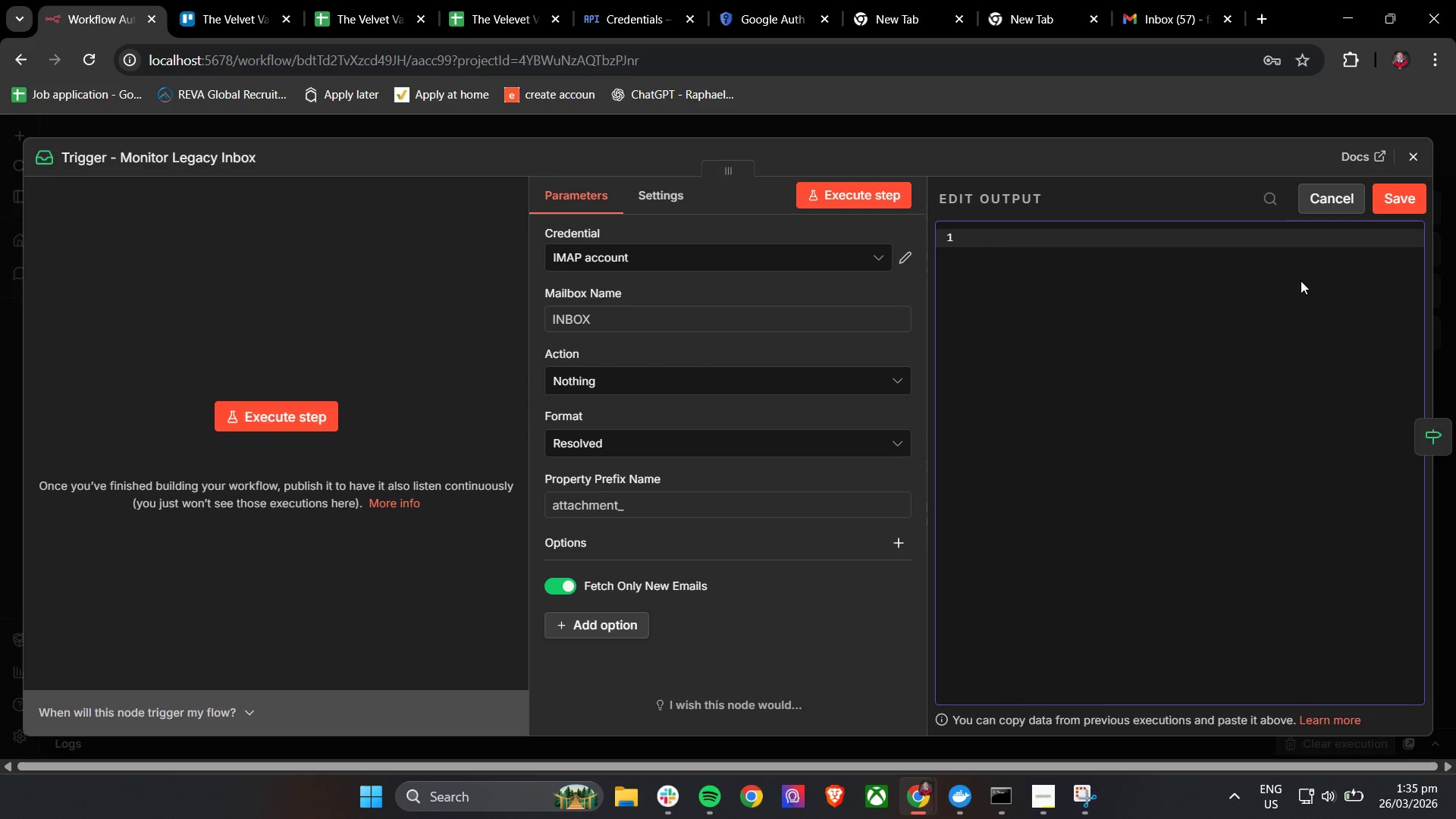 
key(Alt+AltLeft)
 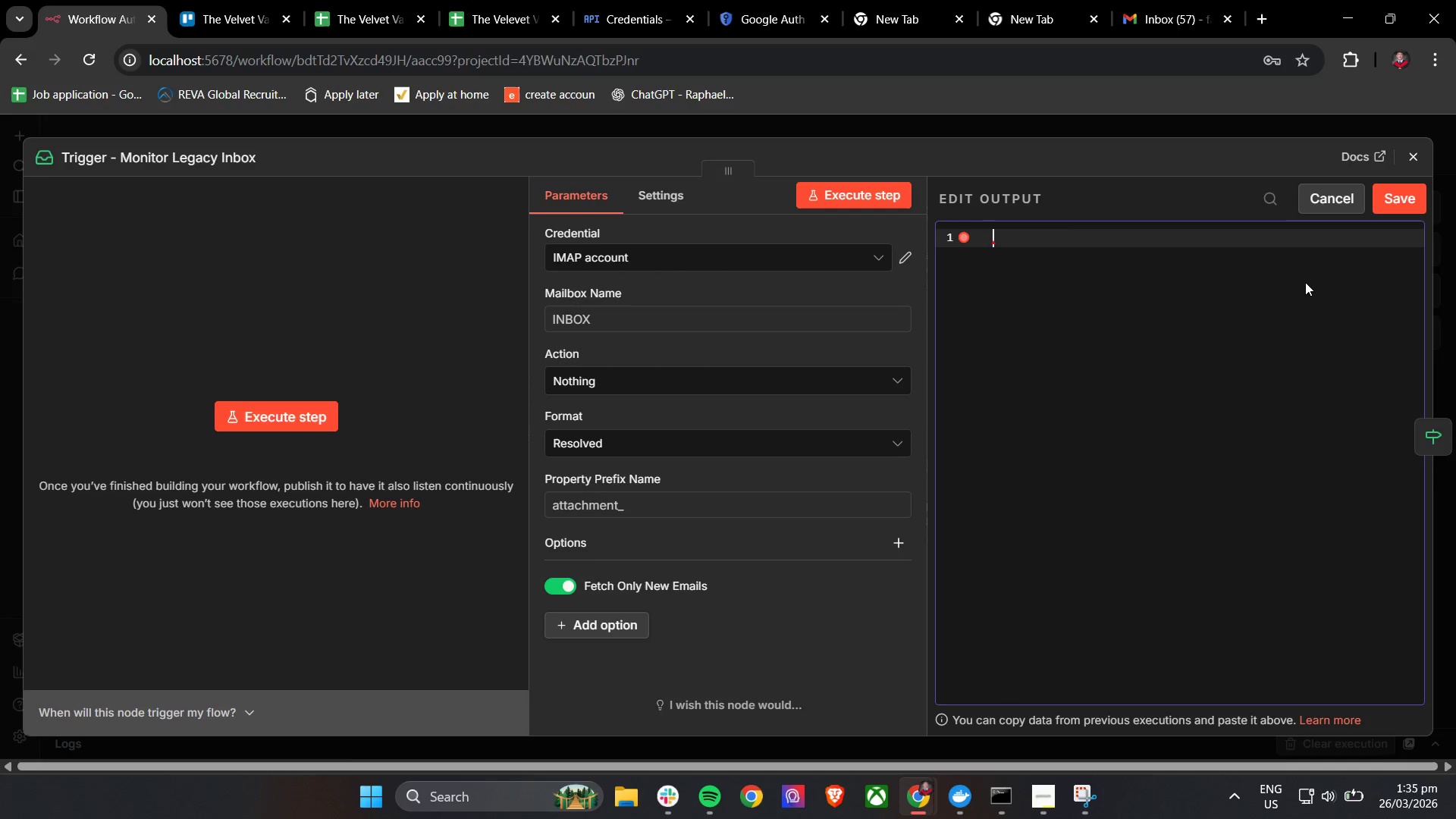 
key(Alt+Tab)
 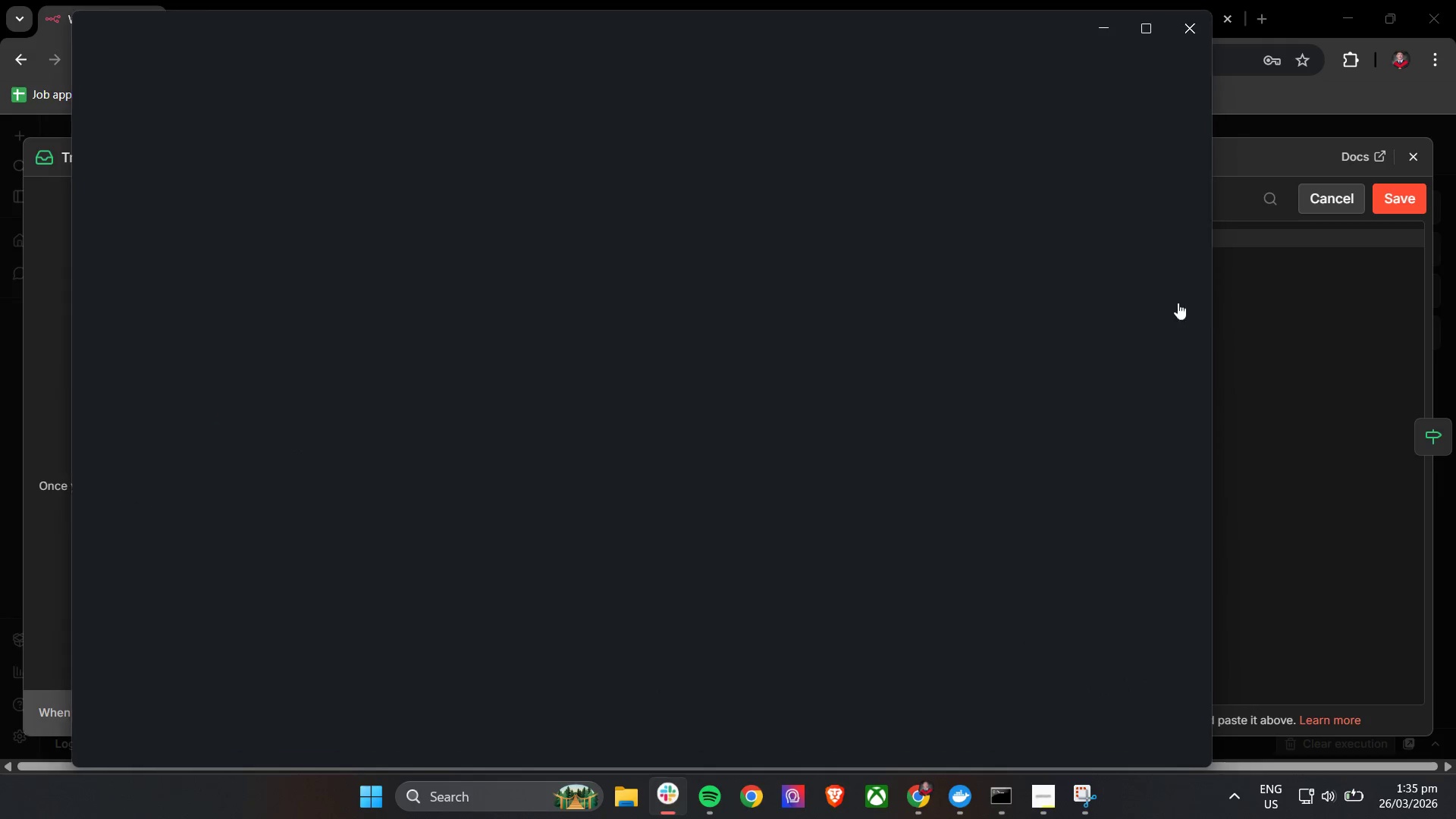 
key(Alt+AltLeft)
 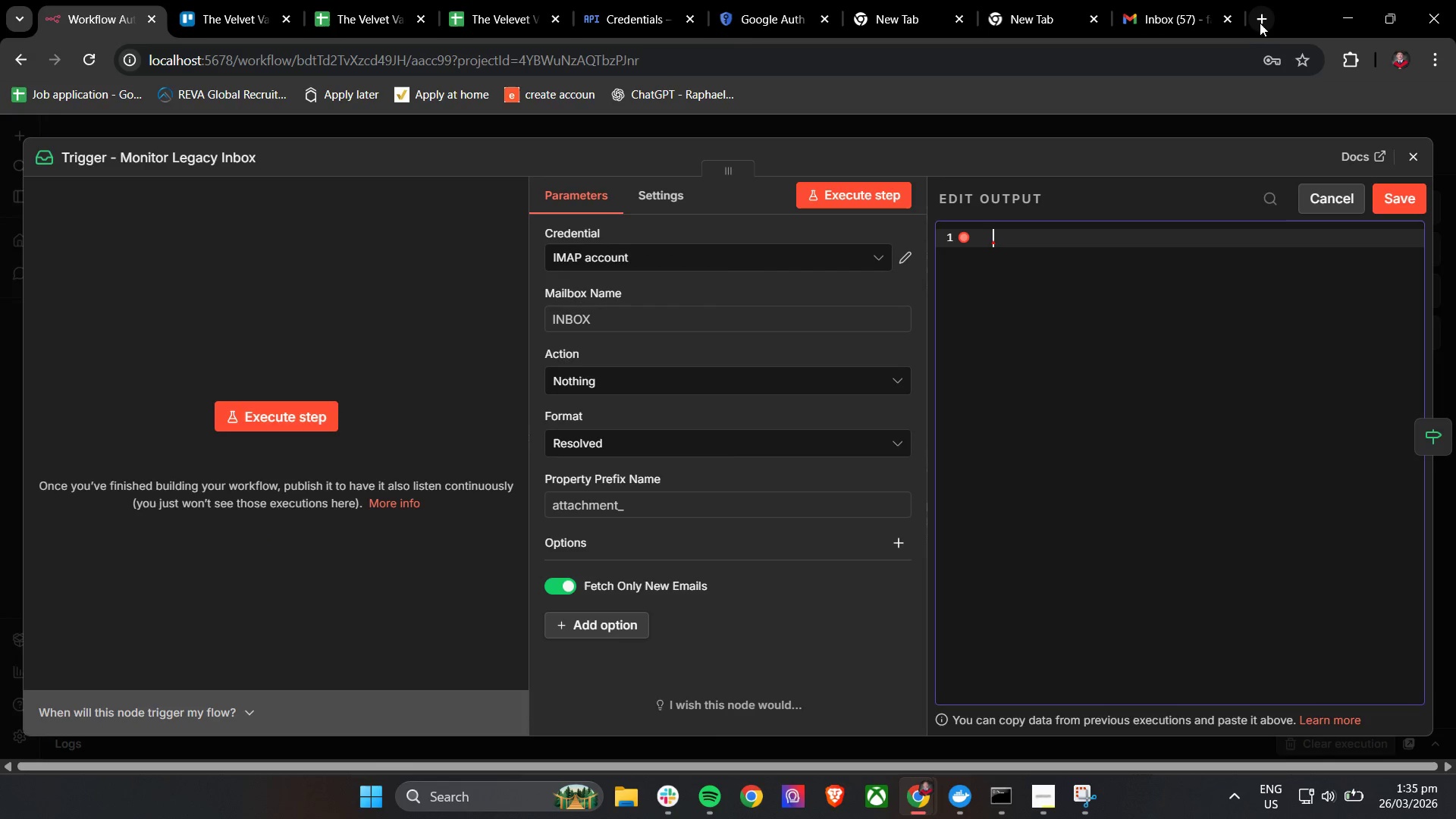 
key(Alt+Tab)
 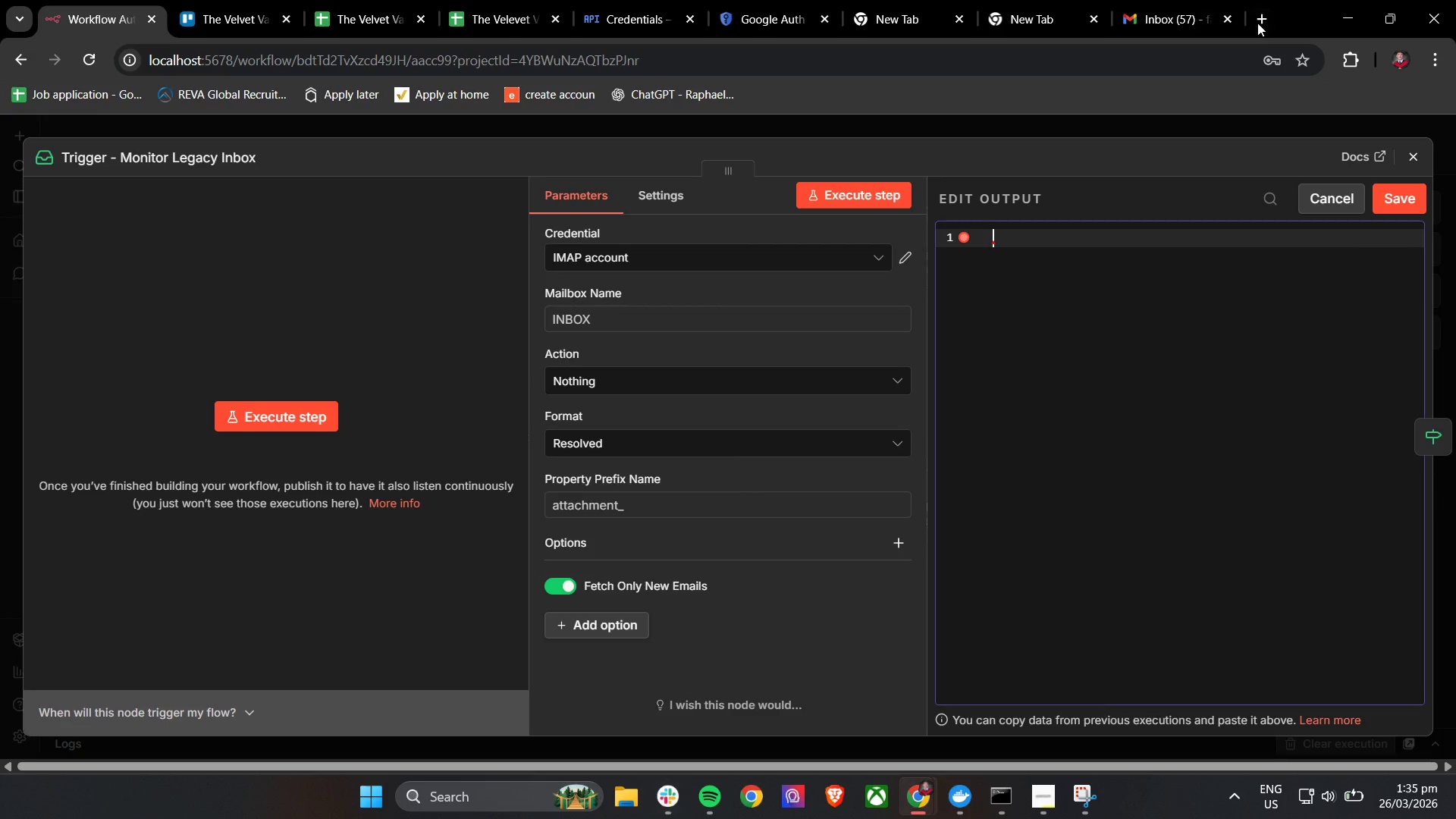 
left_click([1260, 21])
 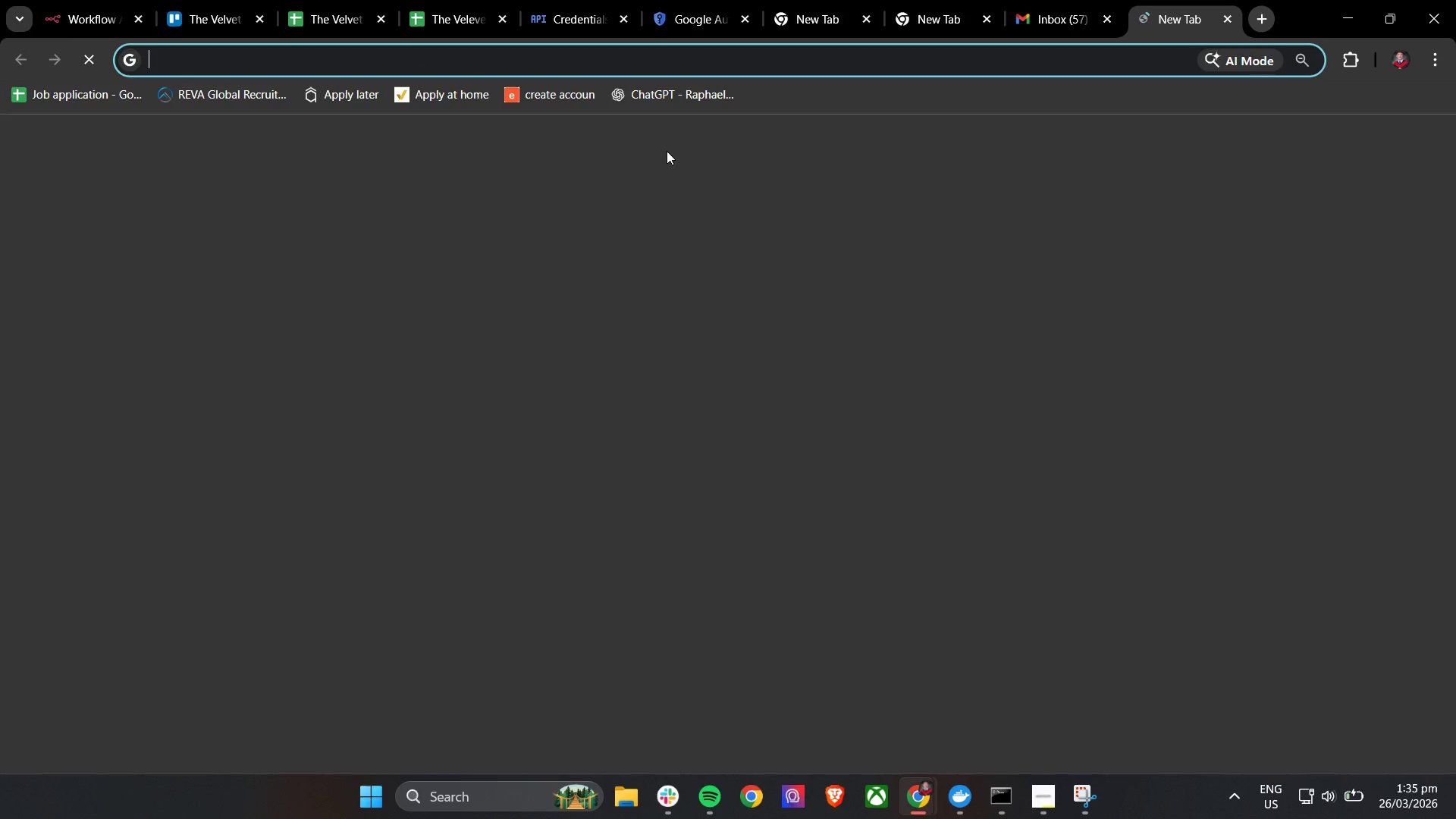 
key(Control+V)
 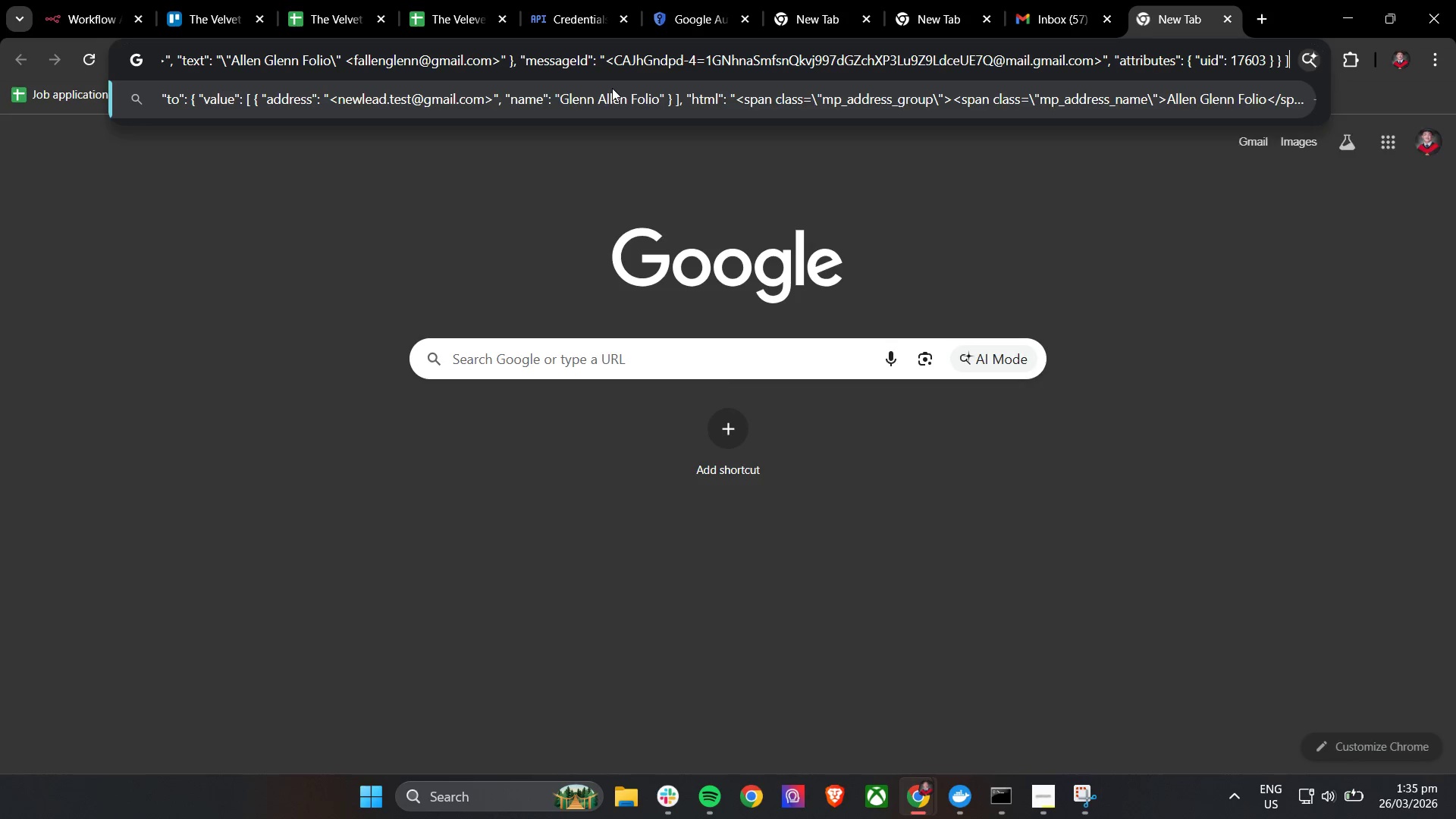 
hold_key(key=ControlLeft, duration=0.84)
 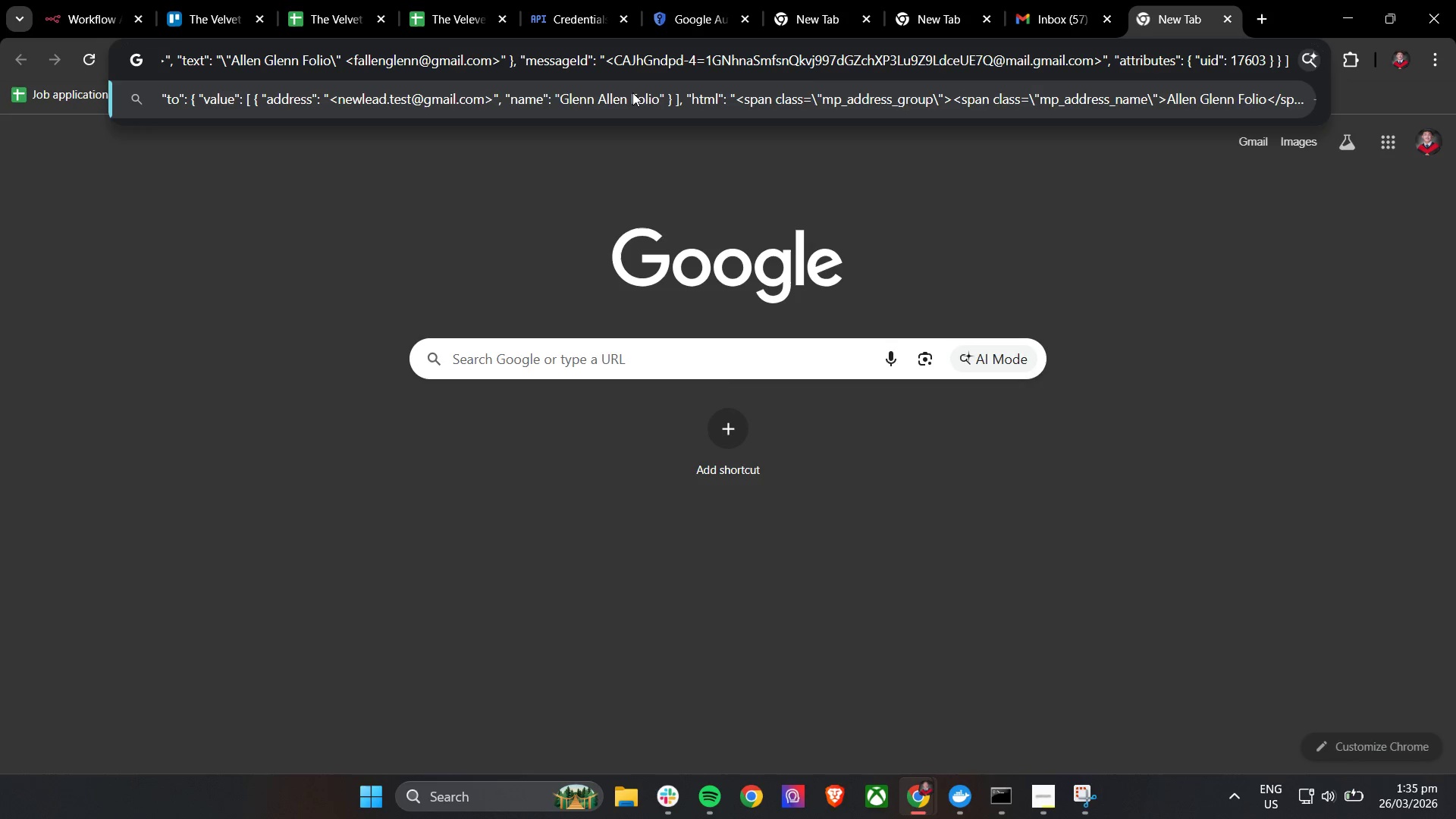 
key(Control+A)
 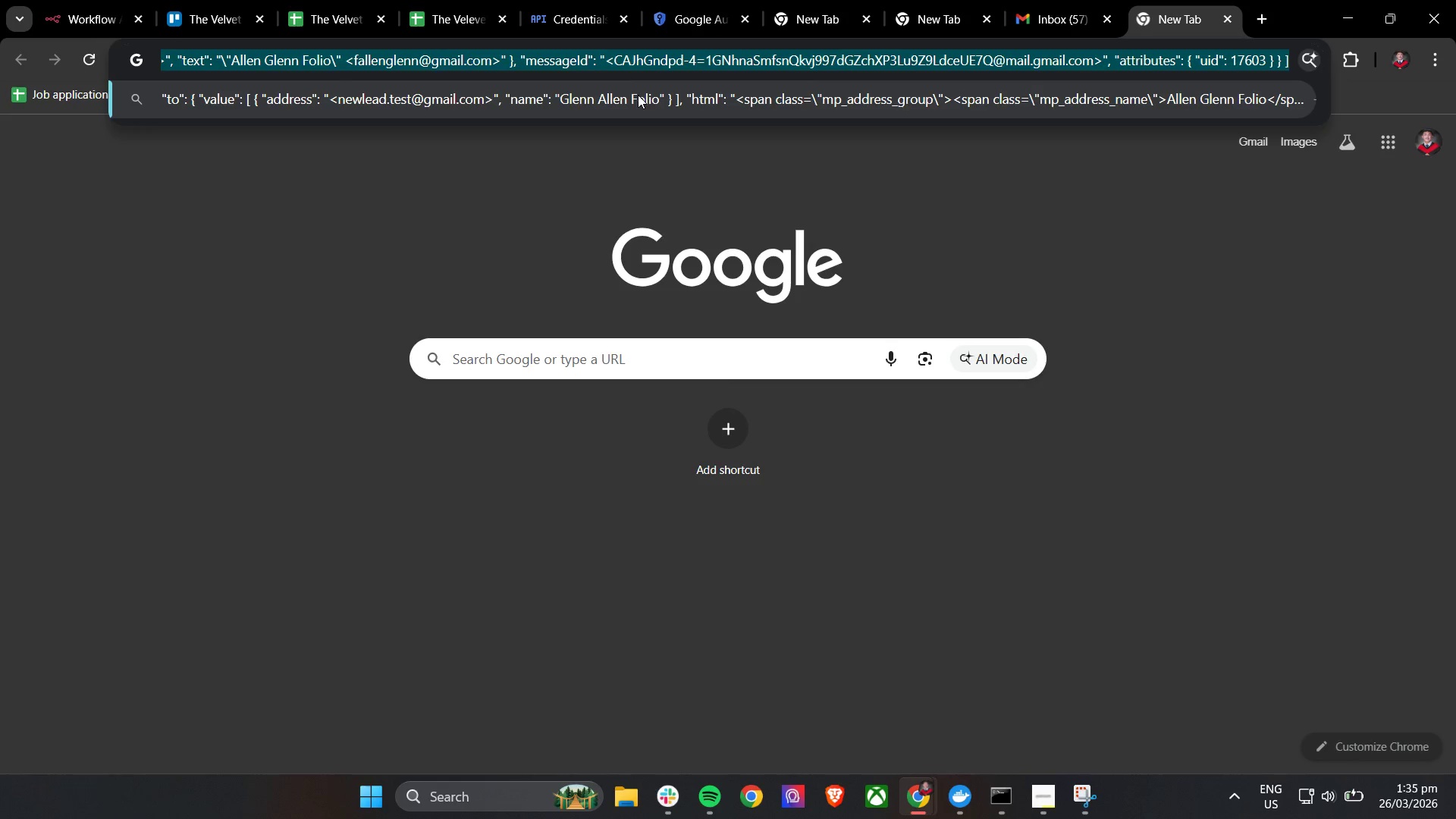 
key(Backspace)
 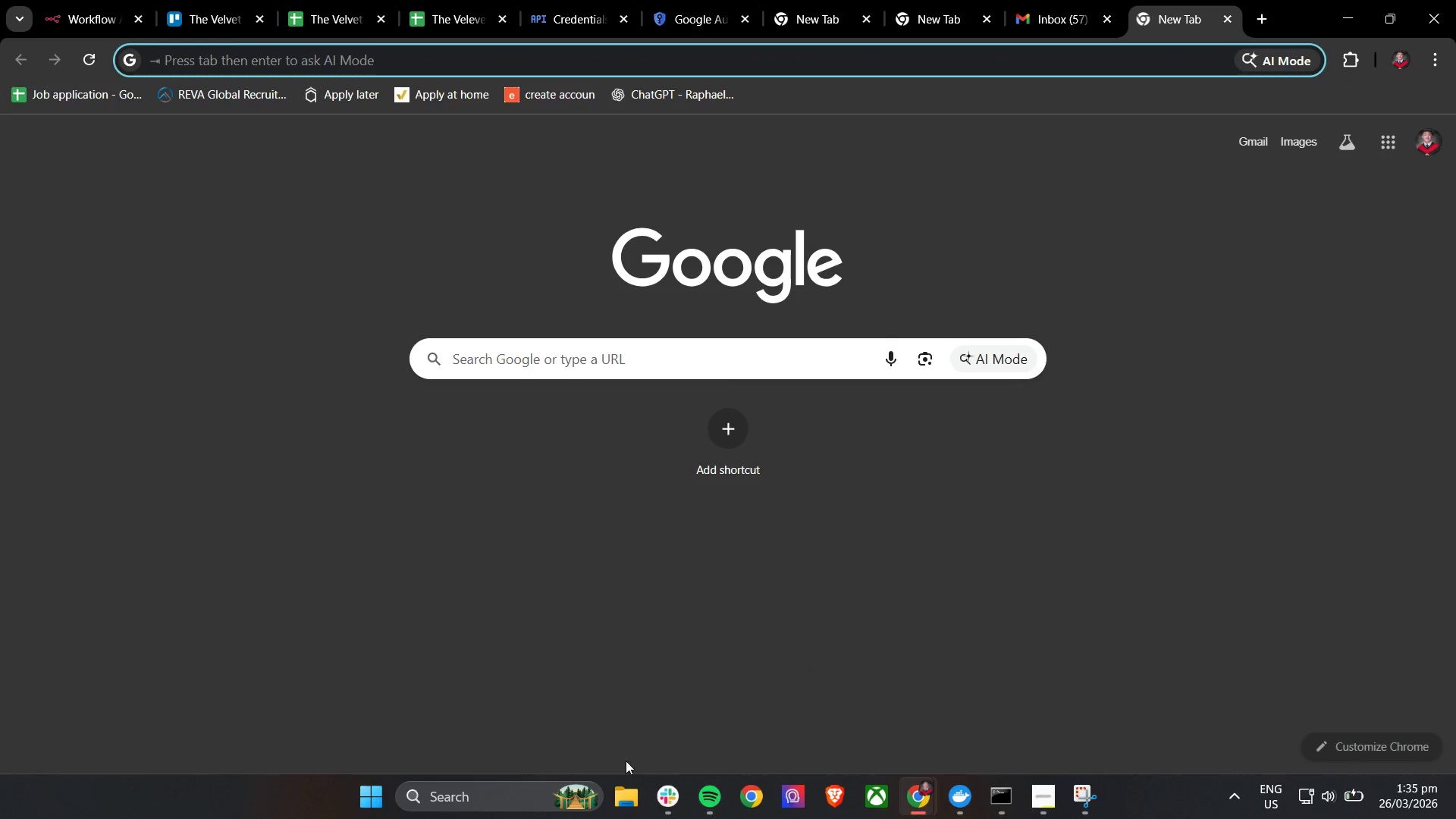 
left_click([522, 798])
 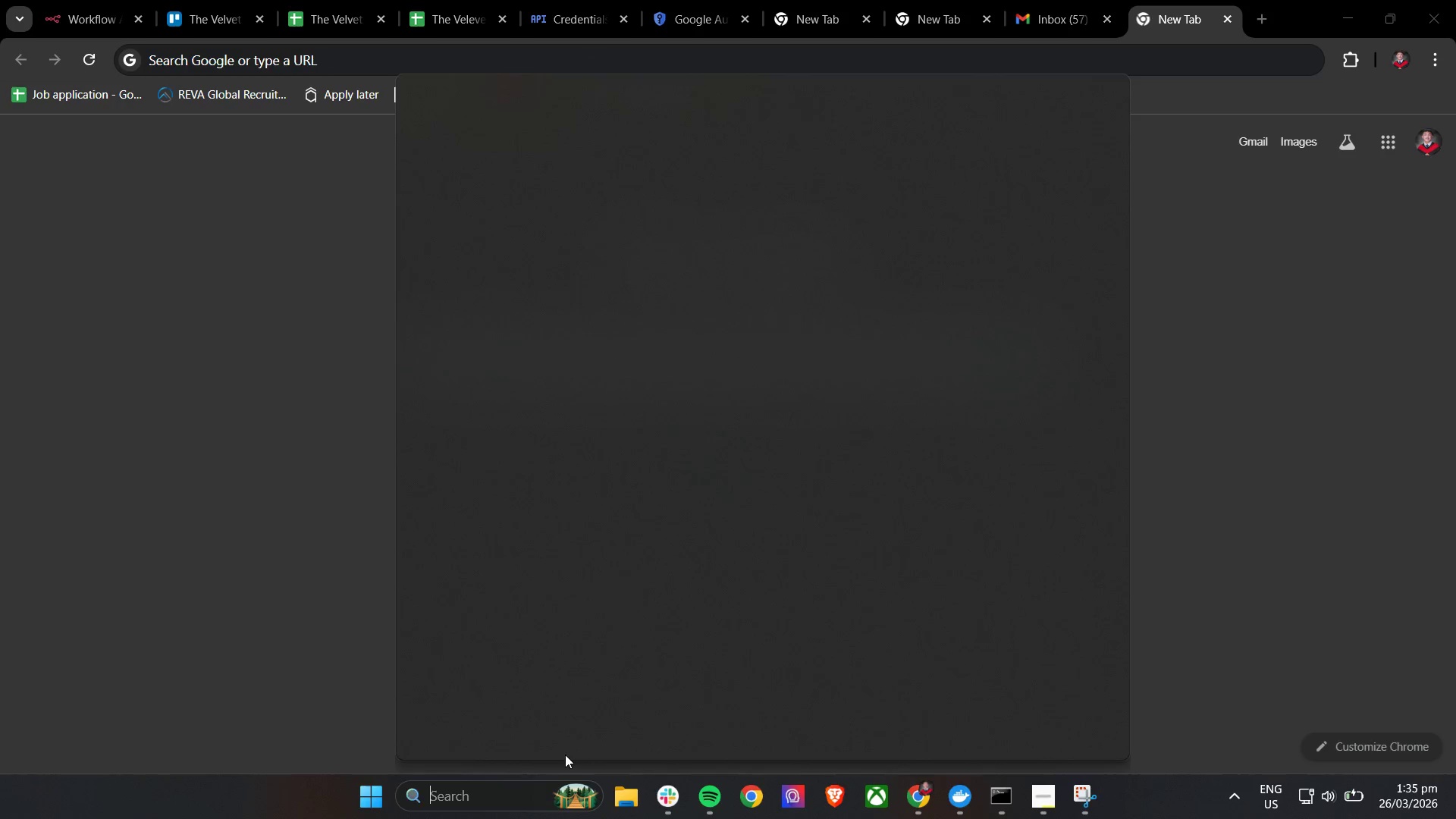 
type(note)
 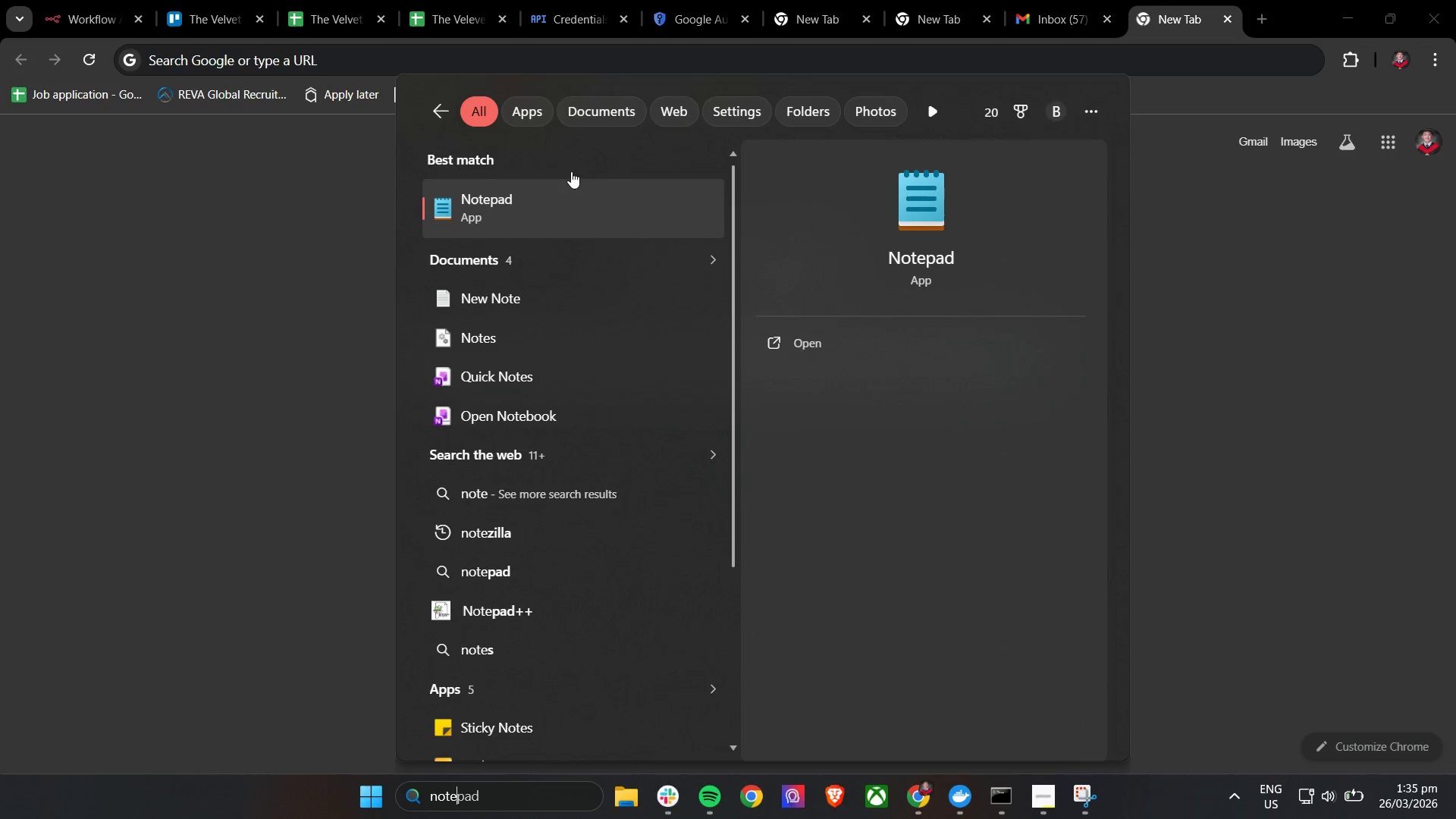 
left_click([541, 224])
 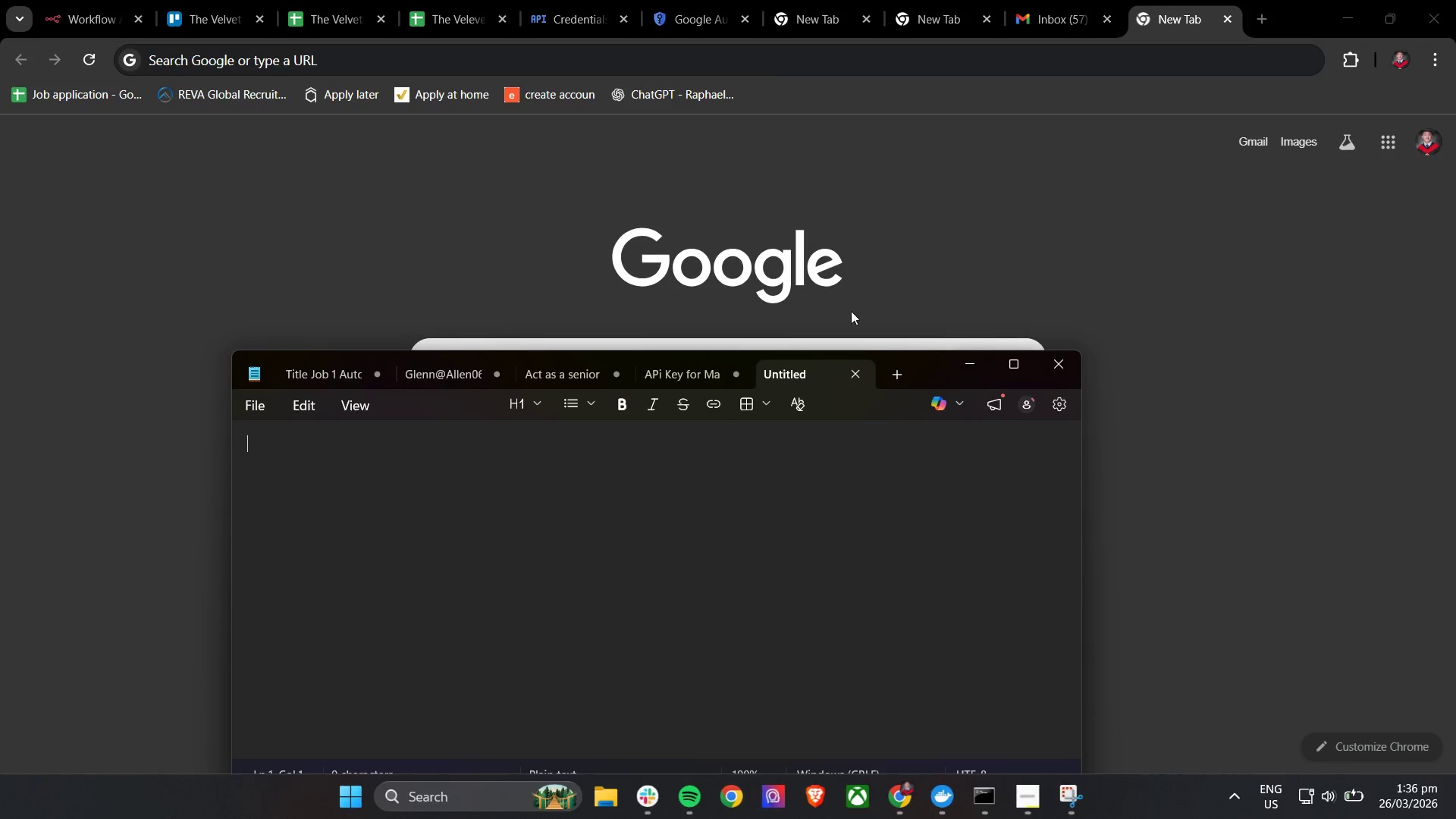 
key(Control+V)
 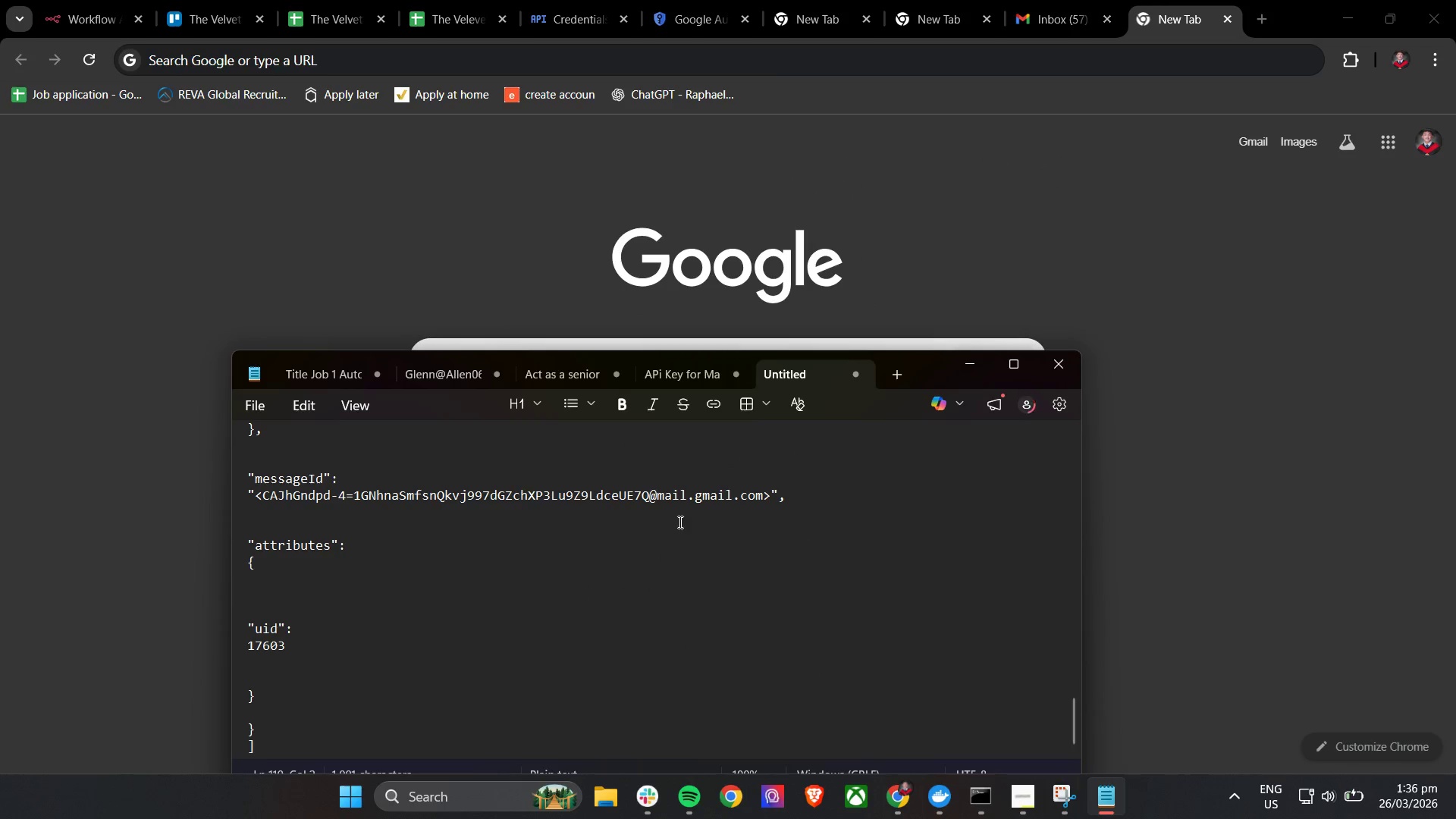 
scroll: coordinate [590, 579], scroll_direction: down, amount: 4.0
 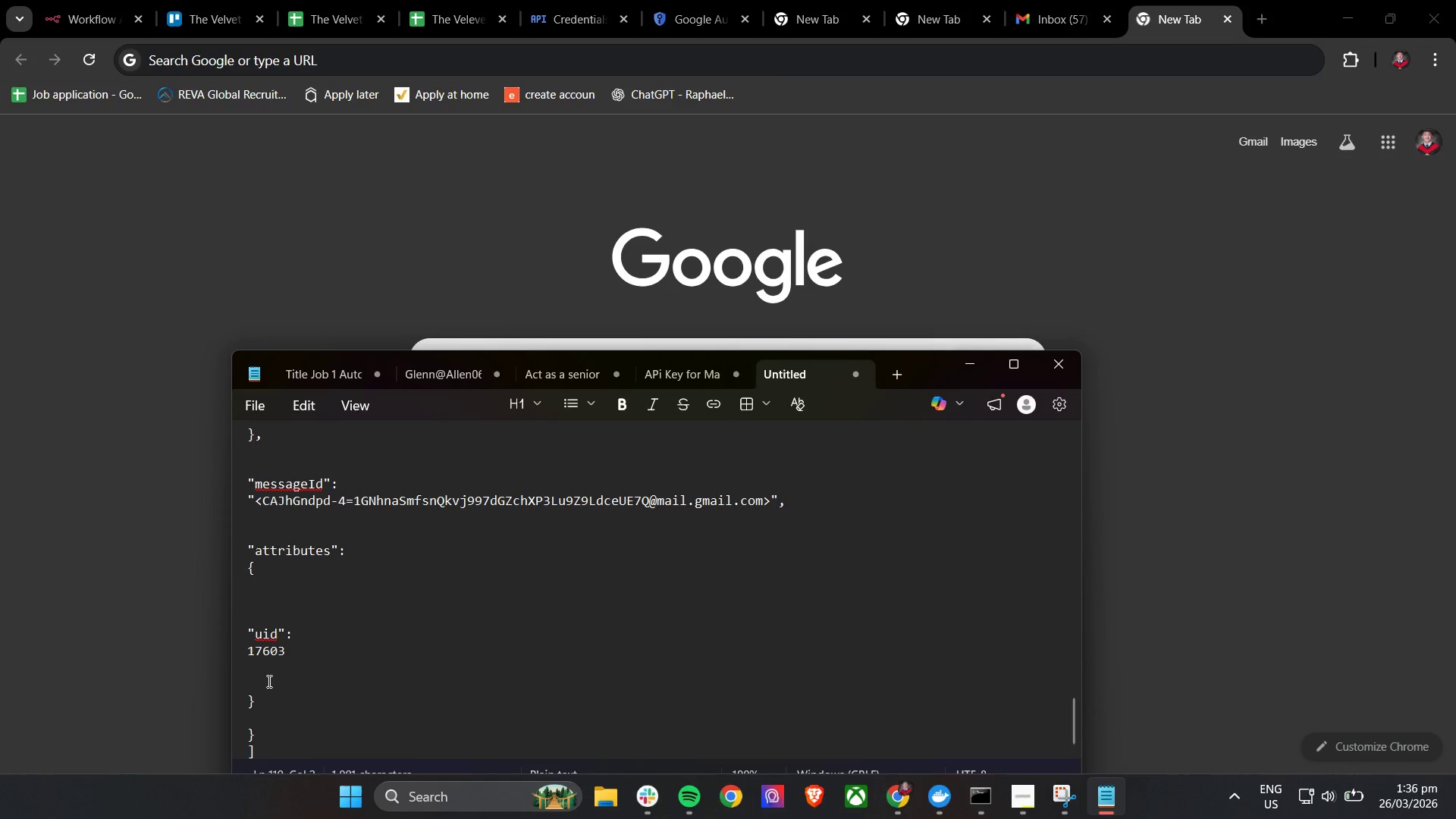 
key(Control+A)
 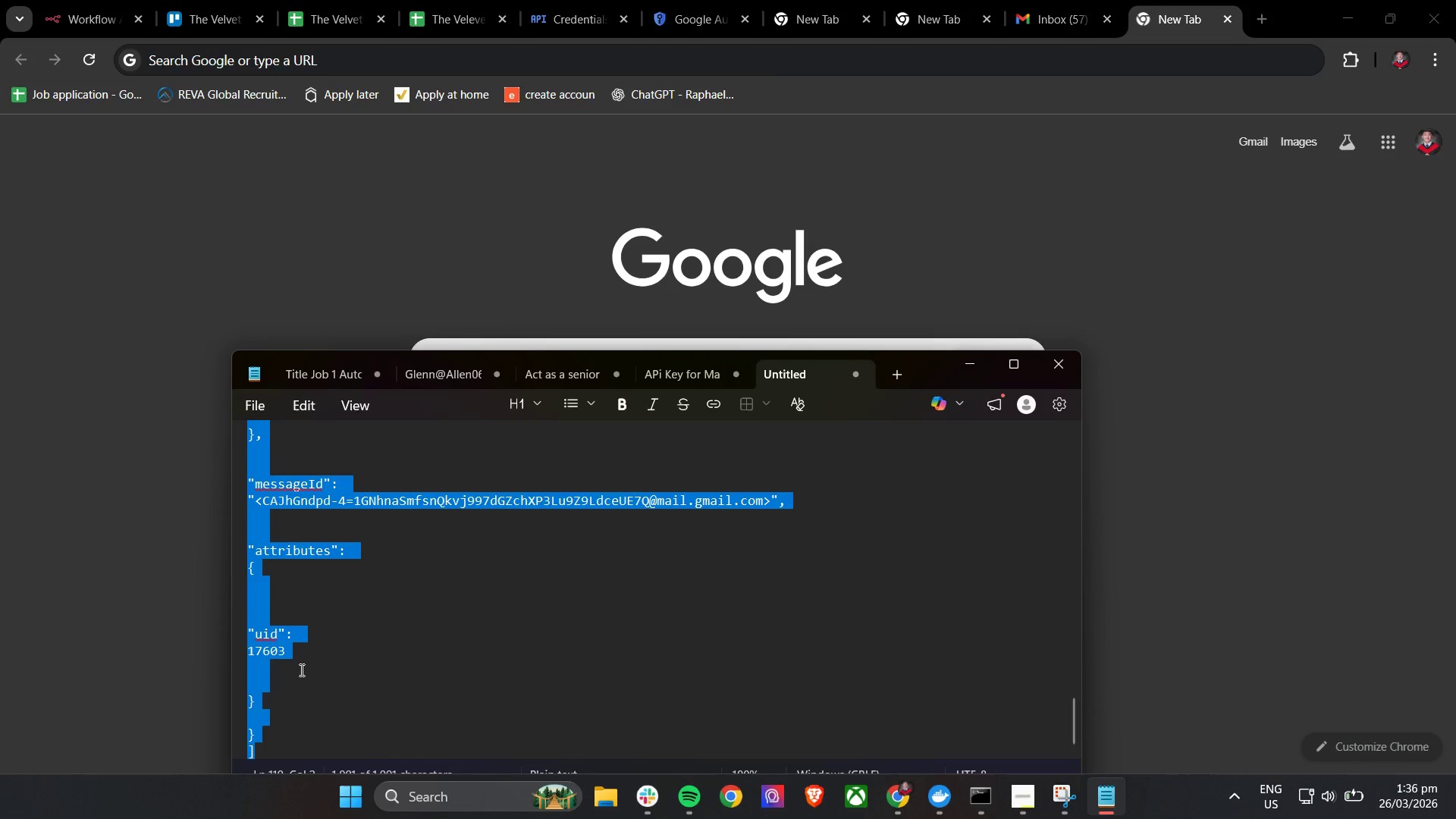 
key(Control+C)
 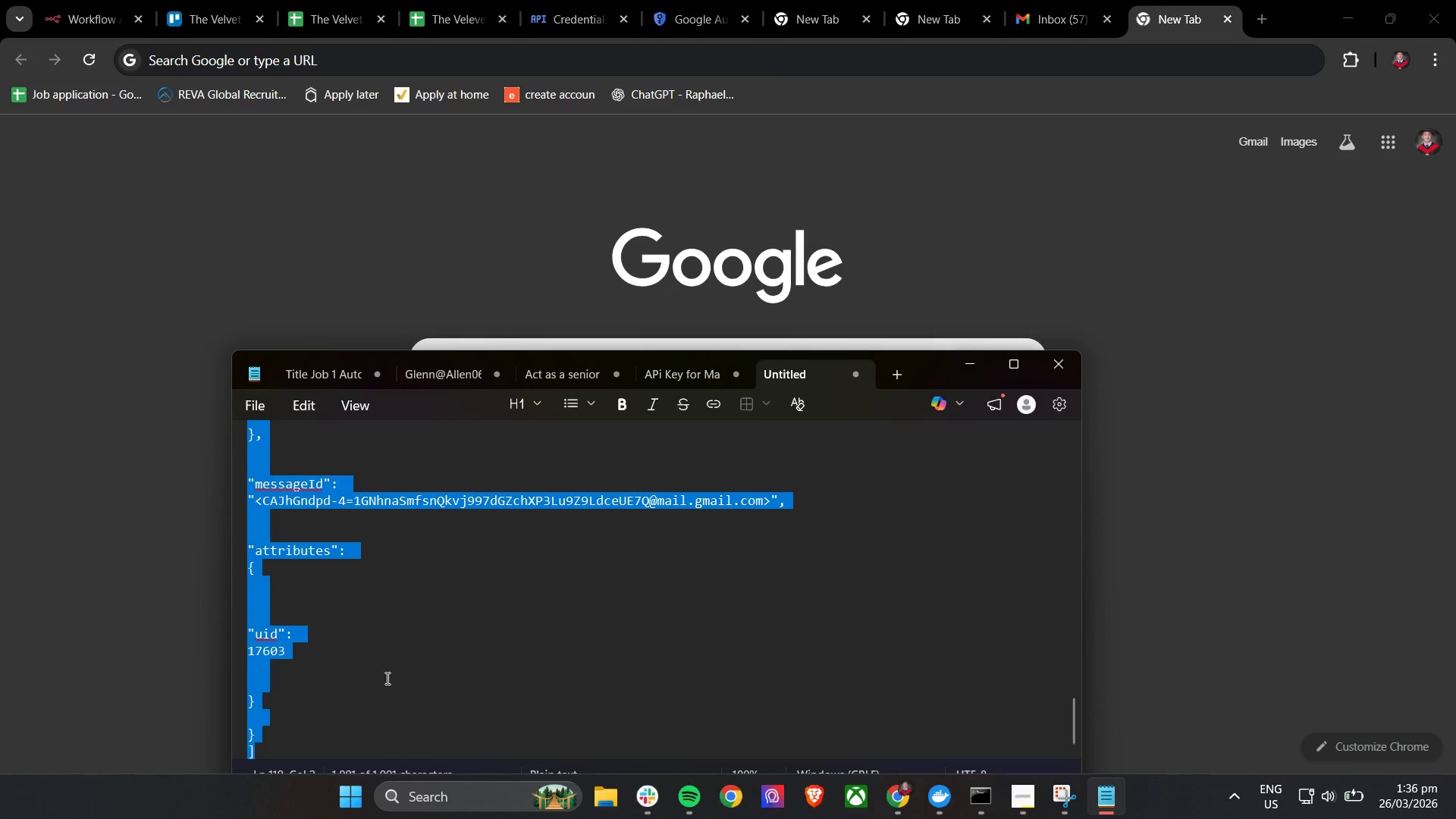 
key(Control+C)
 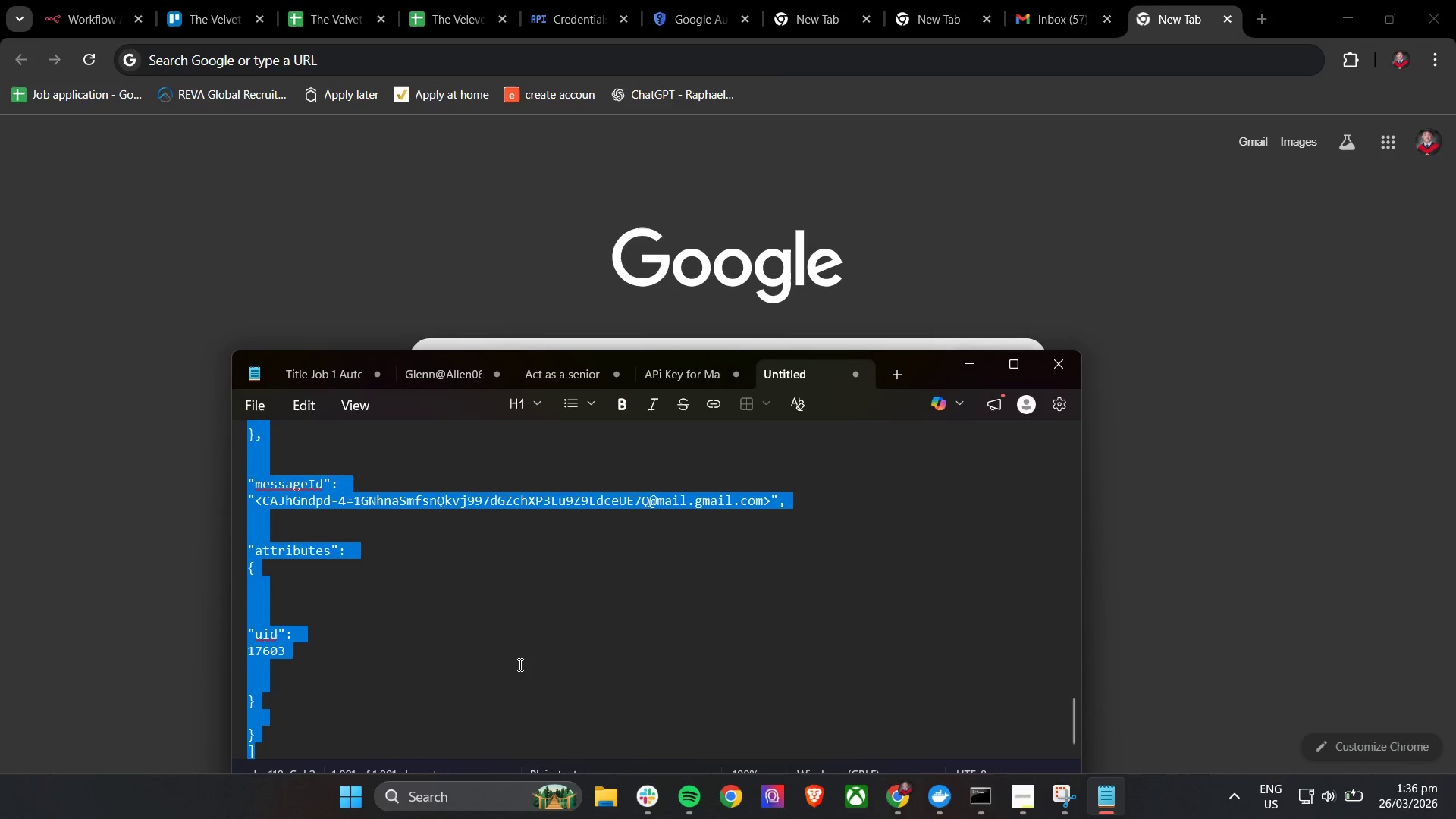 
key(Control+C)
 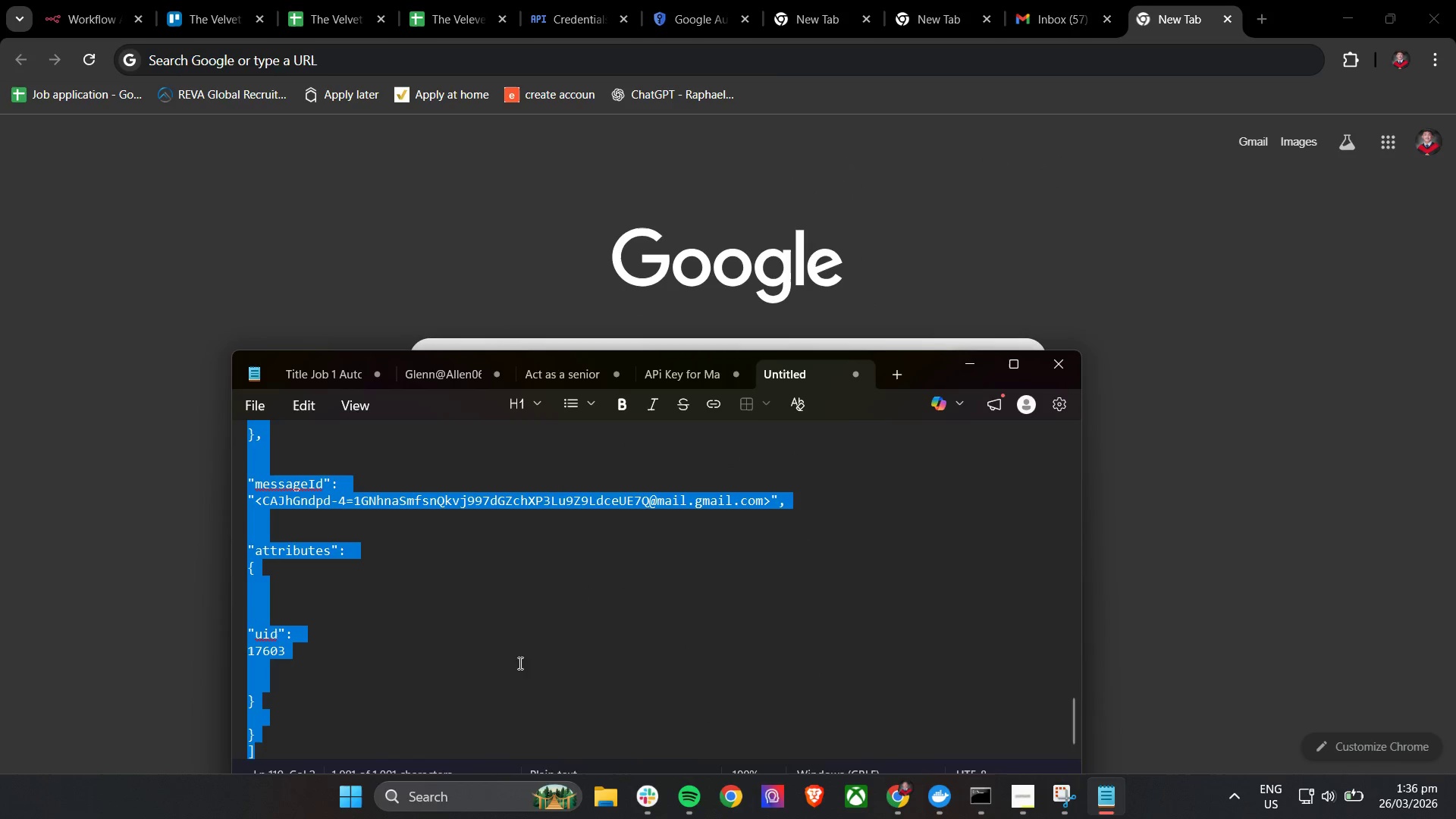 
key(Control+C)
 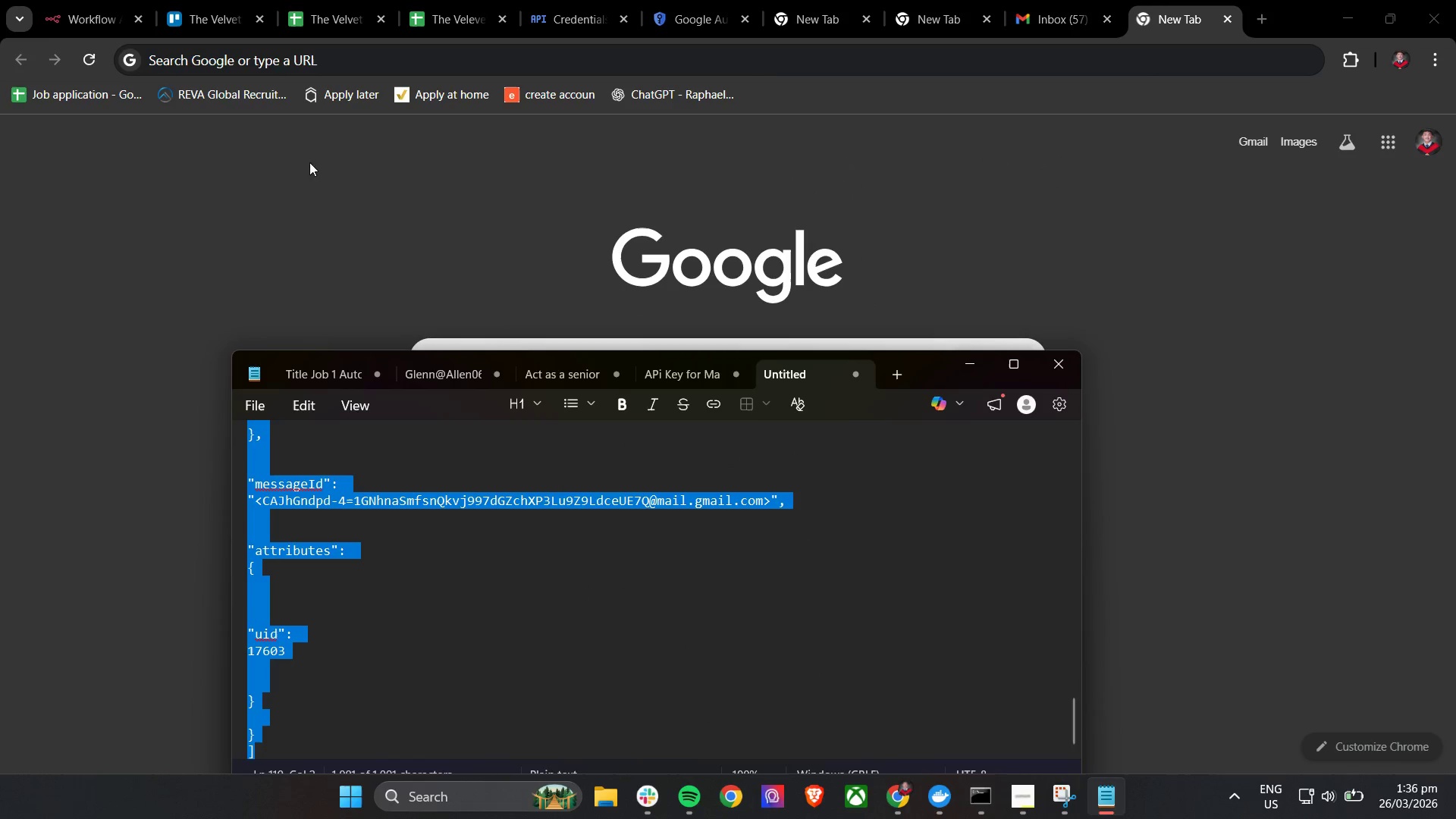 
left_click_drag(start_coordinate=[45, 0], to_coordinate=[49, 0])
 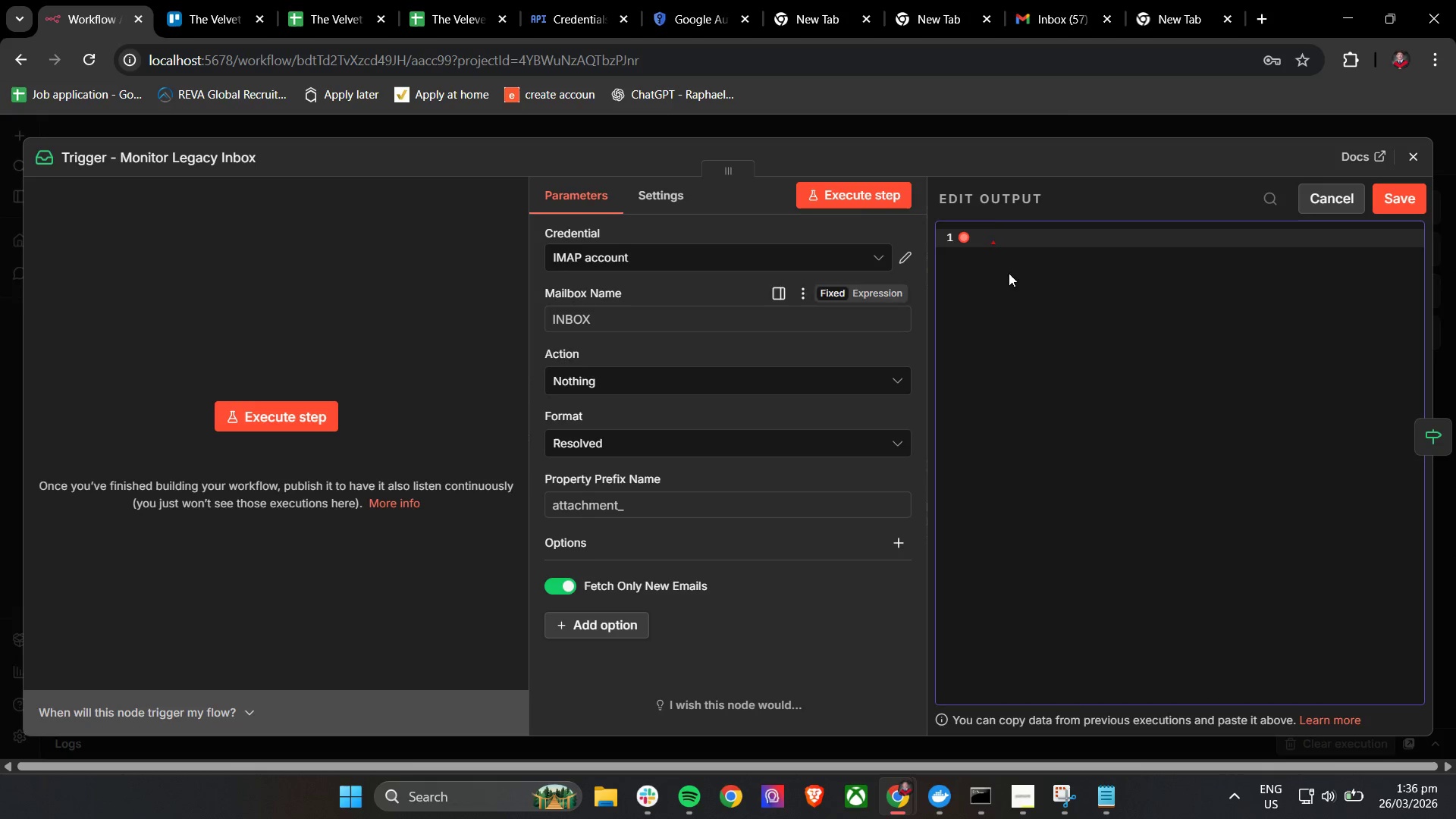 
left_click([1024, 238])
 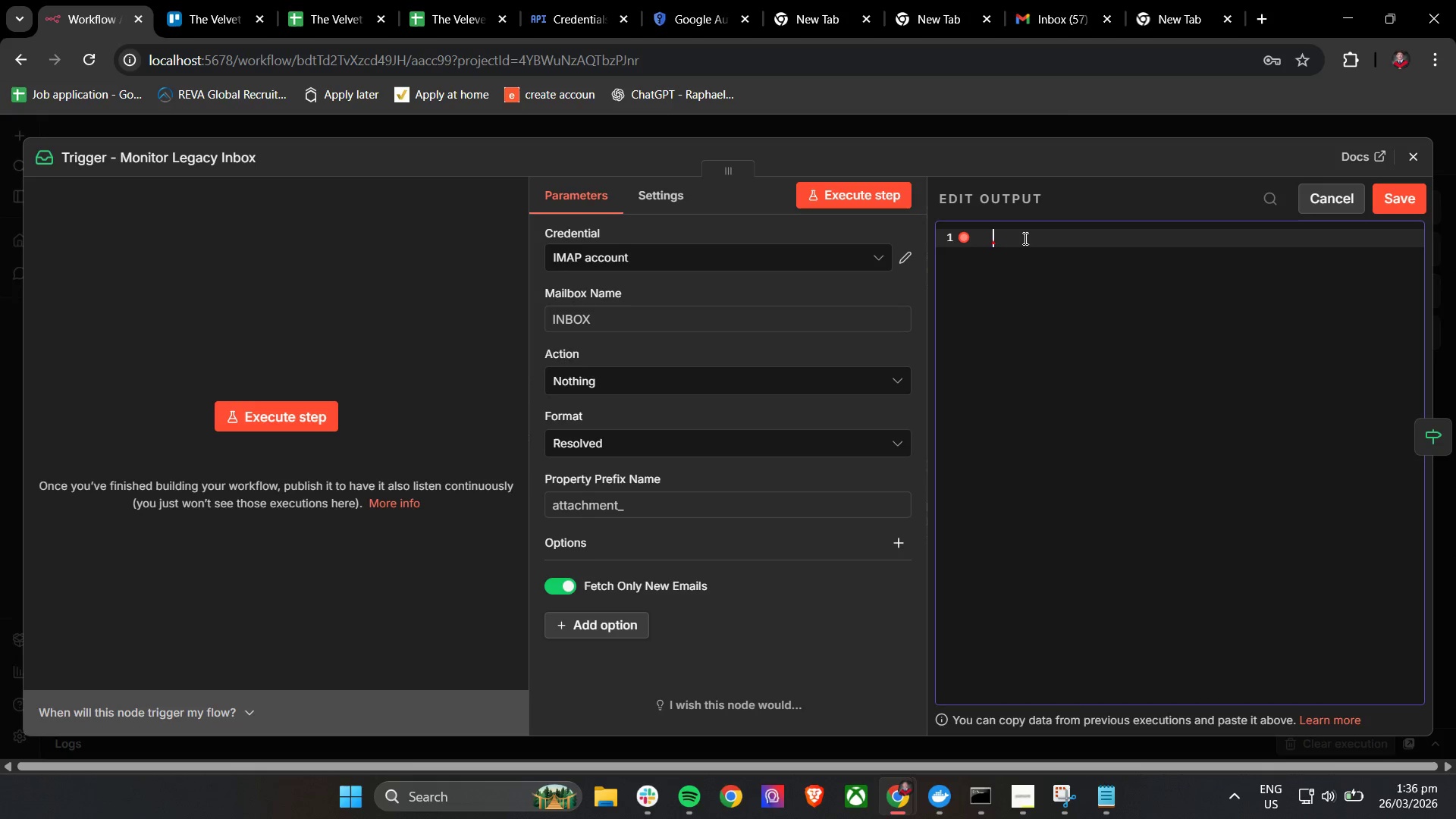 
key(Control+V)
 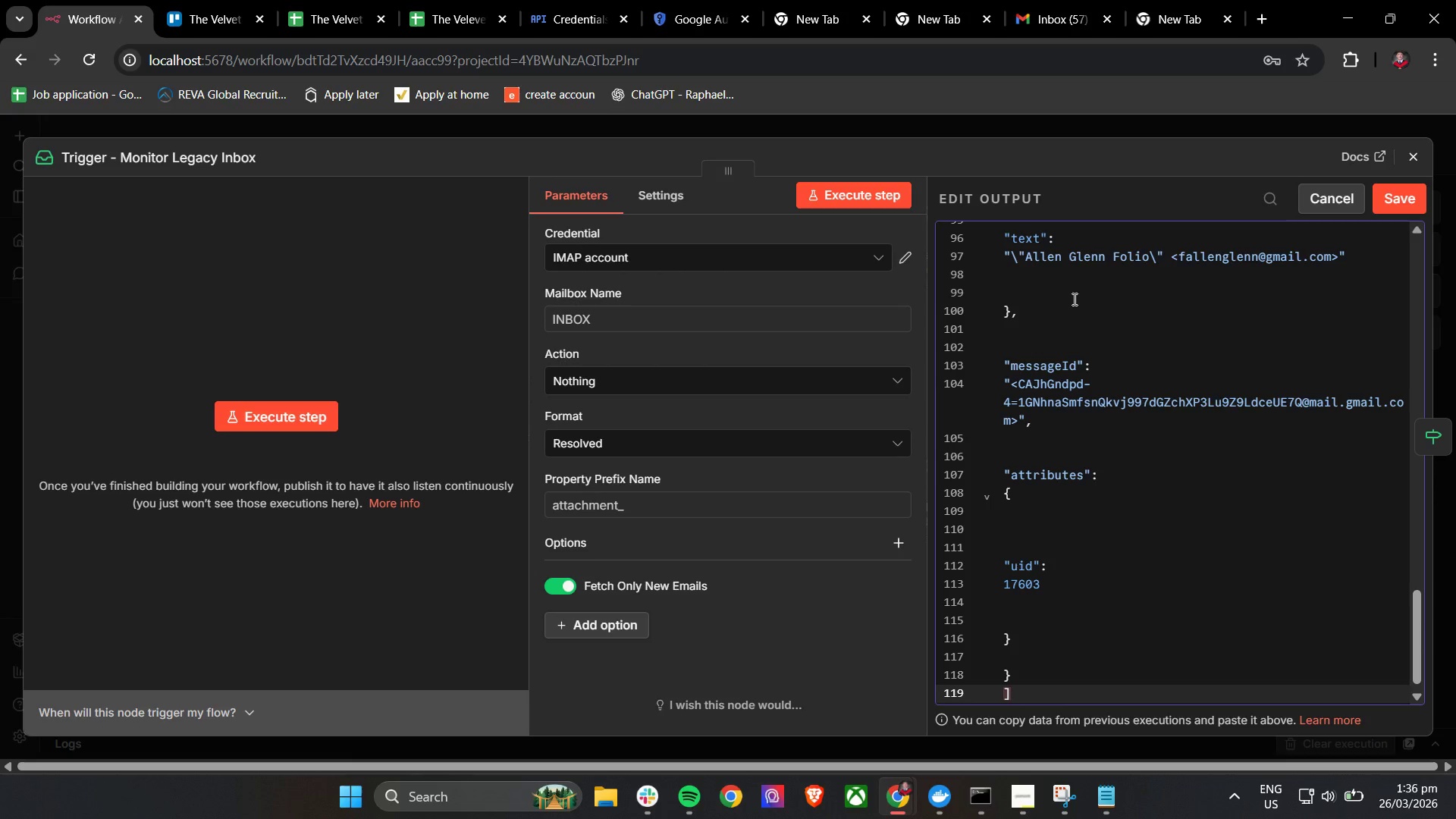 
key(Control+ControlLeft)
 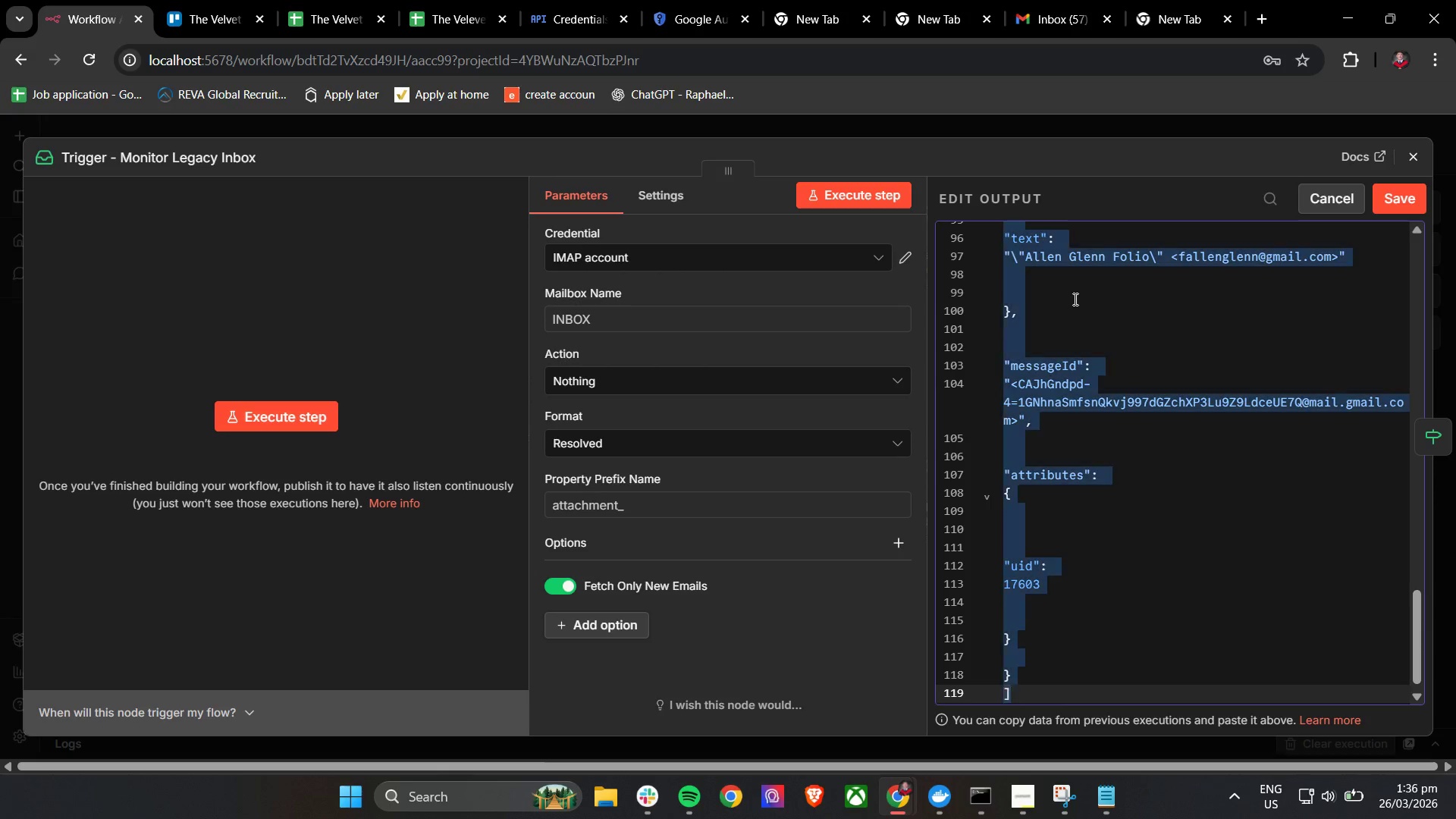 
key(Control+A)
 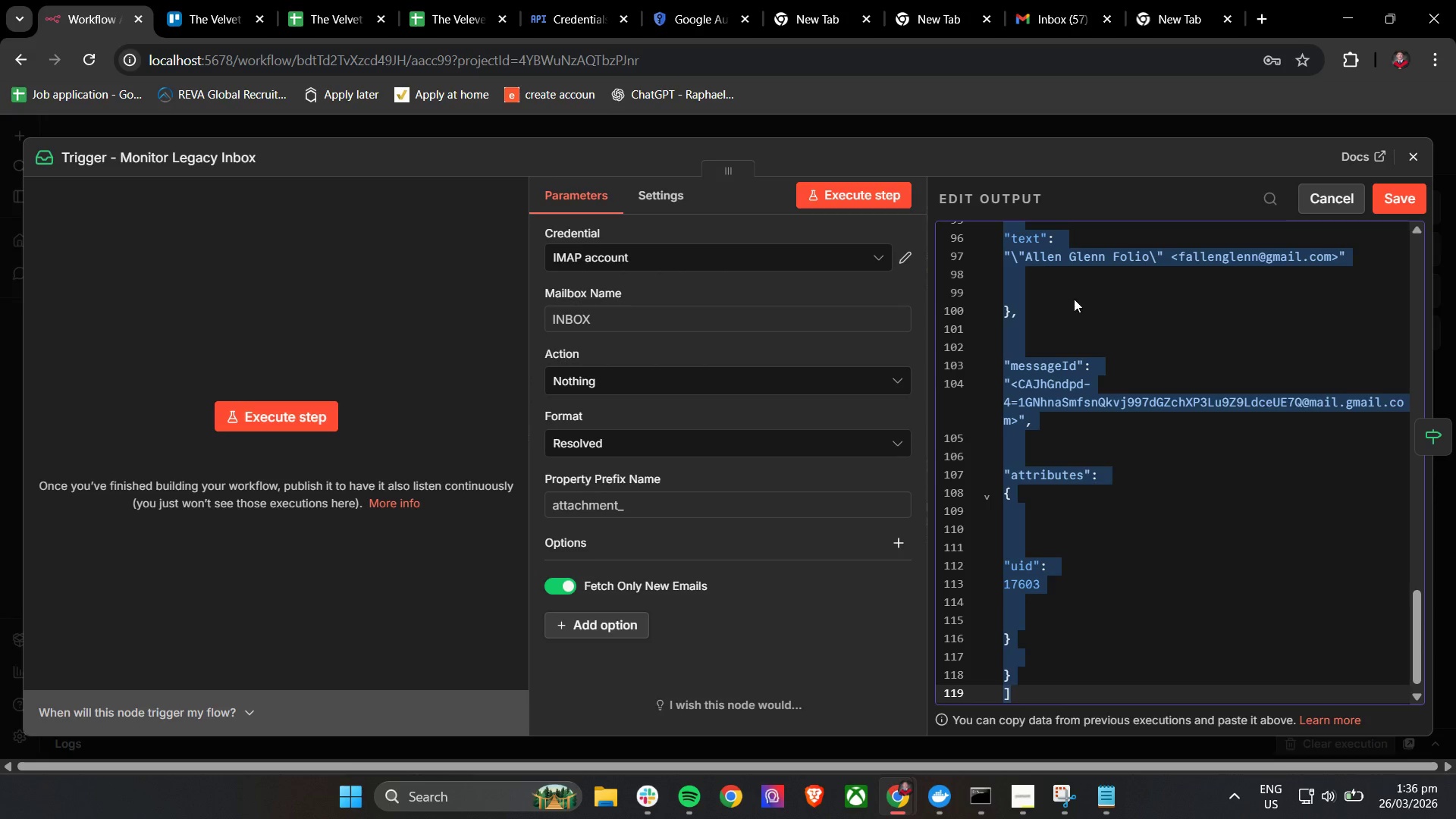 
key(Backspace)
 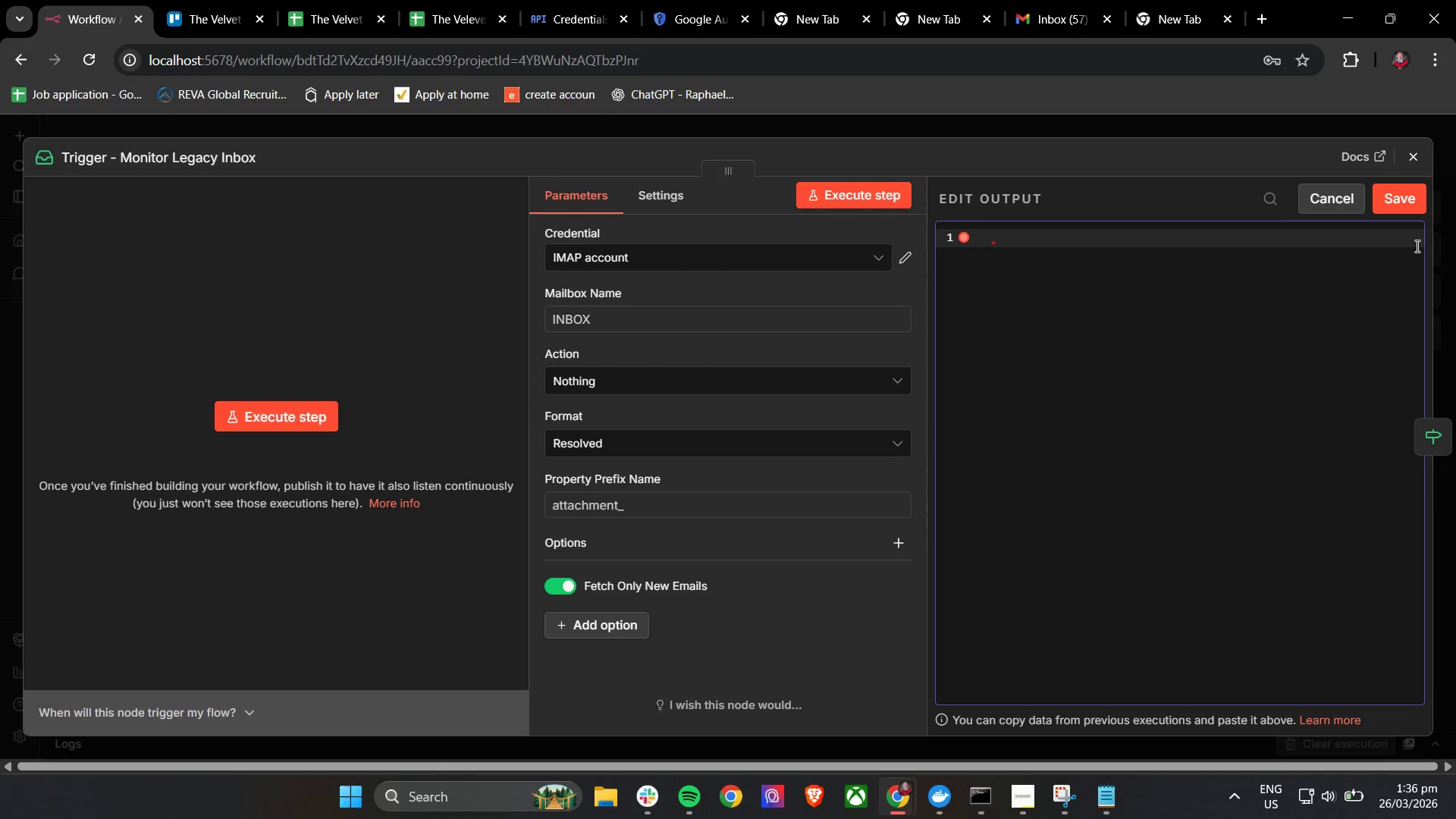 
left_click([1403, 152])
 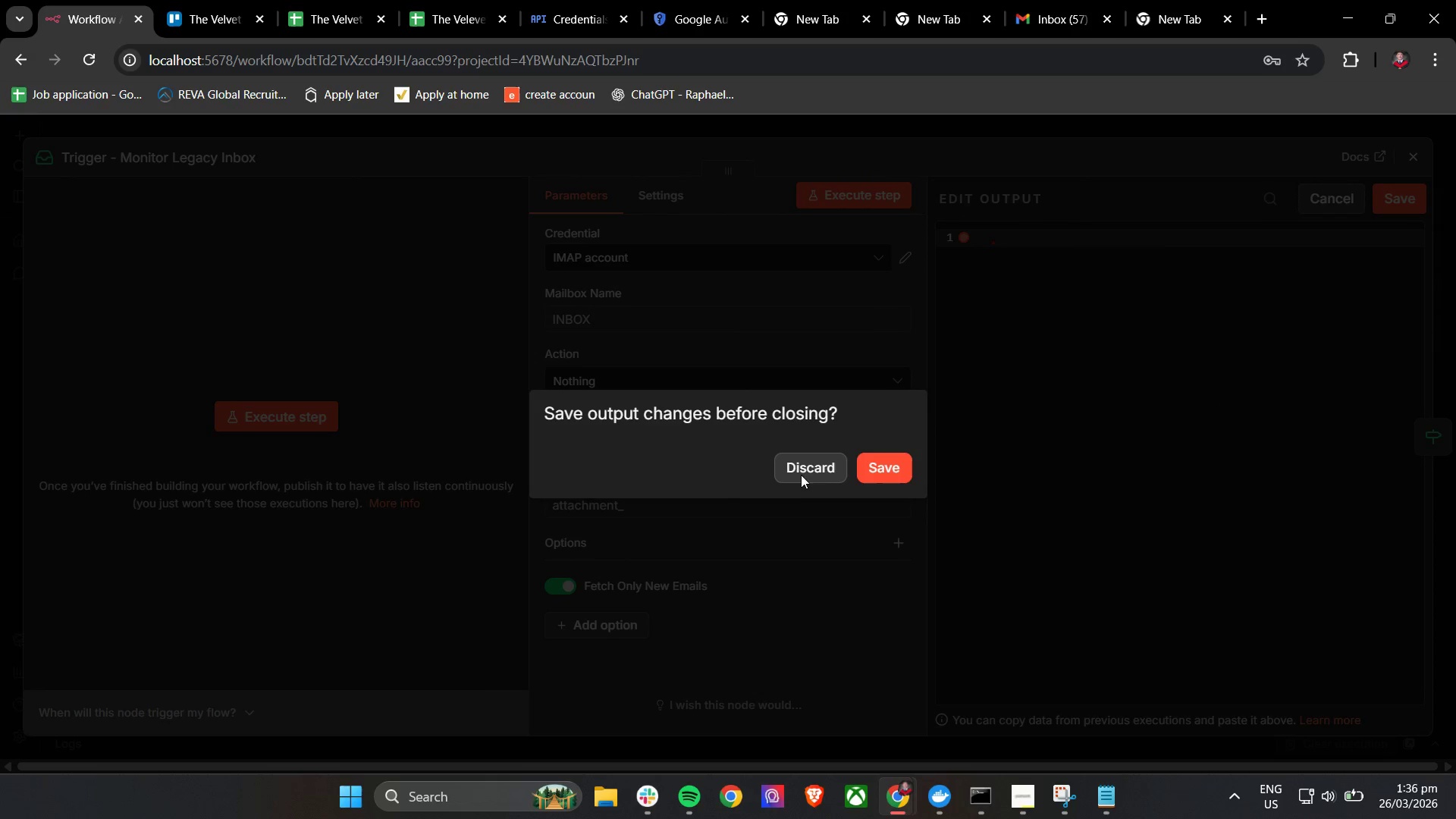 
left_click([827, 473])
 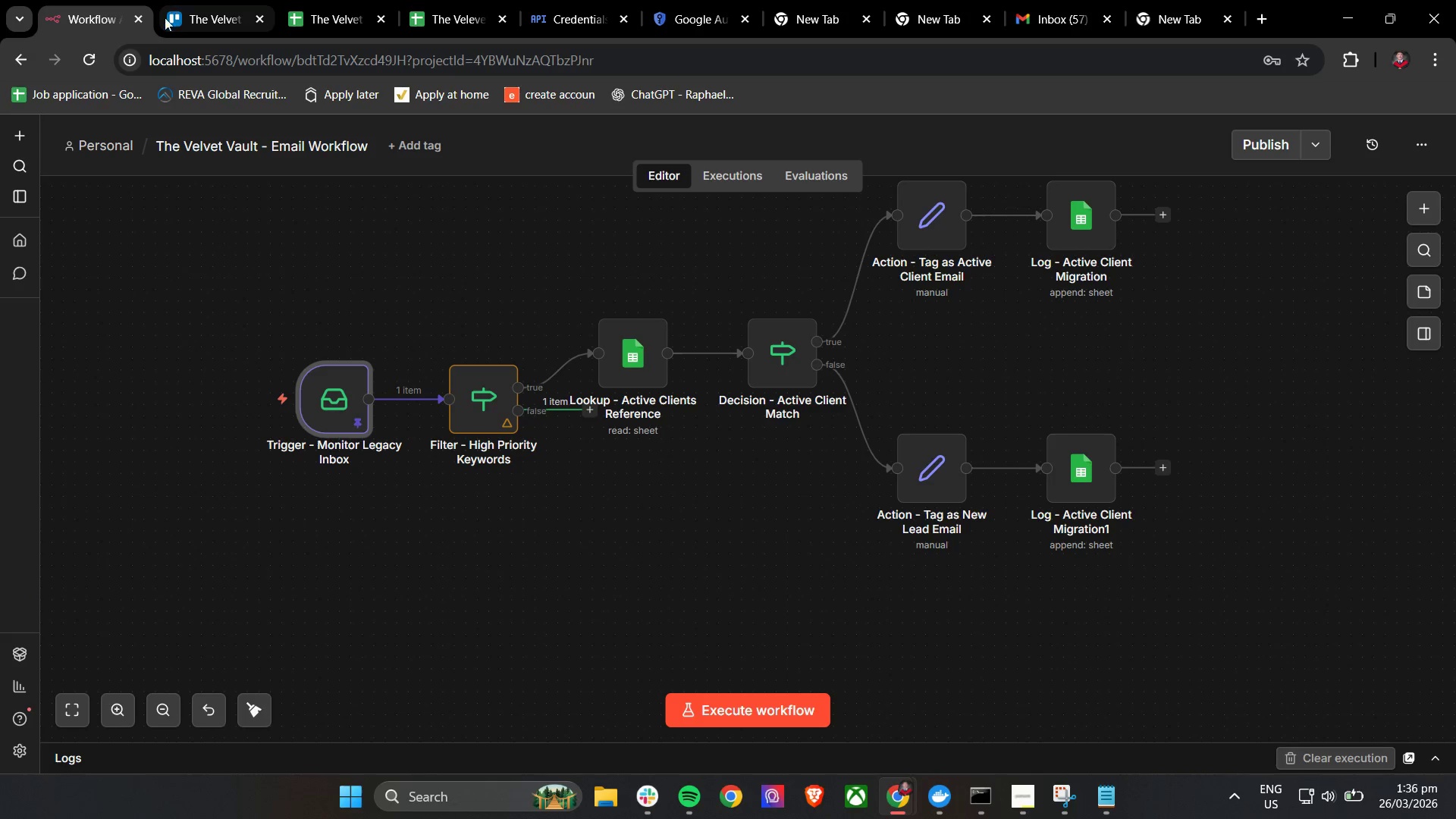 
left_click([647, 61])
 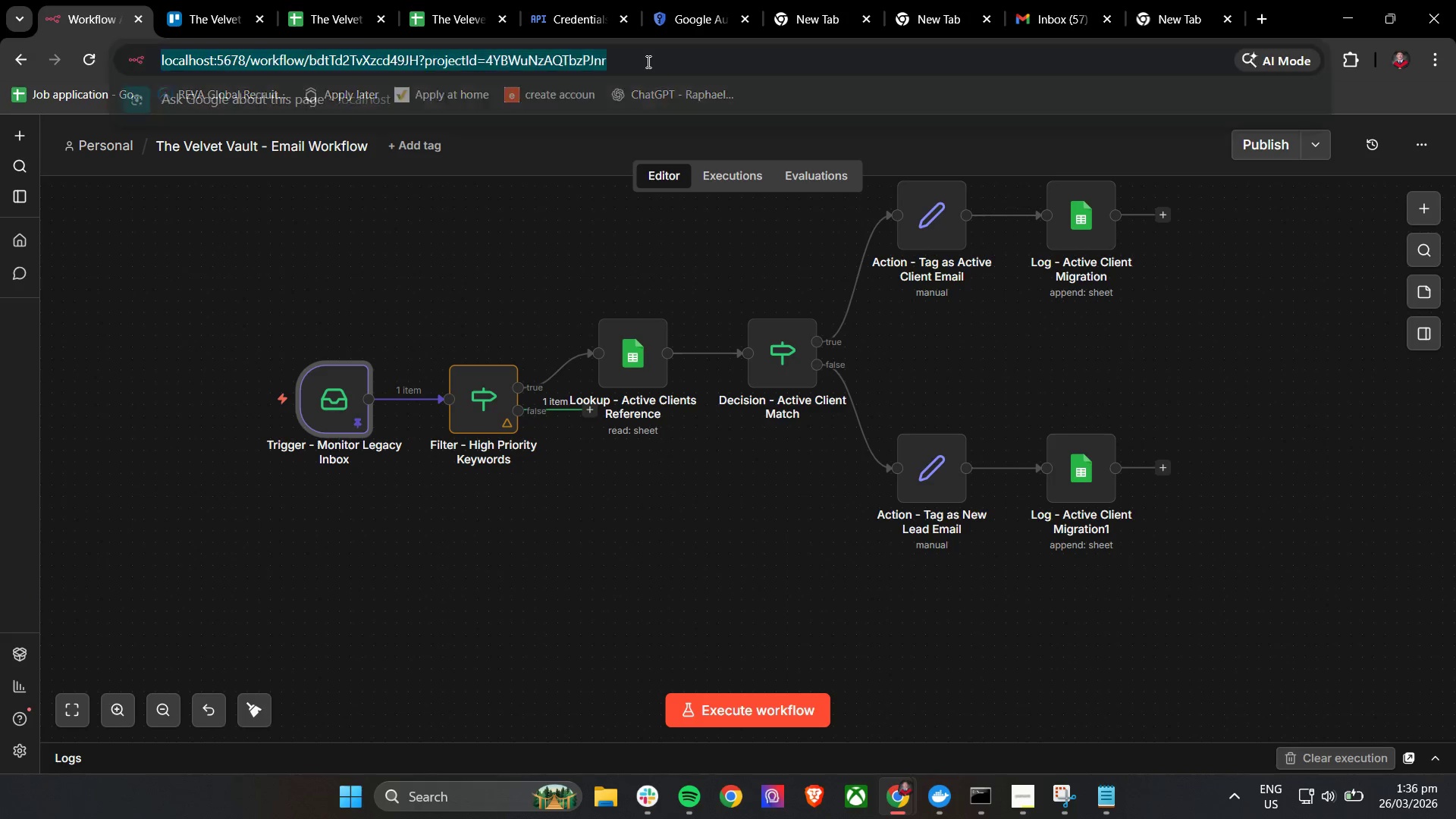 
key(Control+C)
 